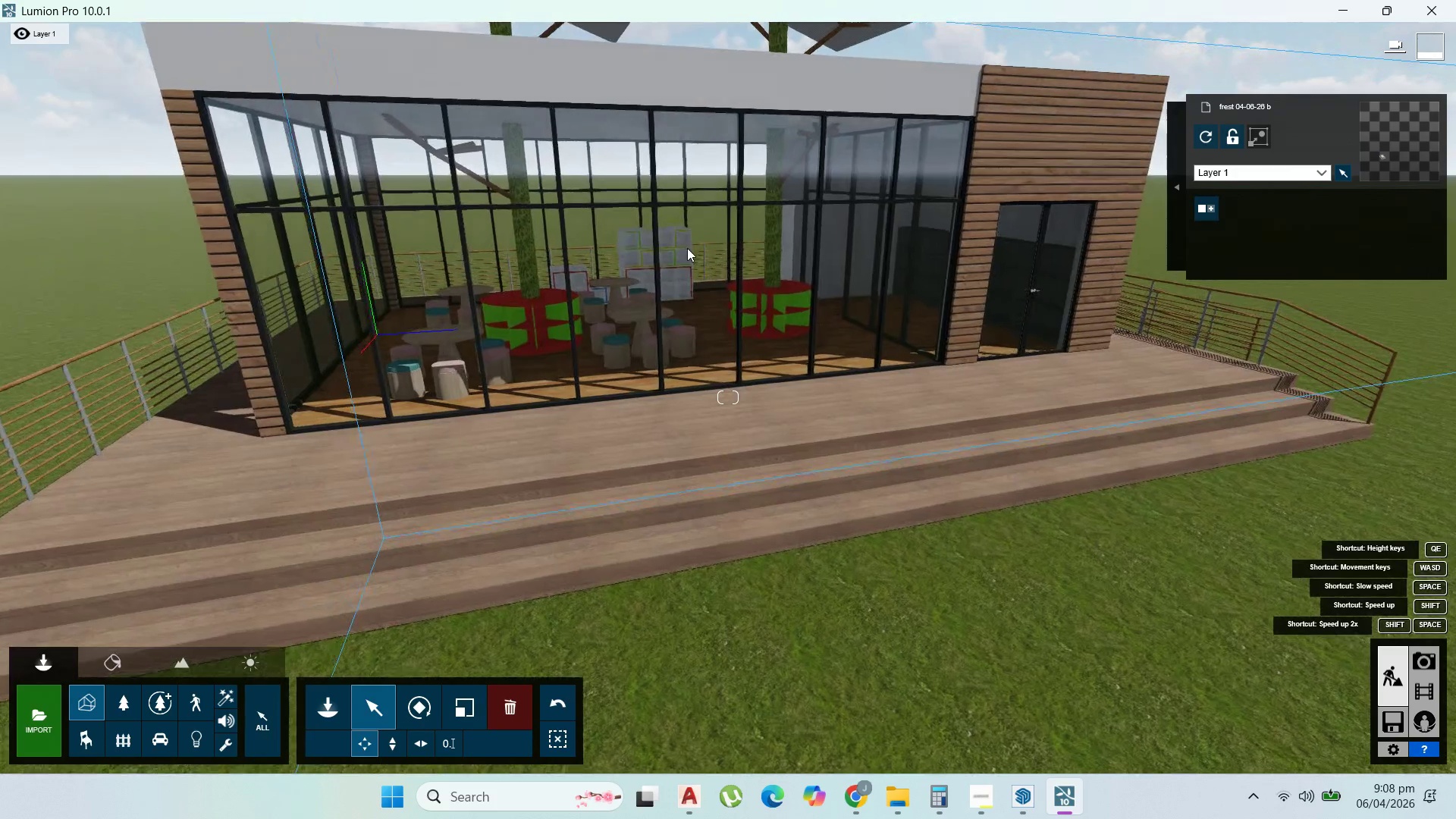 
right_click([687, 248])
 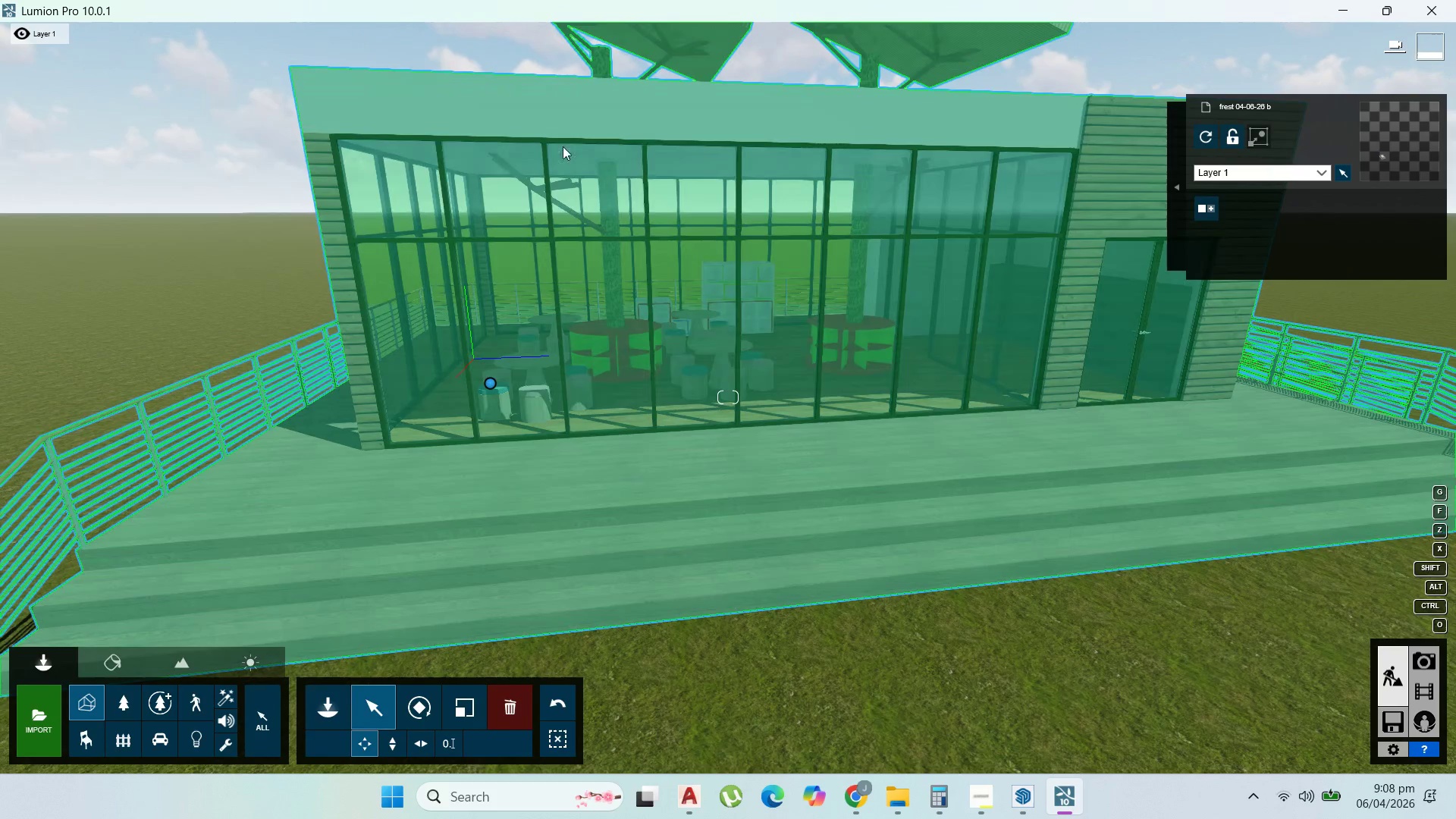 
scroll: coordinate [612, 143], scroll_direction: down, amount: 4.0
 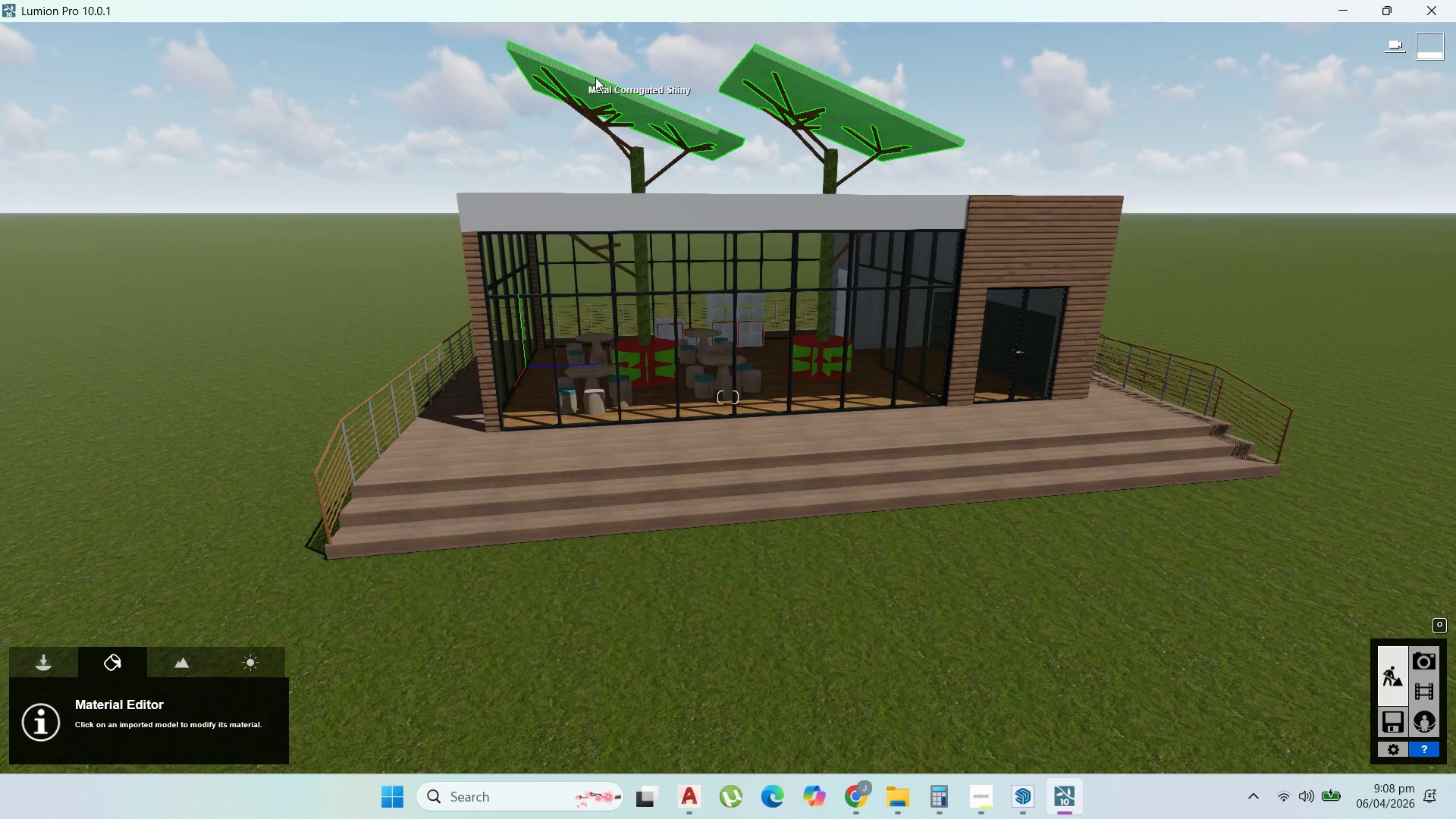 
left_click([598, 79])
 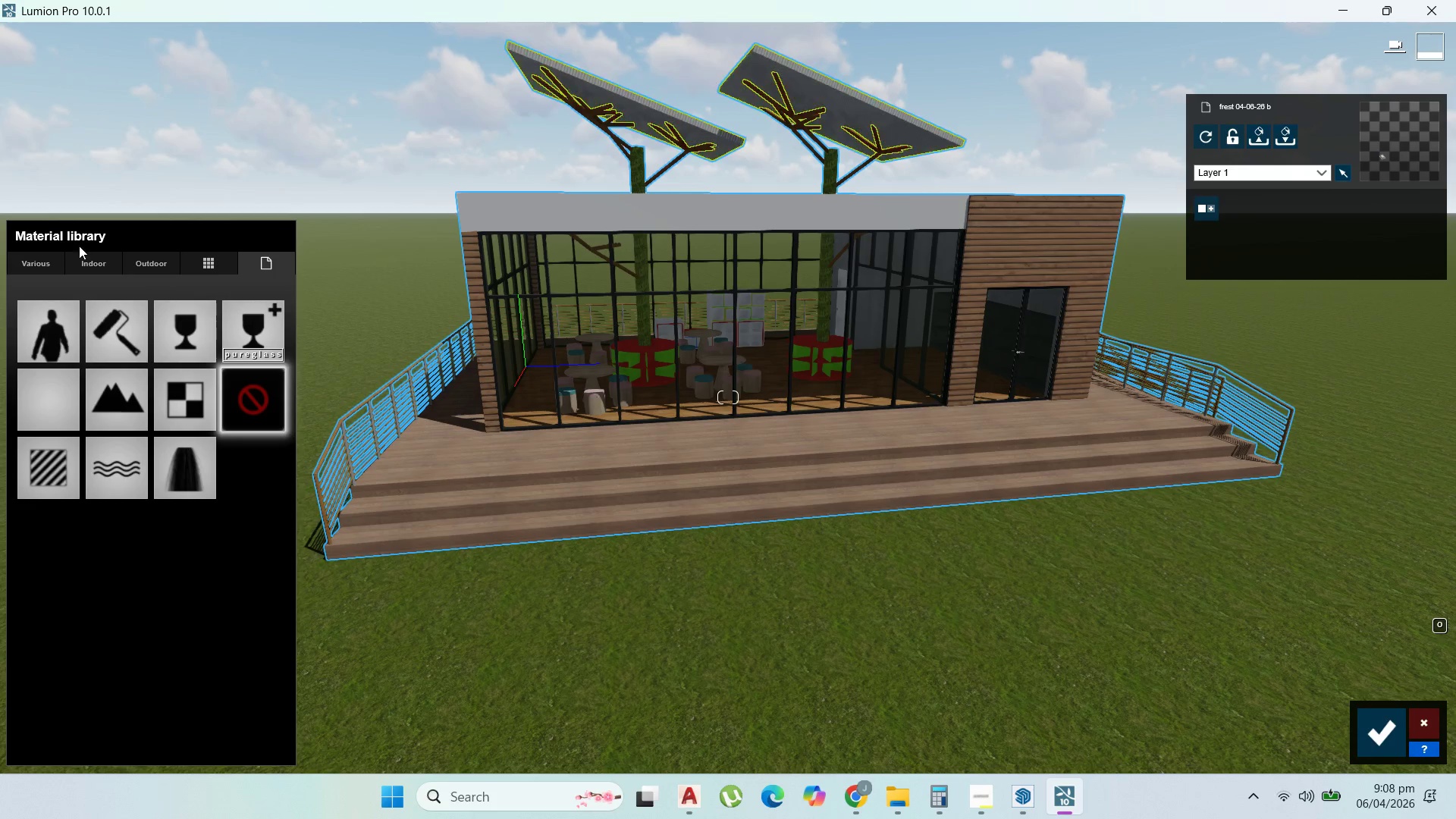 
left_click([98, 264])
 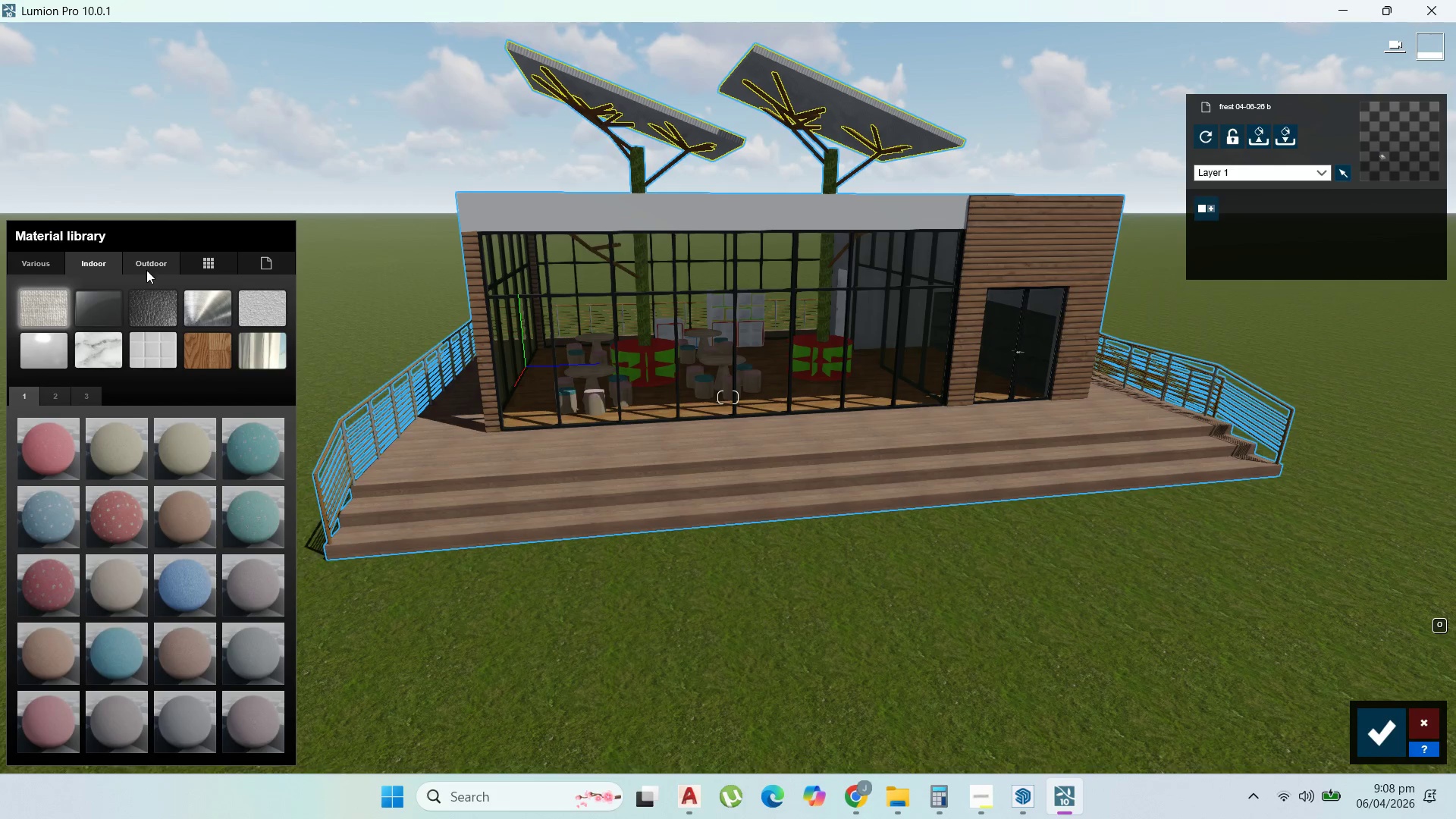 
left_click([149, 262])
 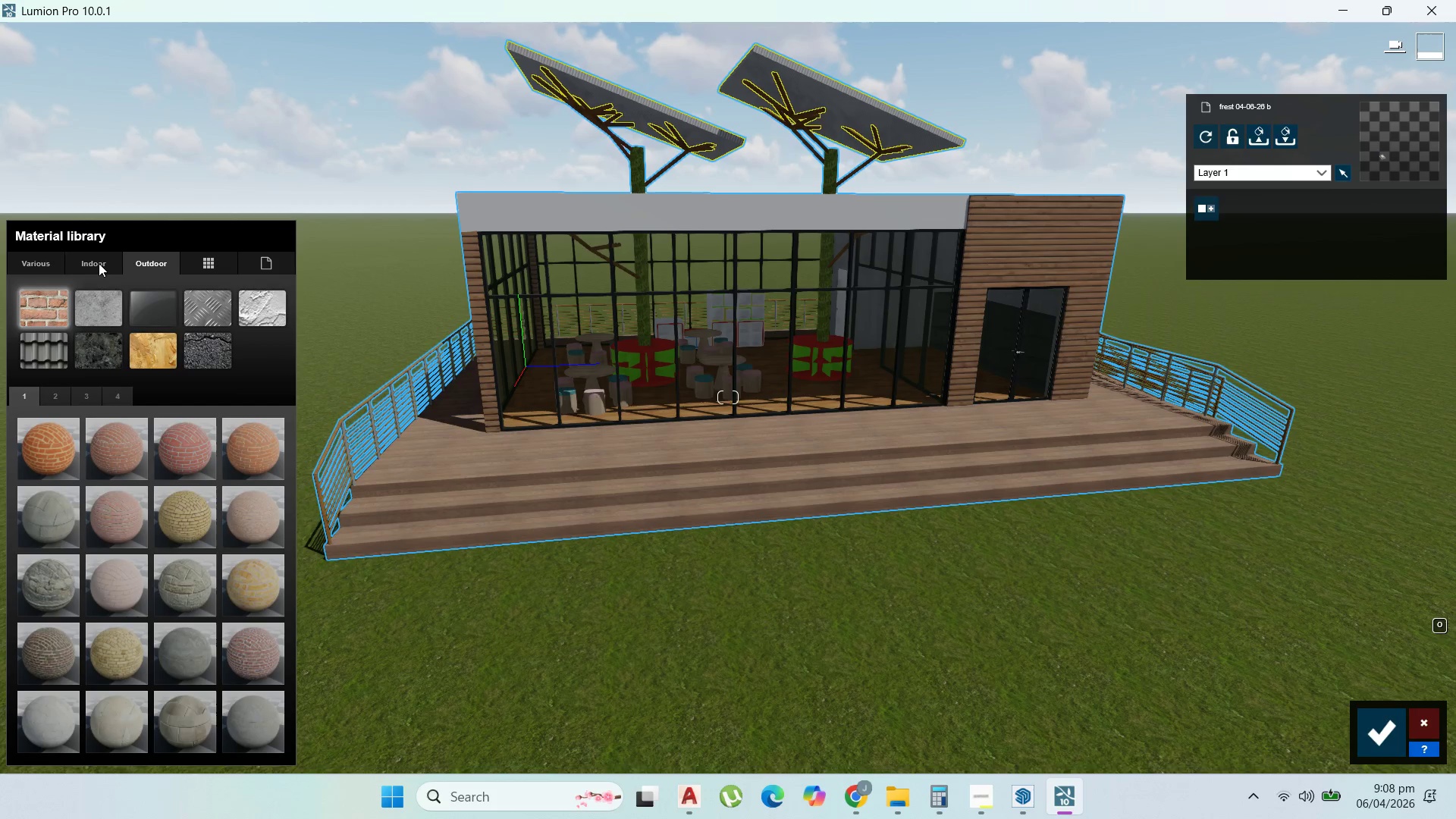 
left_click([97, 263])
 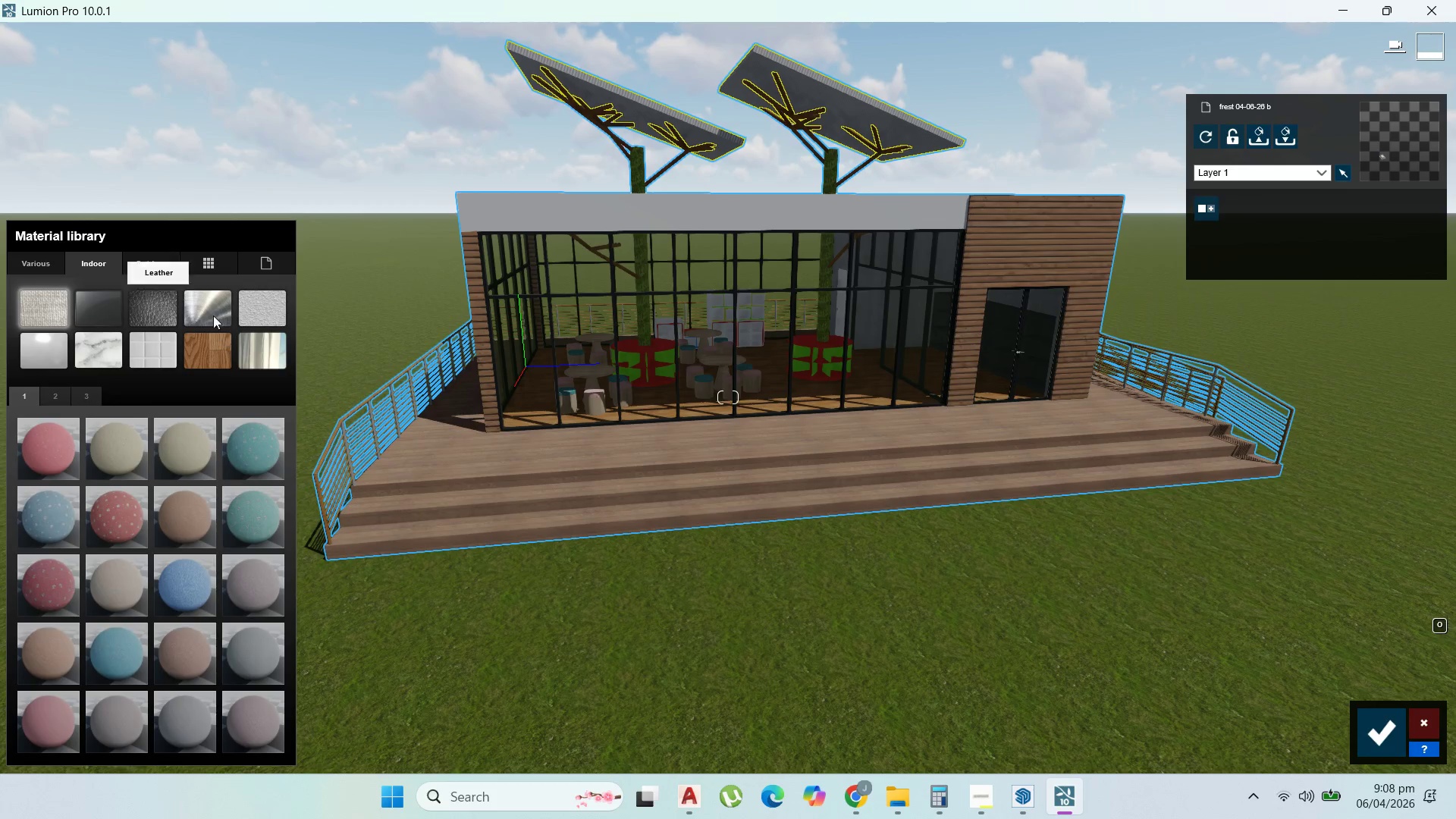 
left_click_drag(start_coordinate=[209, 312], to_coordinate=[208, 321])
 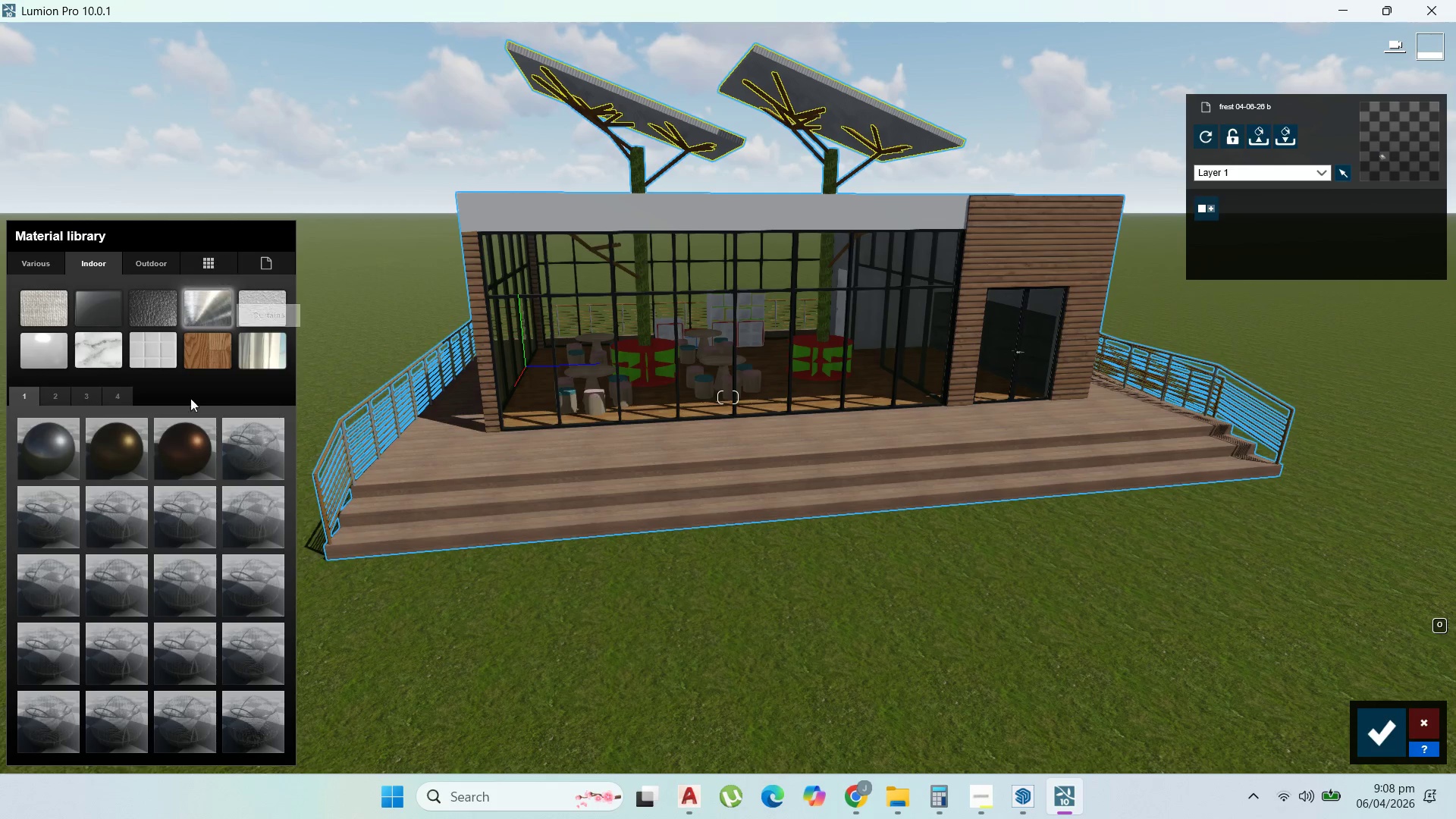 
left_click([99, 392])
 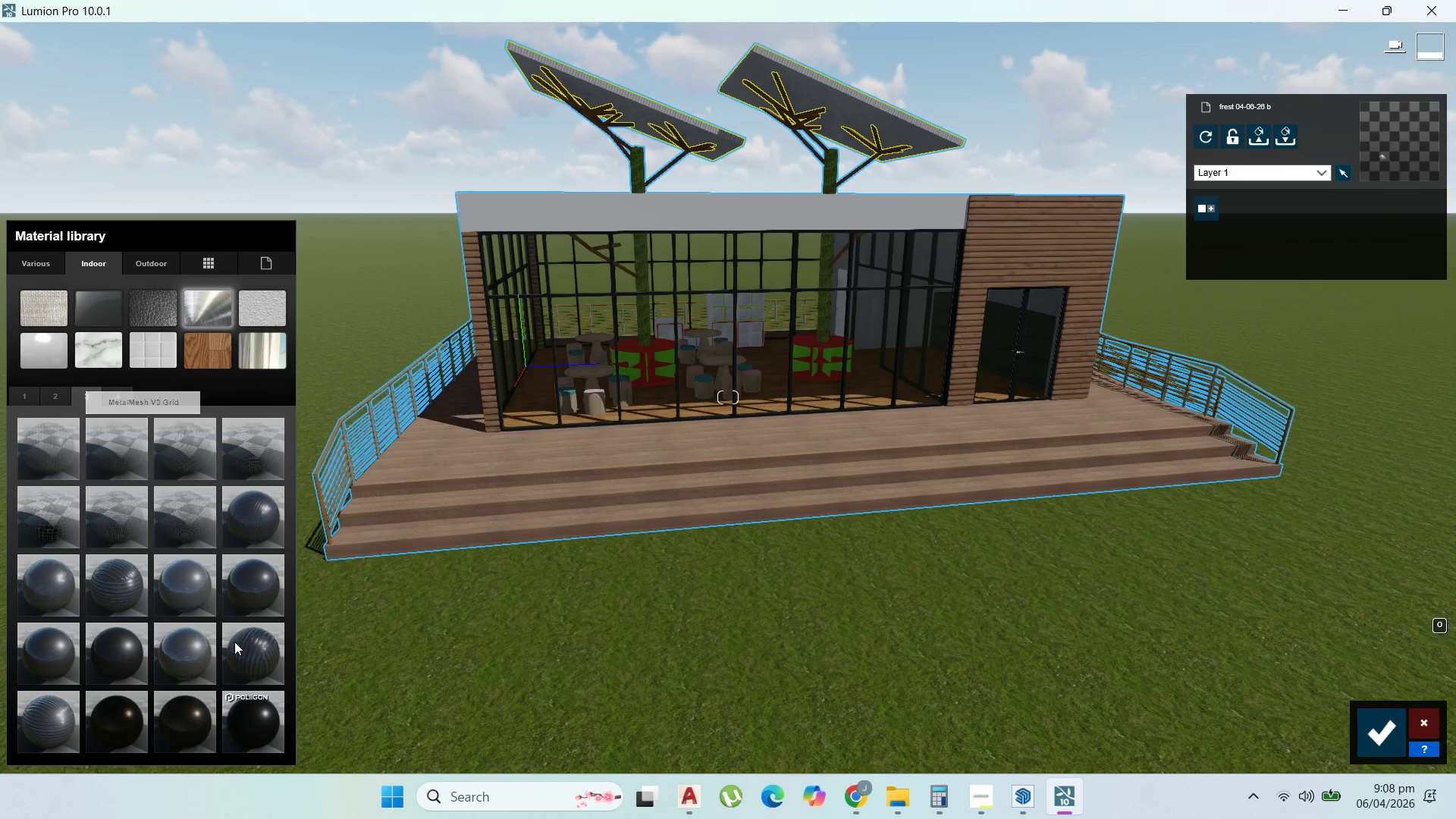 
left_click([239, 733])
 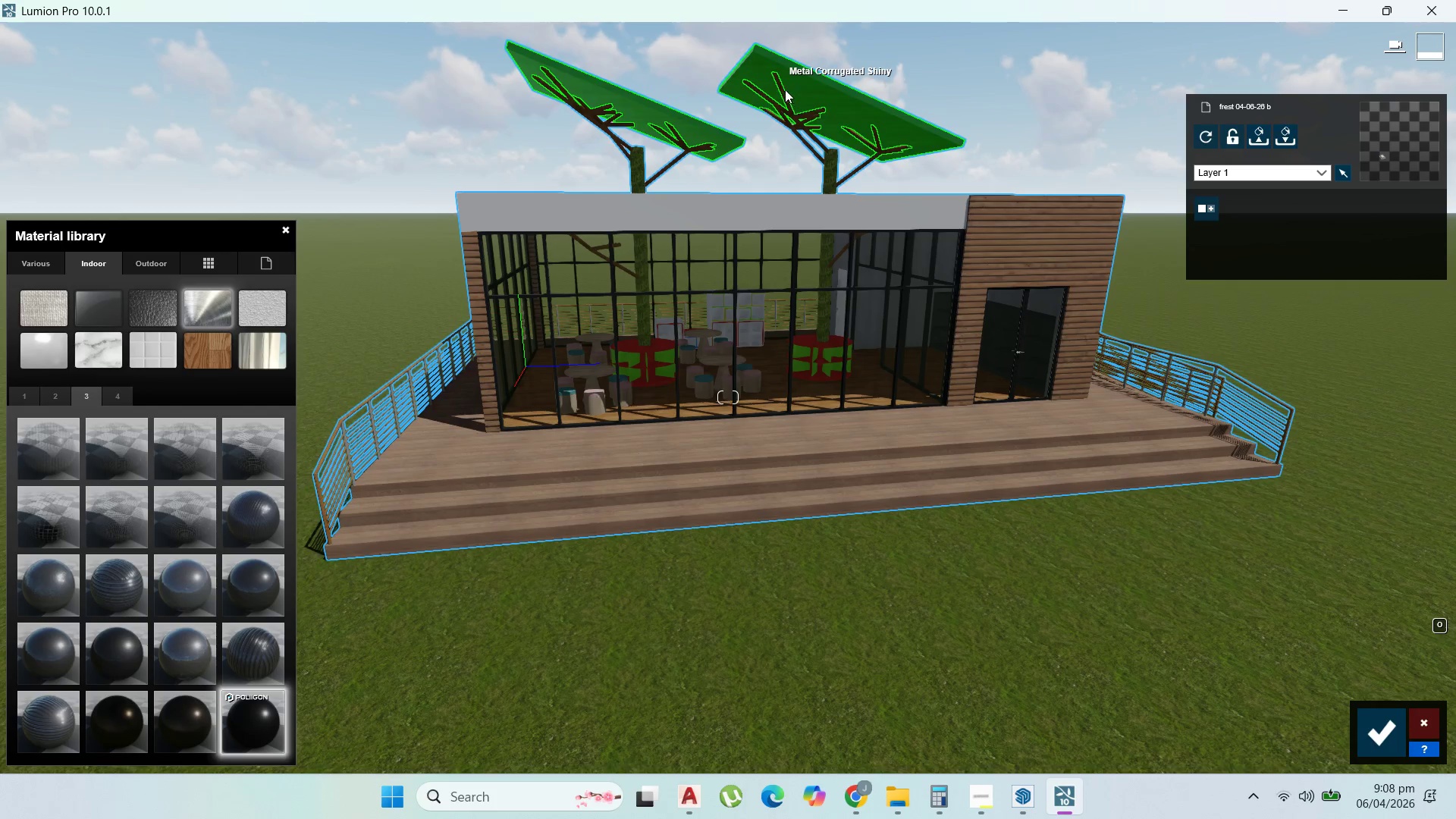 
right_click([775, 67])
 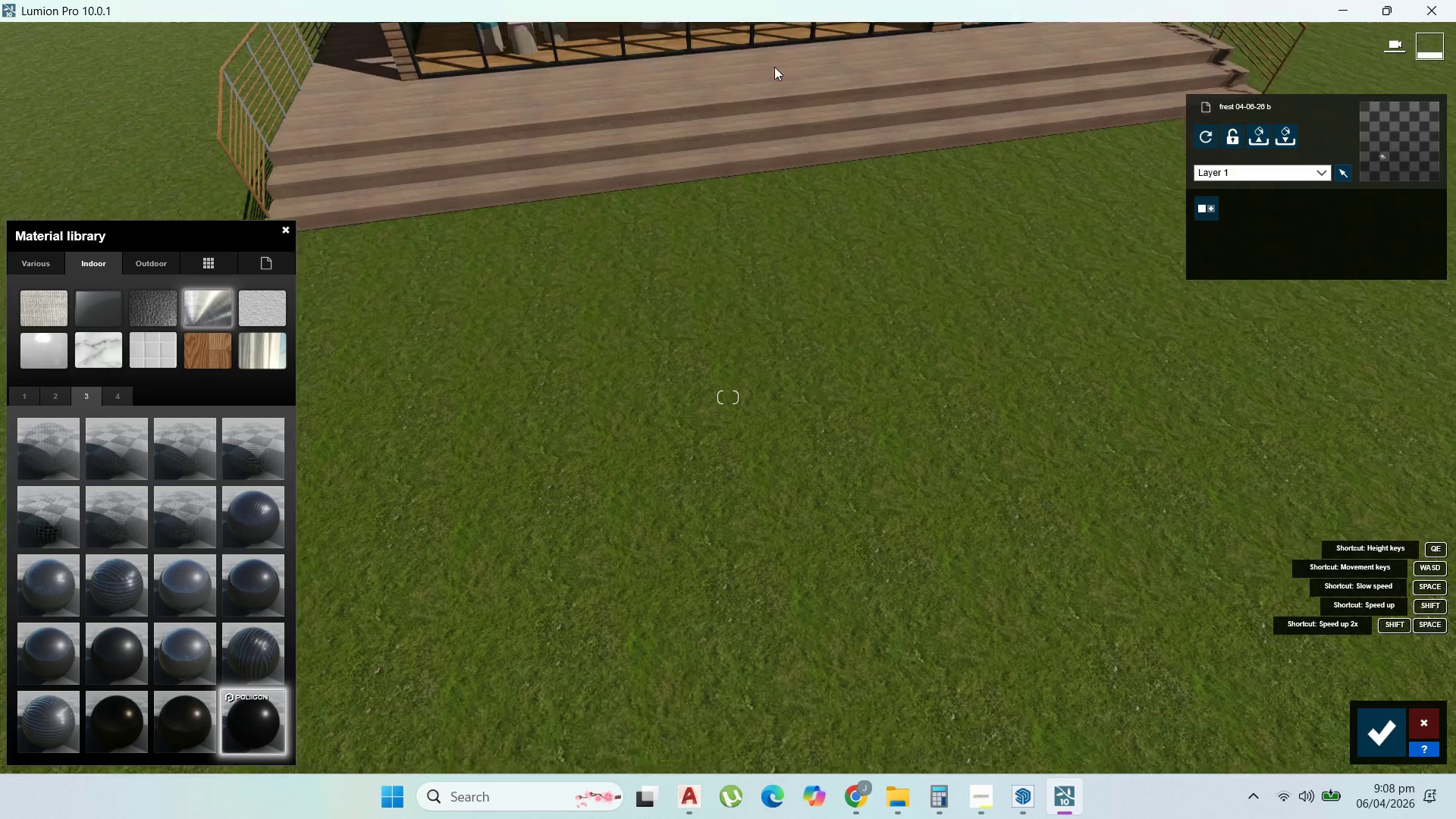 
scroll: coordinate [743, 0], scroll_direction: down, amount: 12.0
 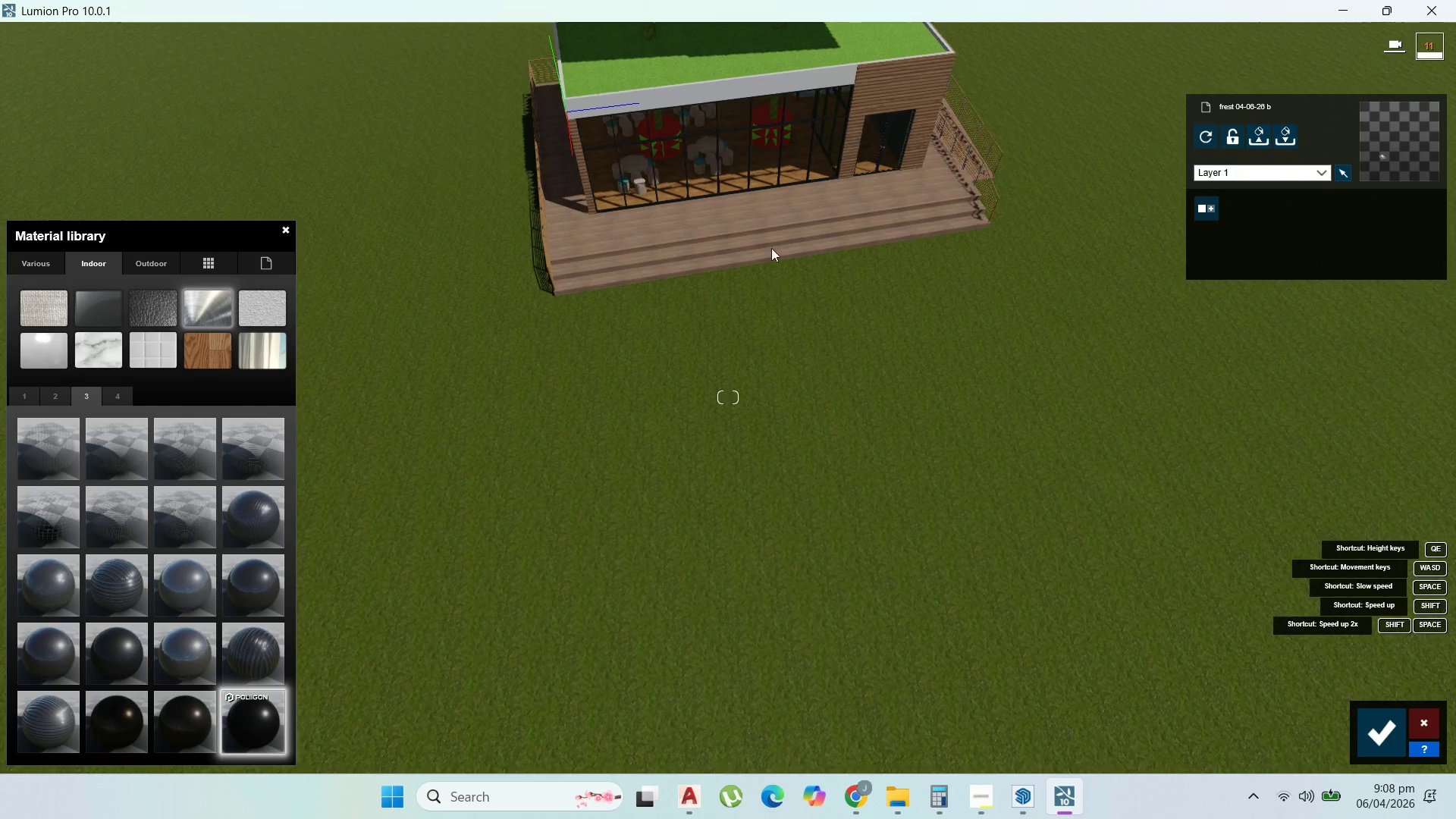 
right_click([777, 293])
 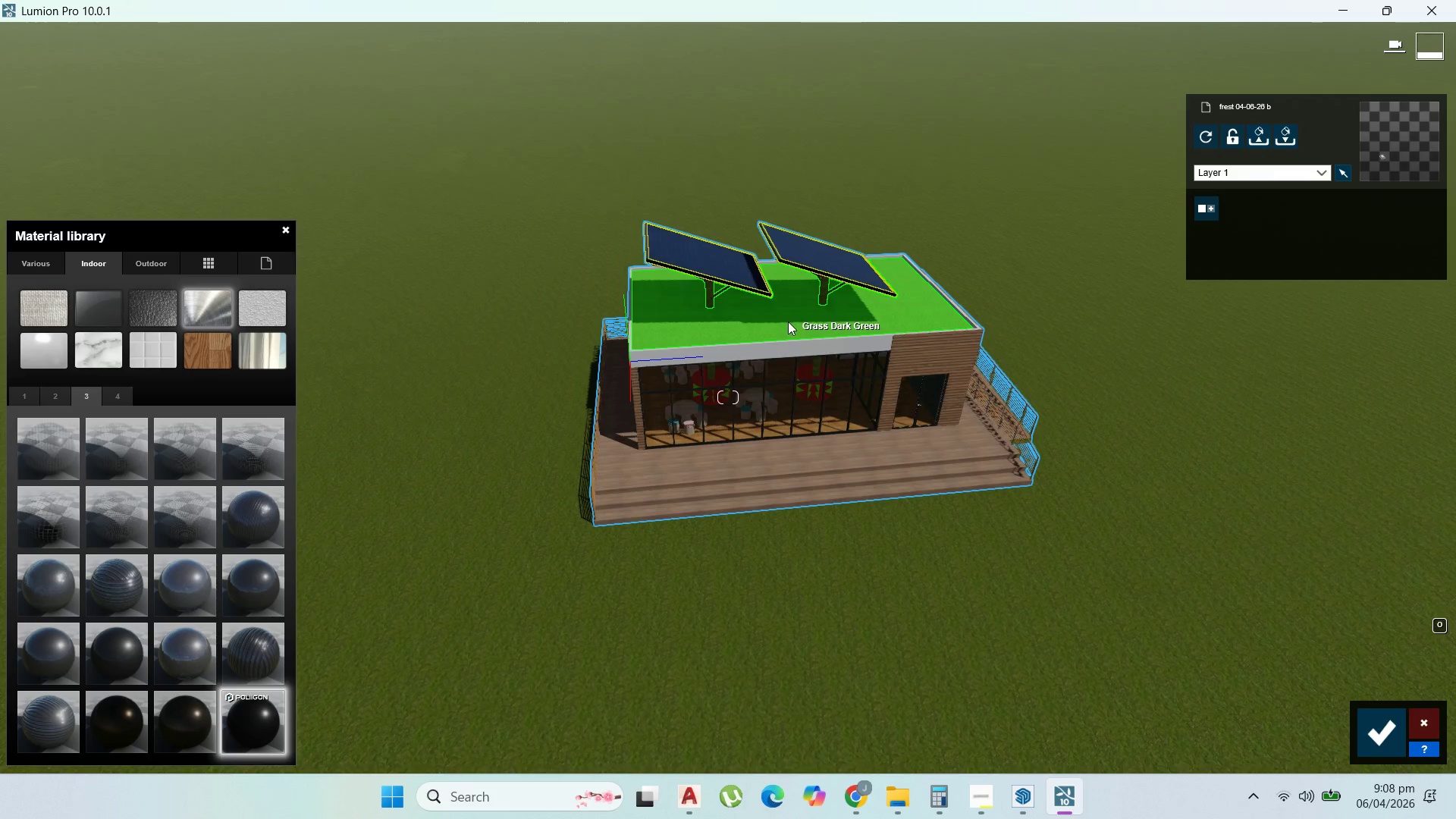 
left_click([786, 318])
 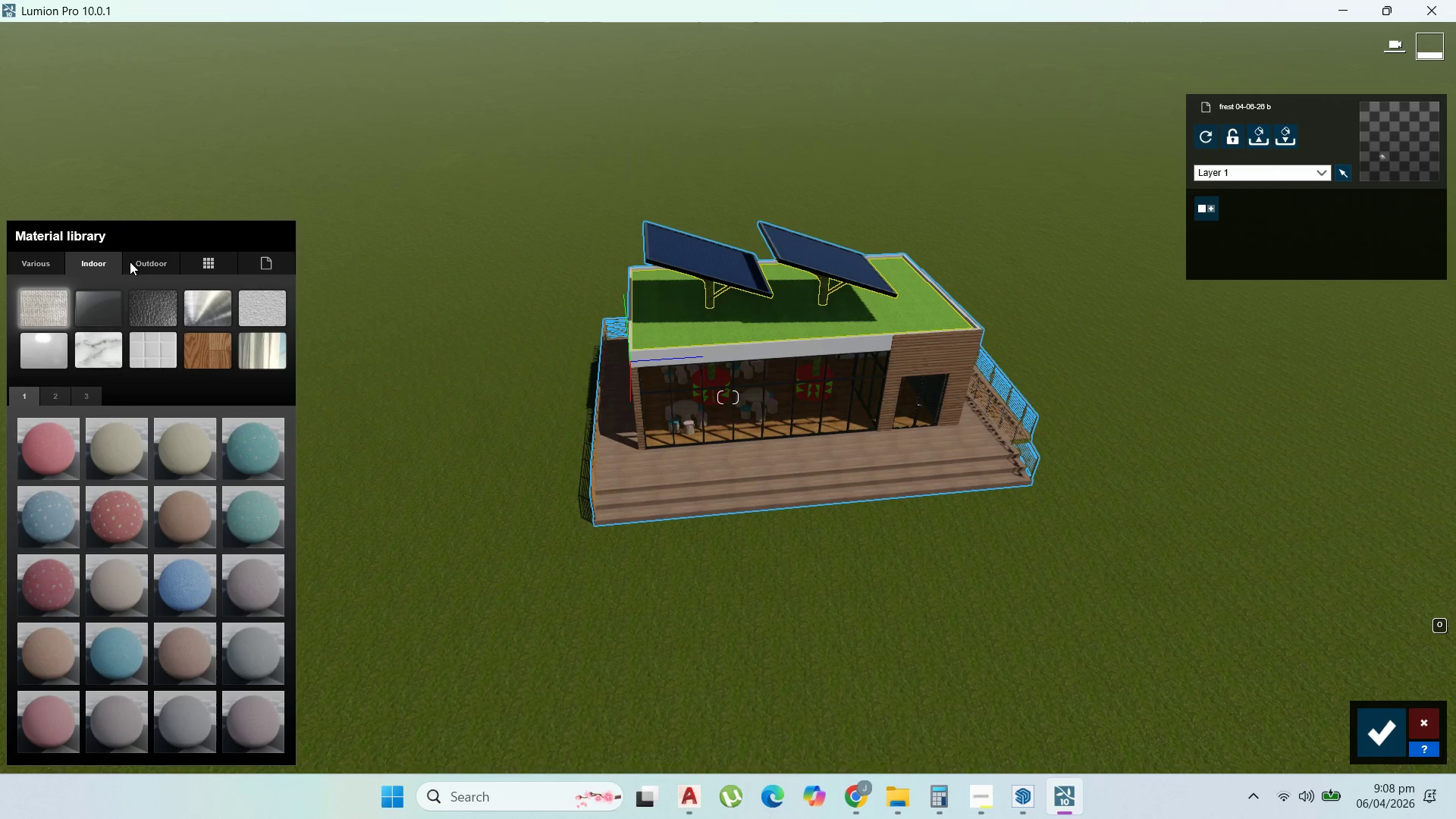 
left_click([47, 272])
 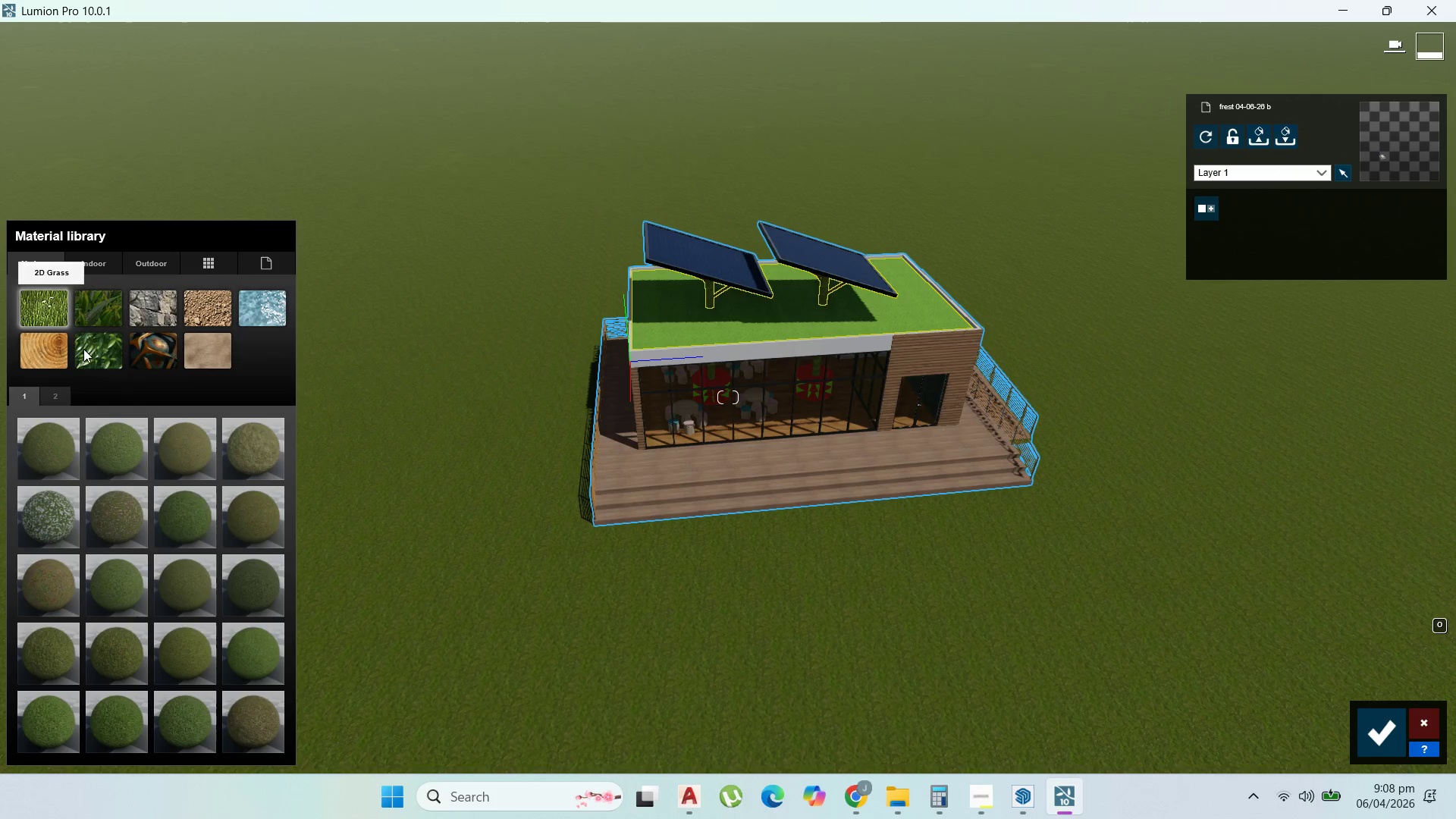 
left_click([105, 304])
 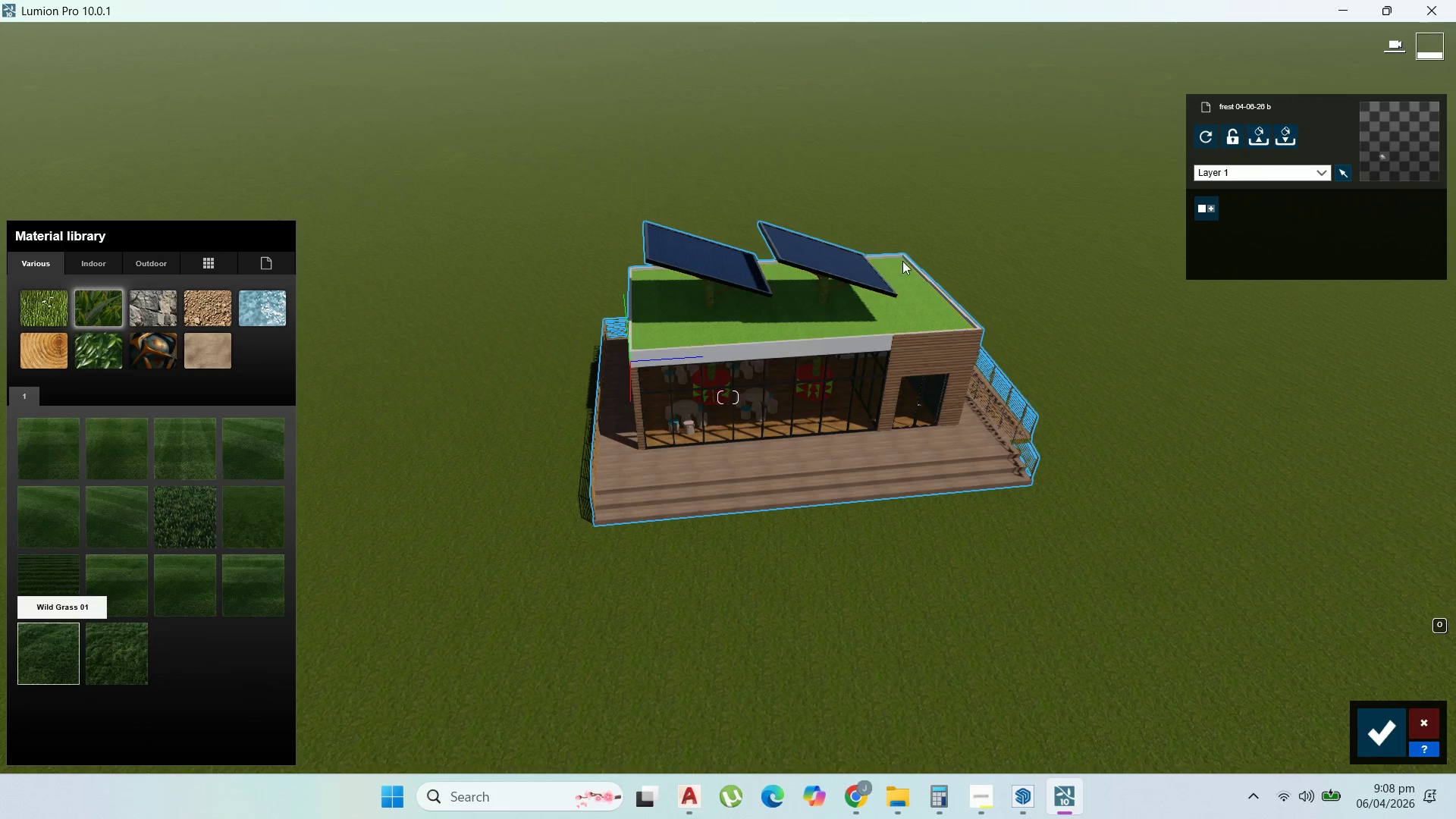 
scroll: coordinate [885, 275], scroll_direction: up, amount: 2.0
 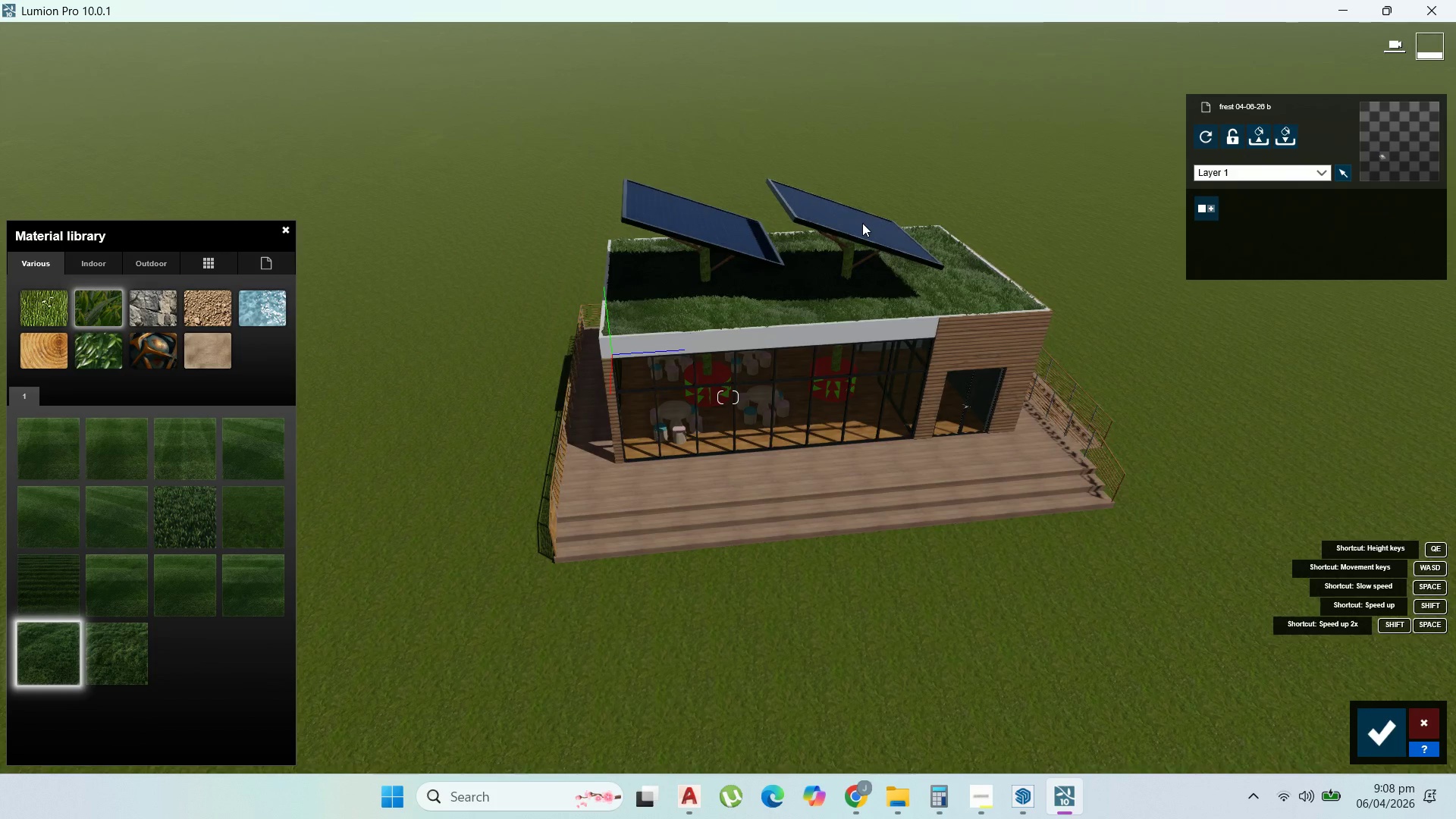 
left_click([862, 221])
 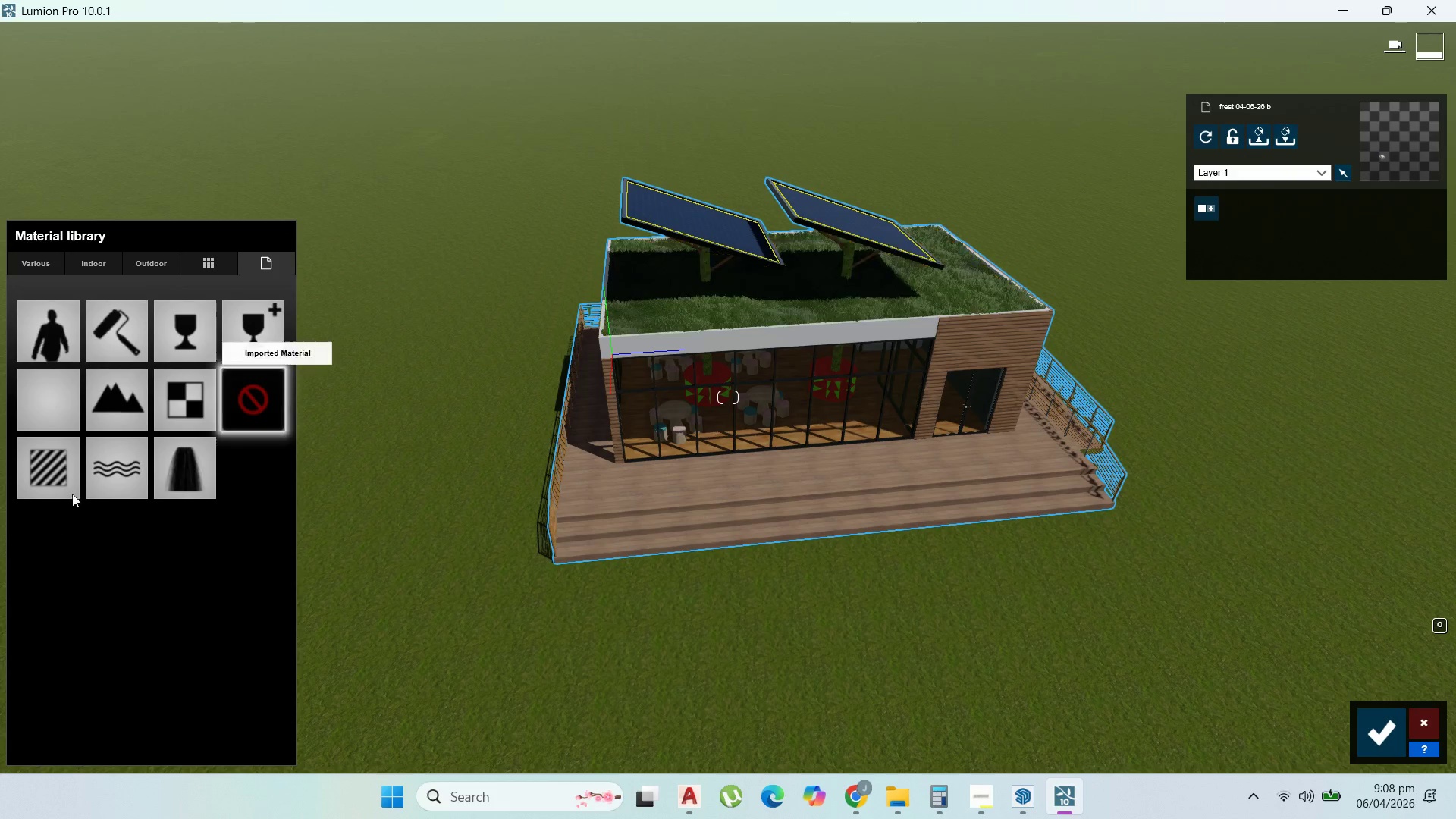 
left_click([58, 470])
 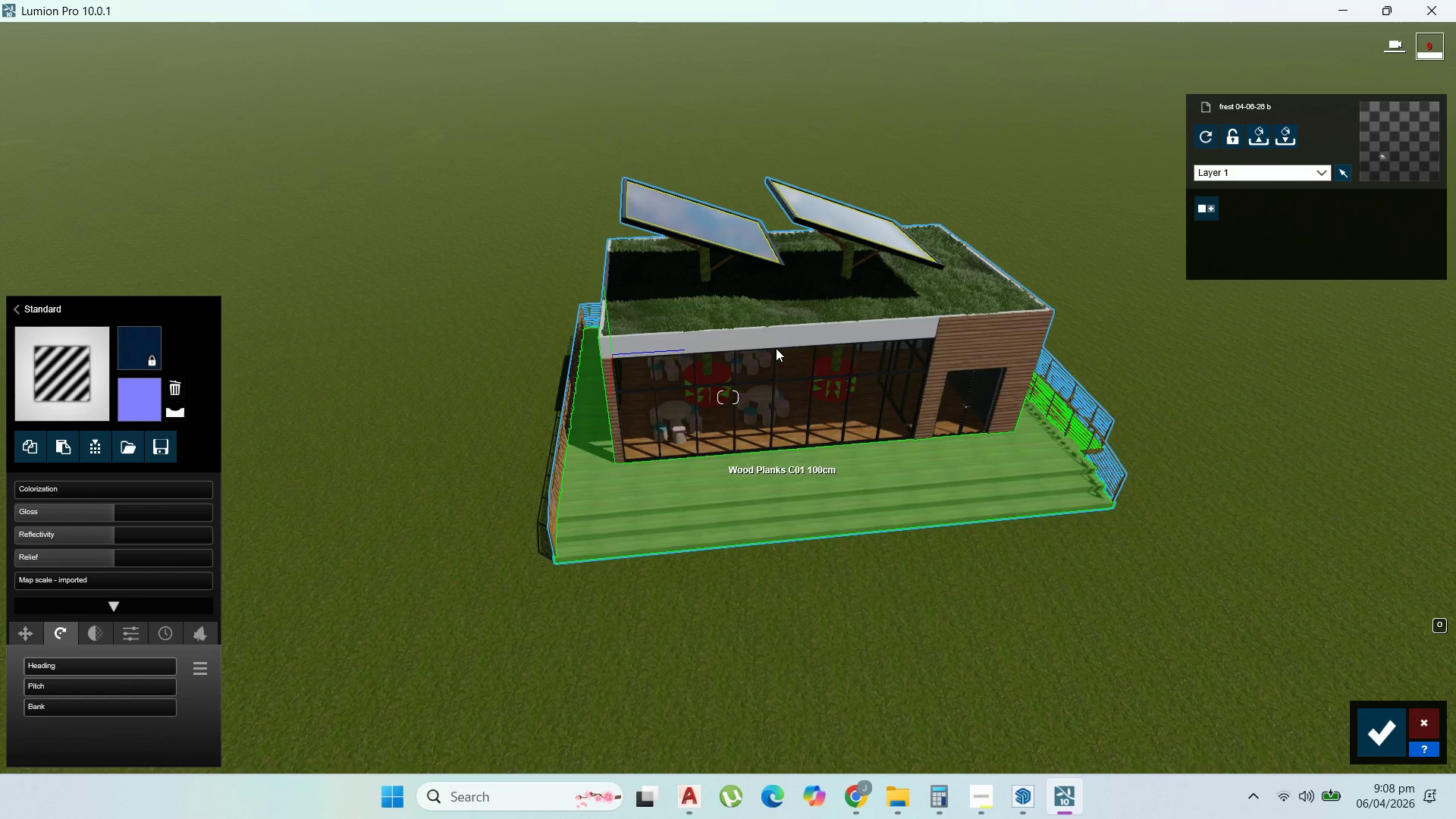 
scroll: coordinate [761, 207], scroll_direction: up, amount: 4.0
 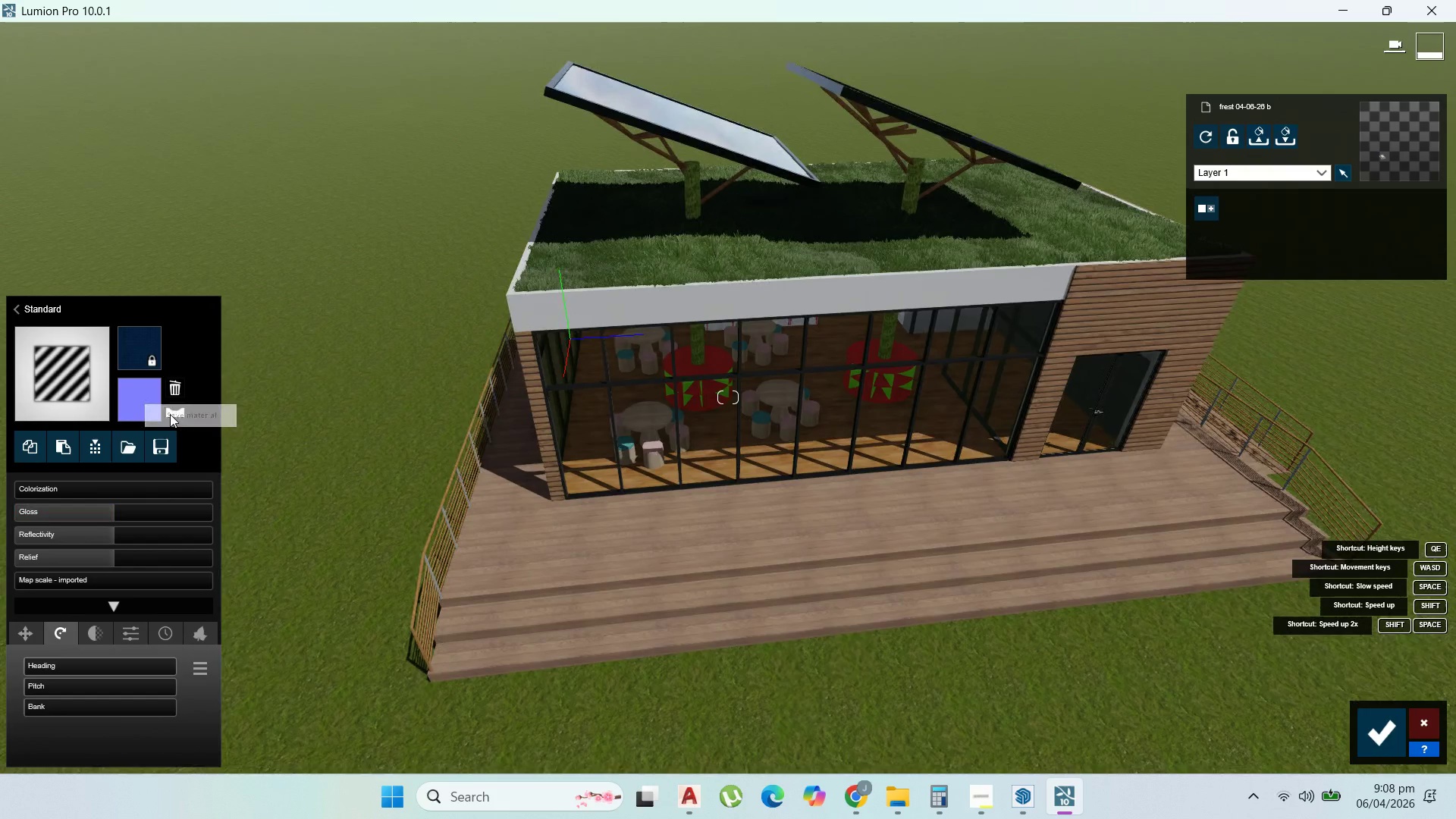 
left_click([174, 411])
 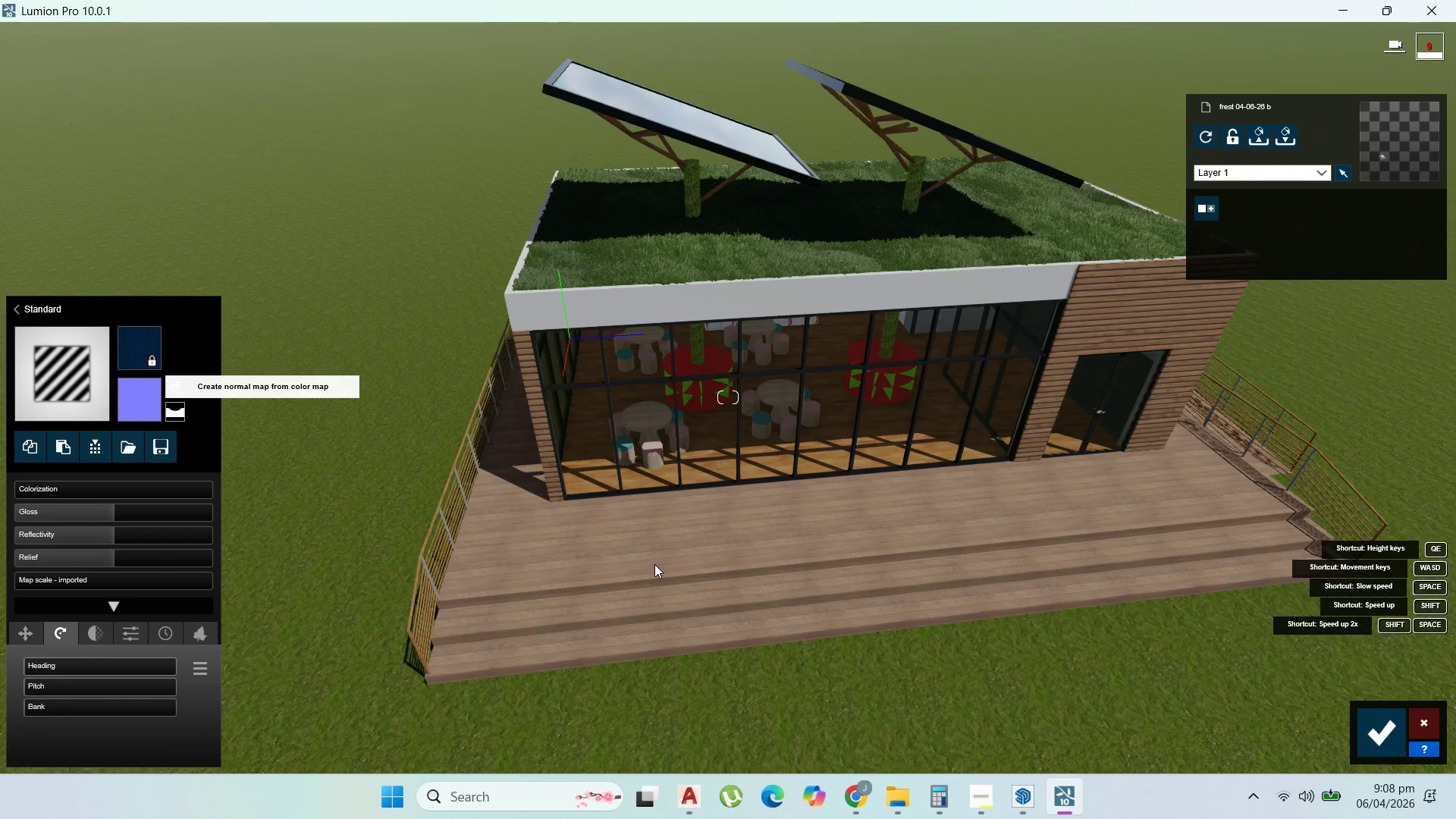 
scroll: coordinate [642, 577], scroll_direction: down, amount: 9.0
 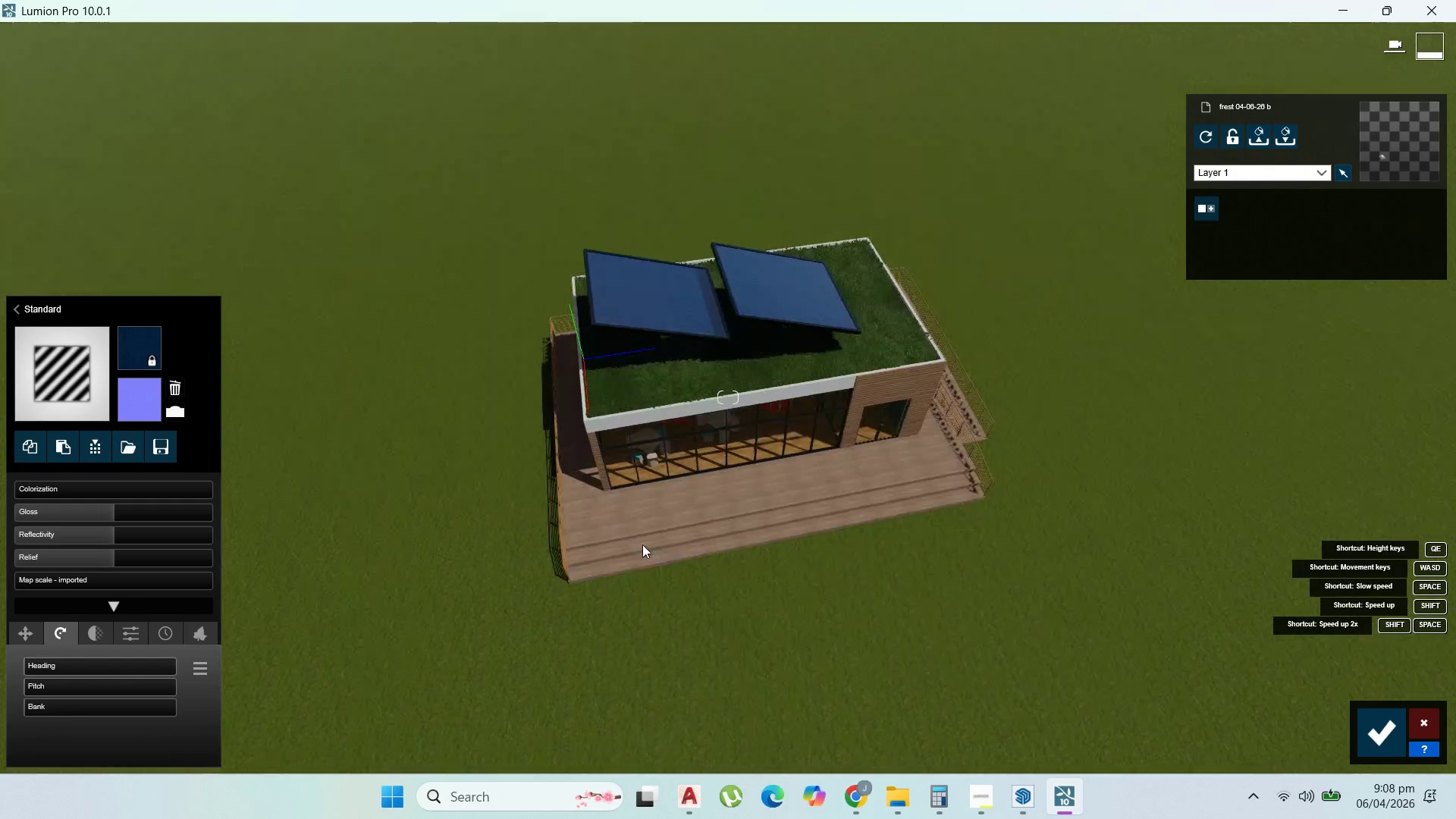 
right_click([641, 548])
 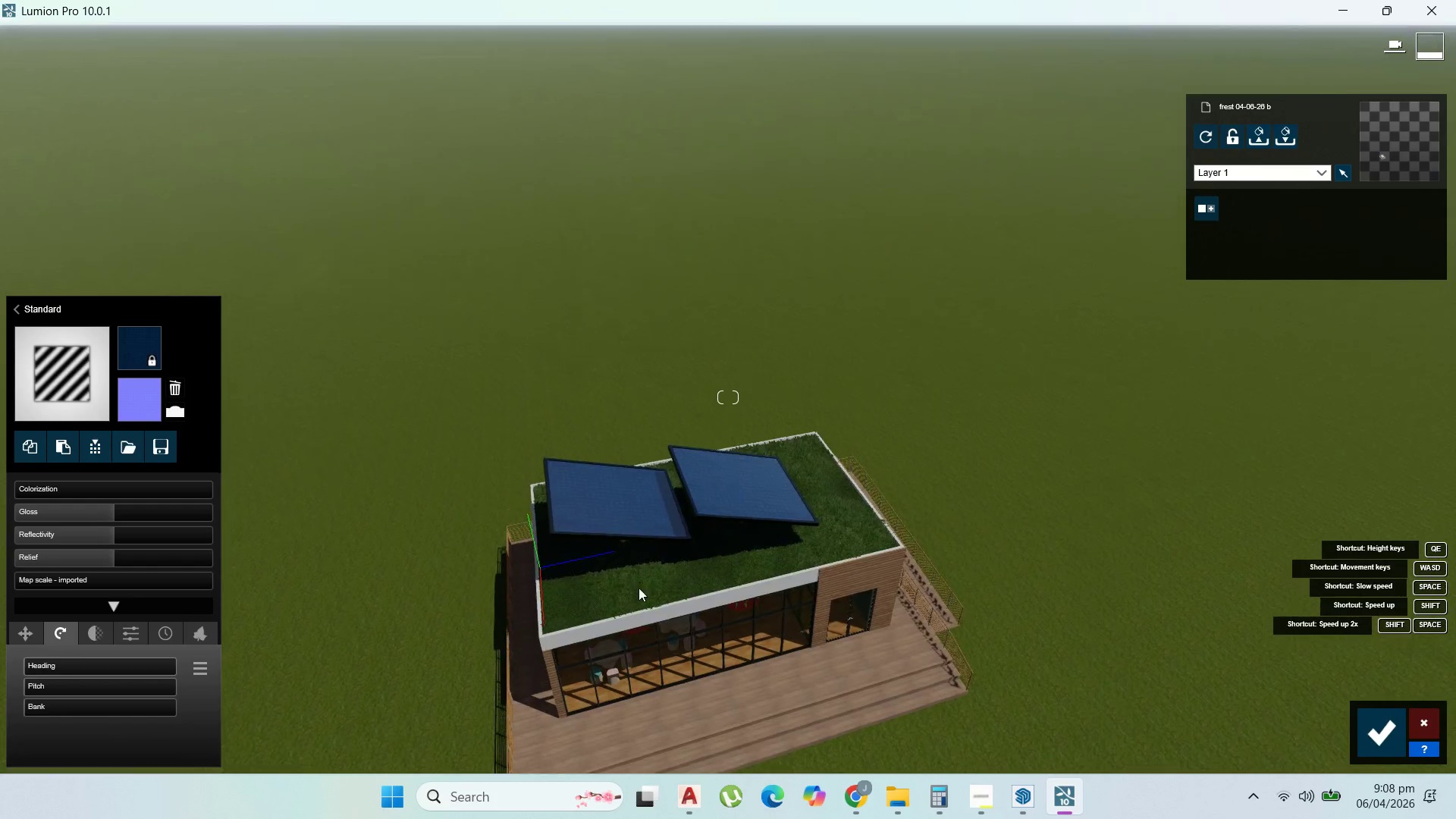 
scroll: coordinate [690, 600], scroll_direction: up, amount: 13.0
 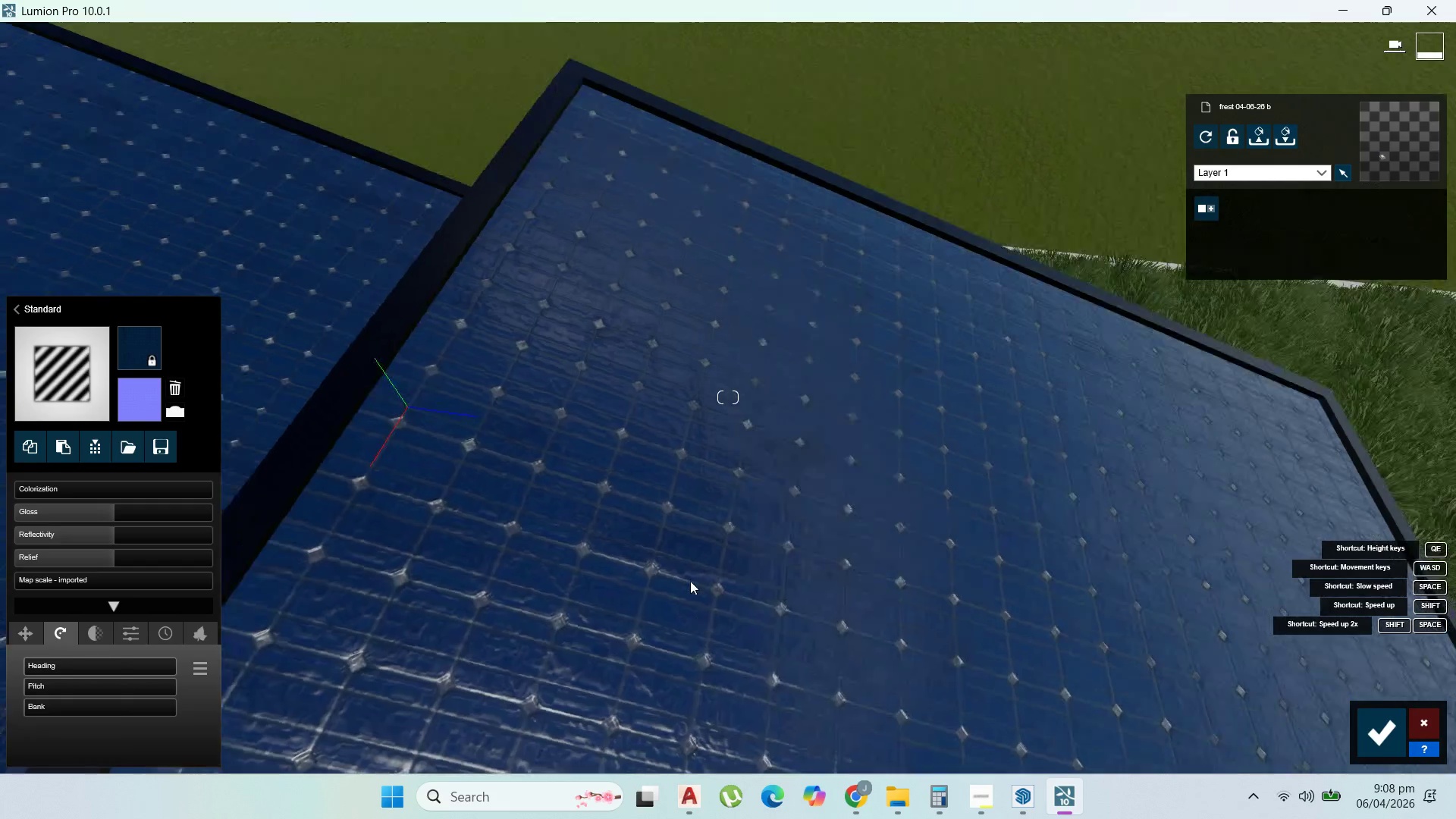 
scroll: coordinate [706, 574], scroll_direction: down, amount: 26.0
 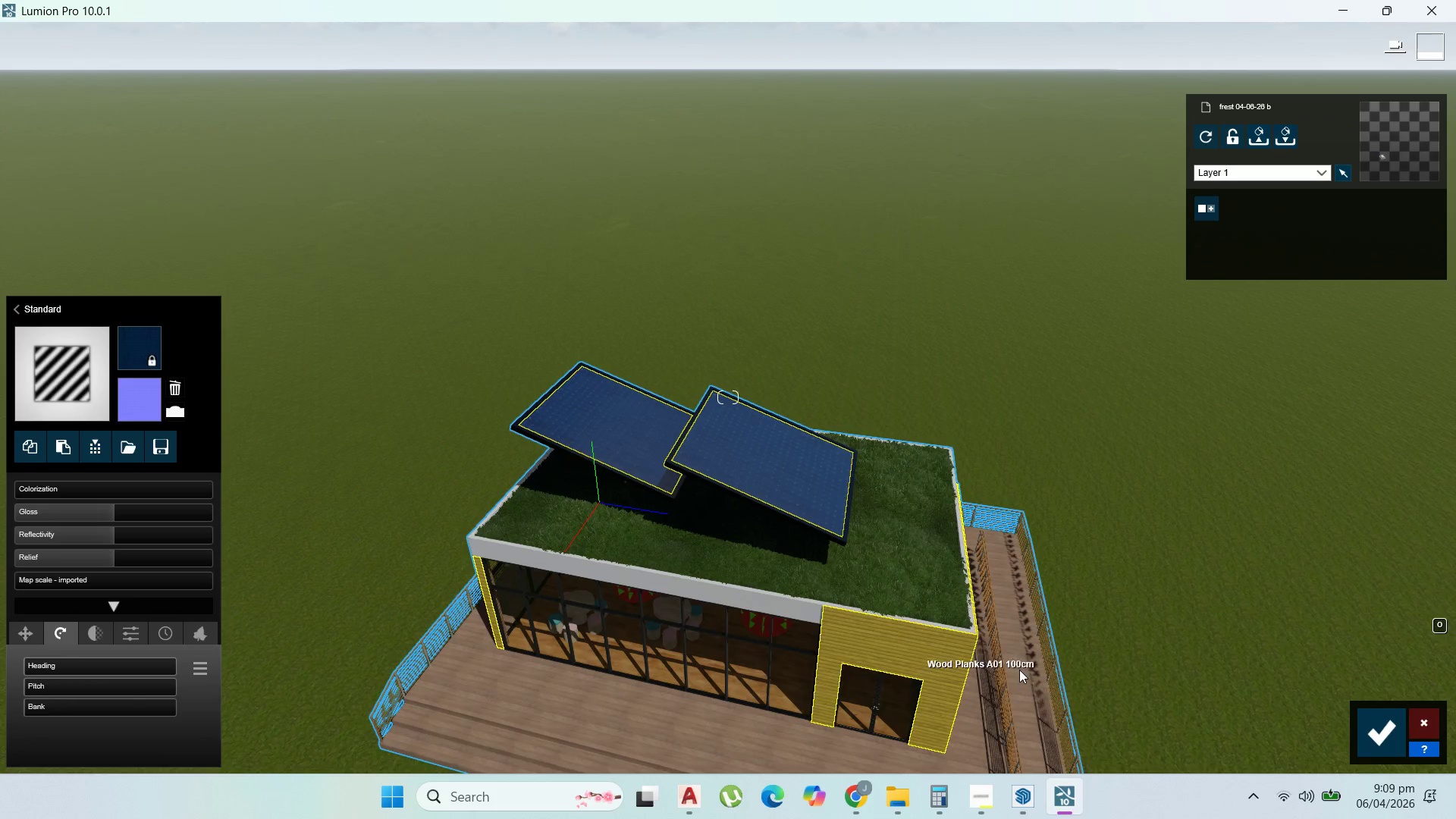 
left_click([673, 745])
 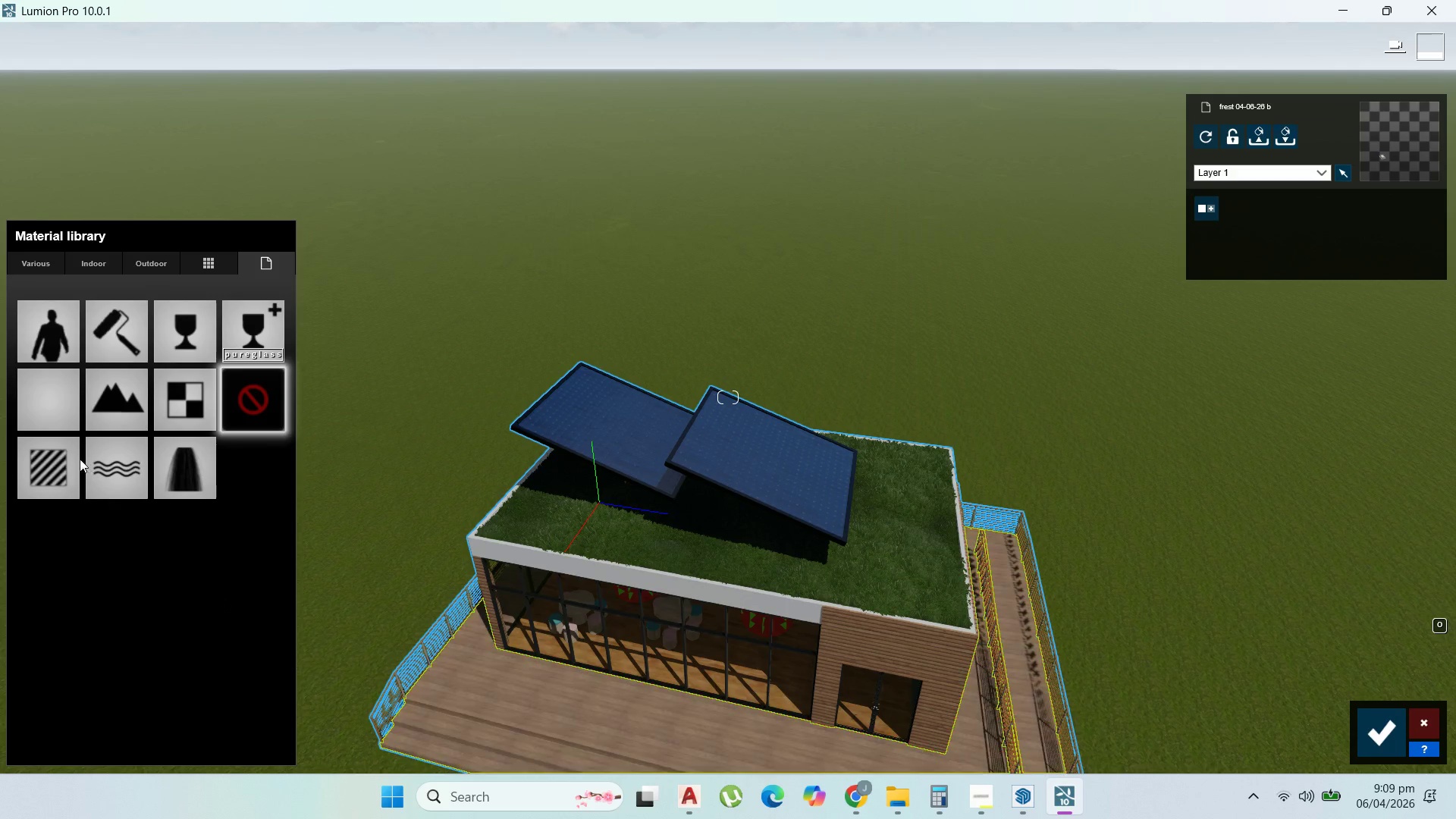 
left_click([77, 459])
 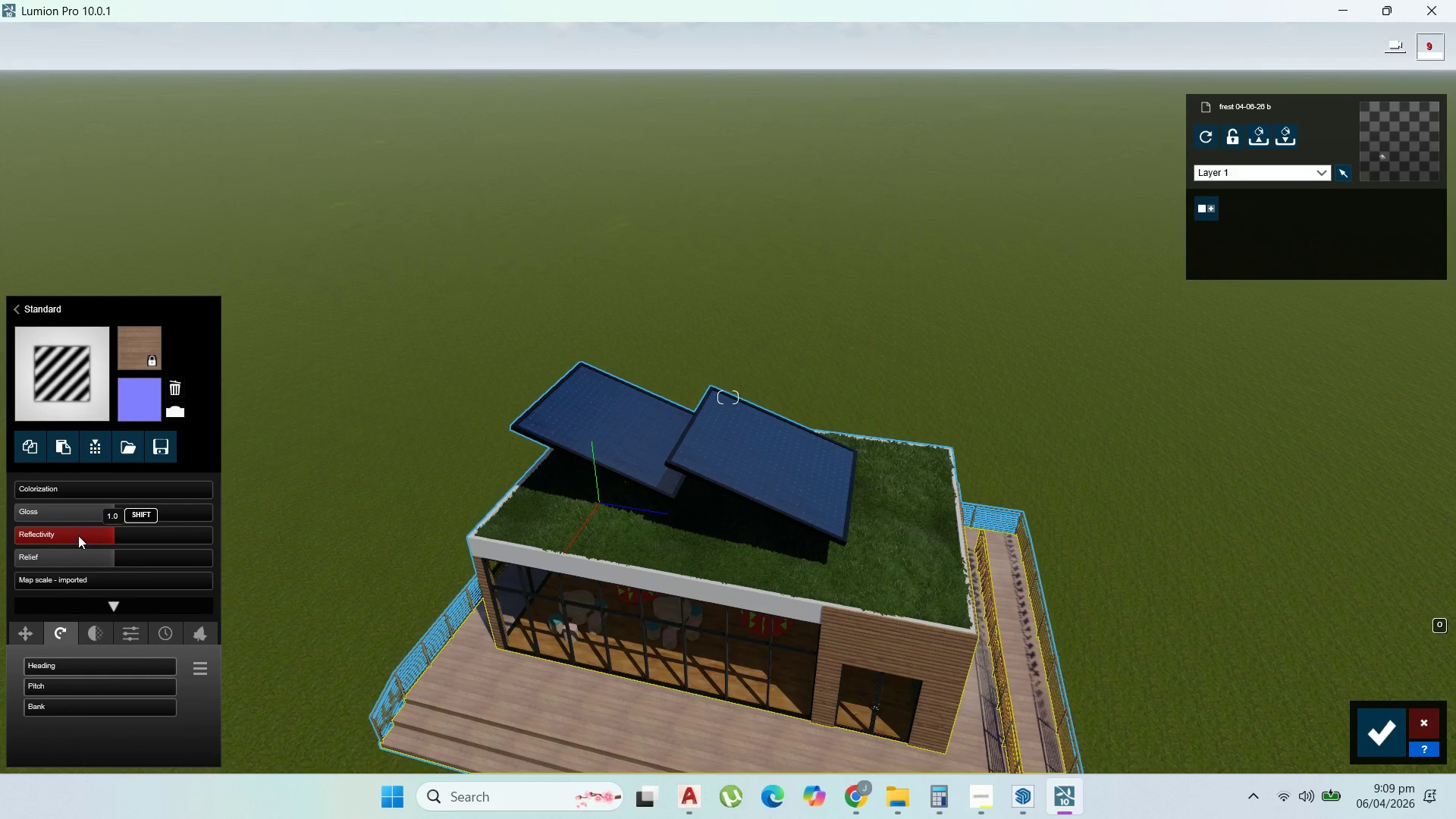 
left_click_drag(start_coordinate=[80, 535], to_coordinate=[4, 535])
 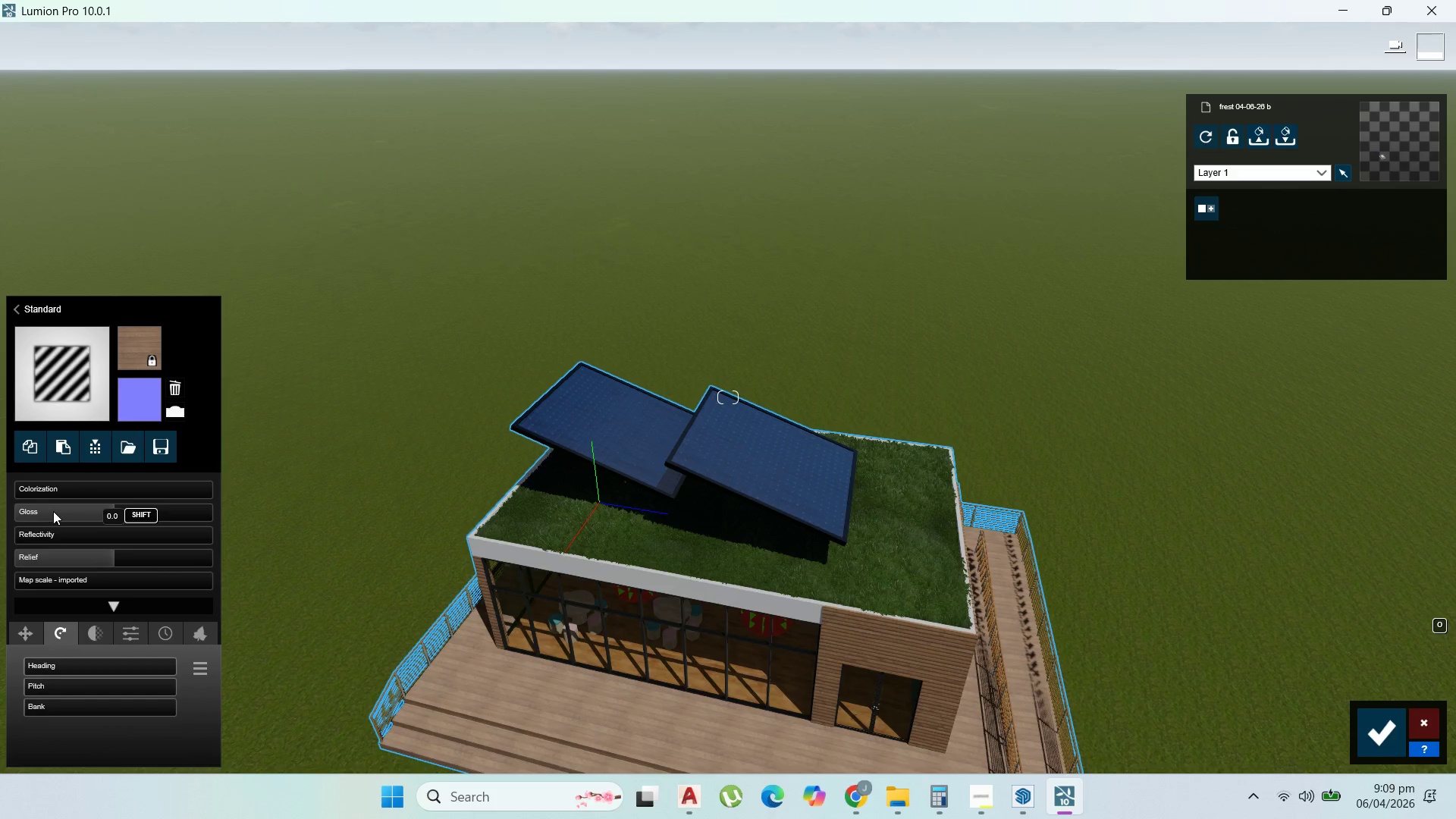 
left_click_drag(start_coordinate=[53, 511], to_coordinate=[15, 511])
 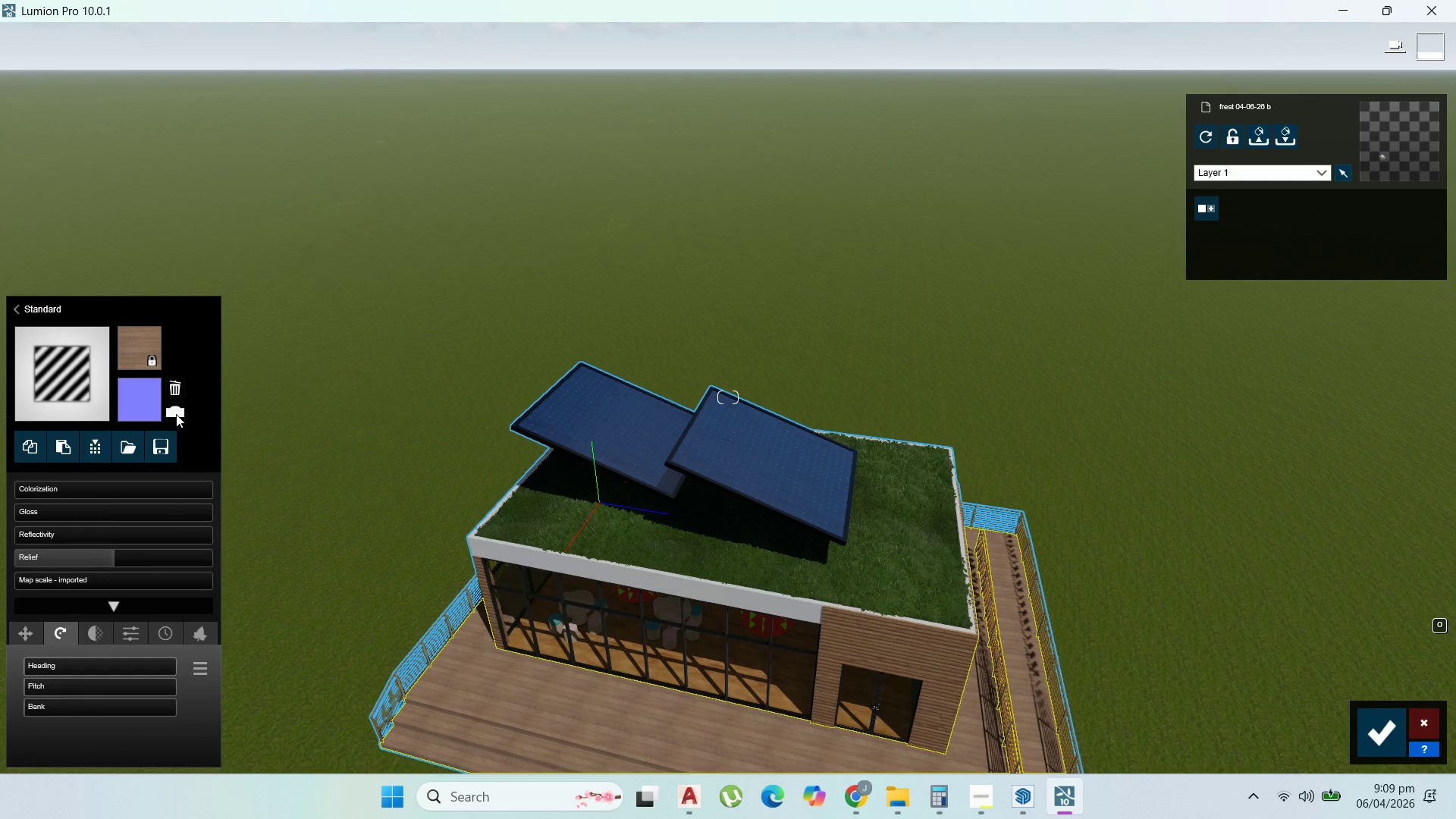 
left_click([176, 410])
 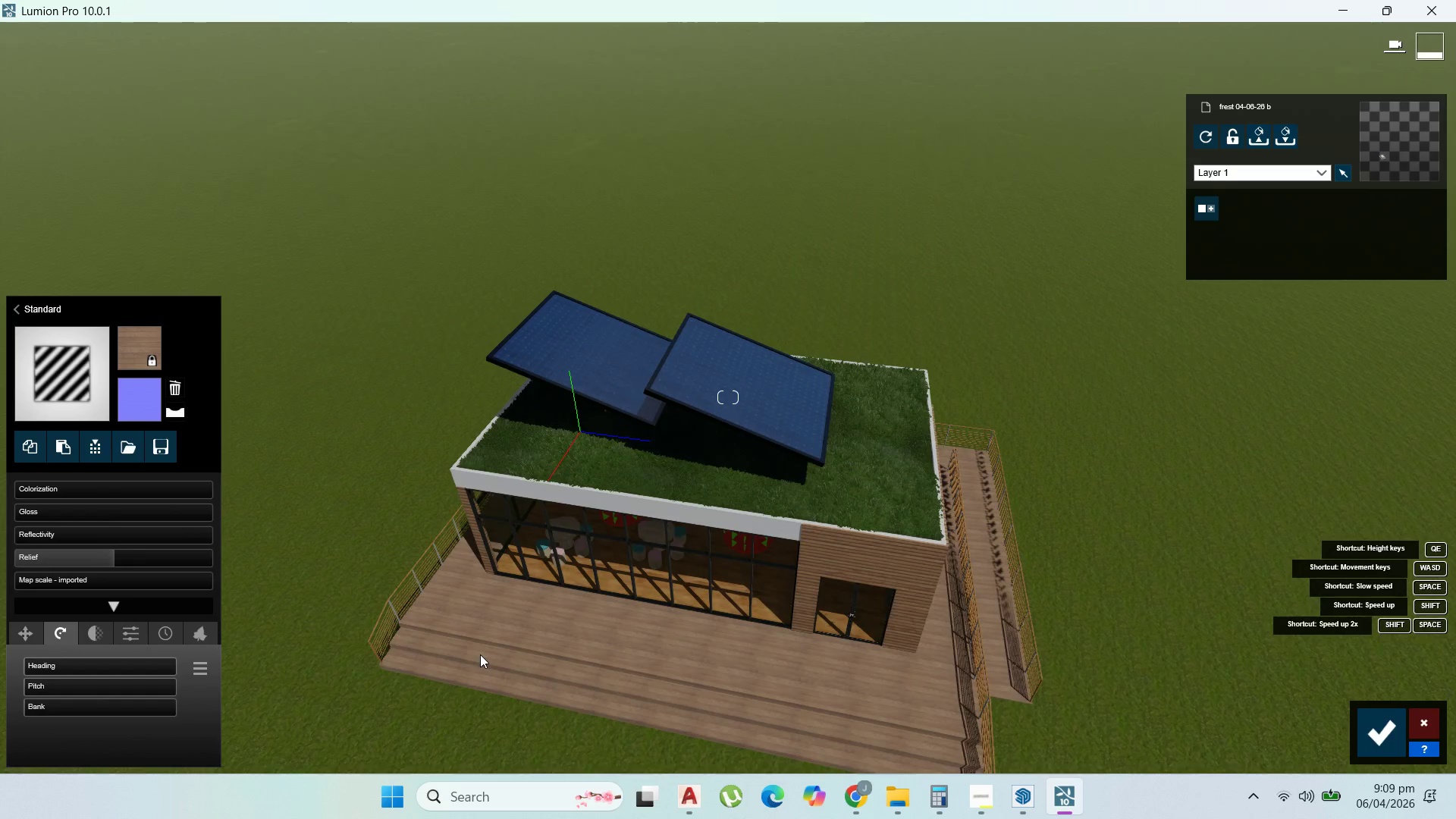 
scroll: coordinate [655, 580], scroll_direction: up, amount: 16.0
 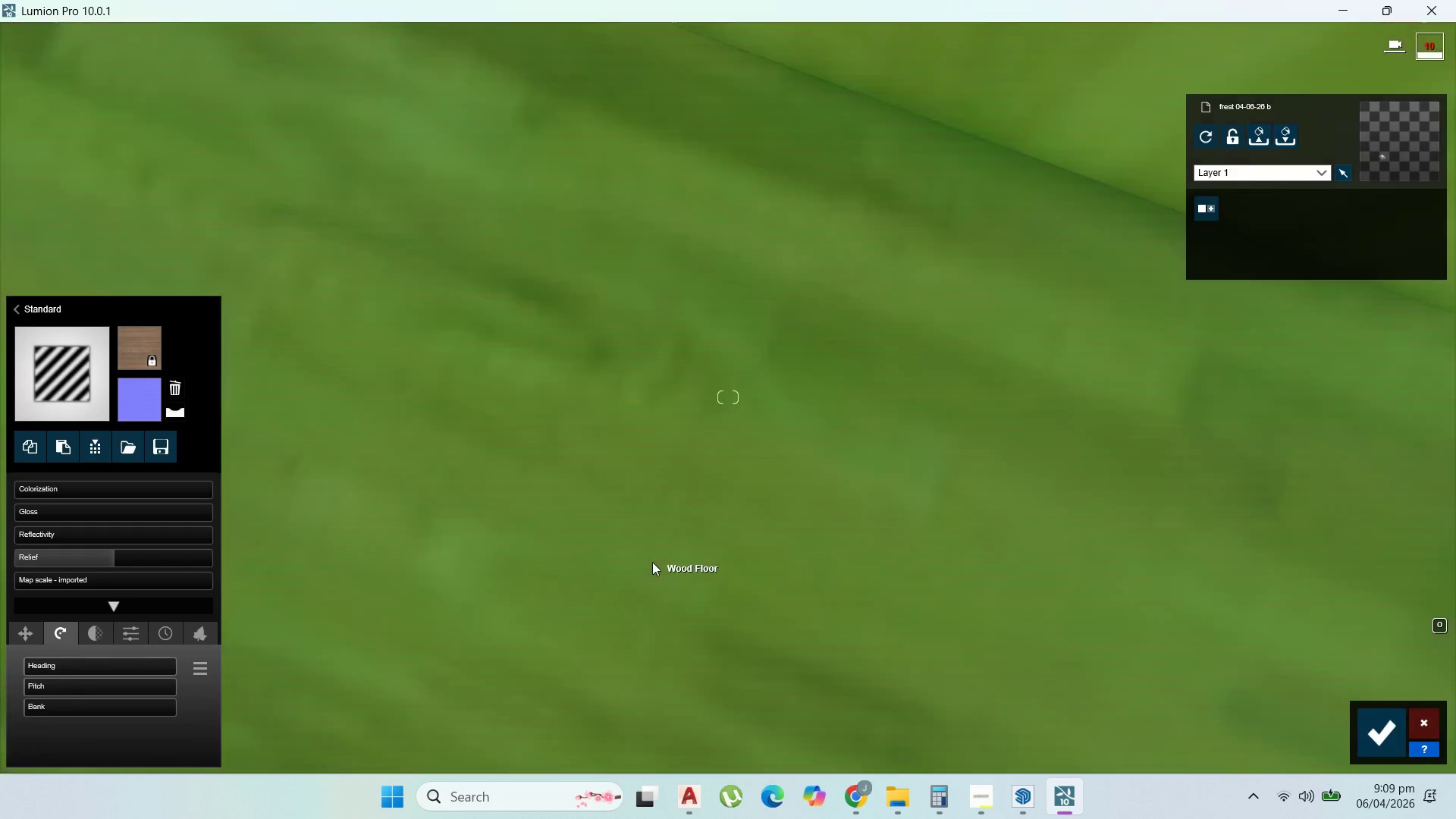 
scroll: coordinate [652, 549], scroll_direction: down, amount: 9.0
 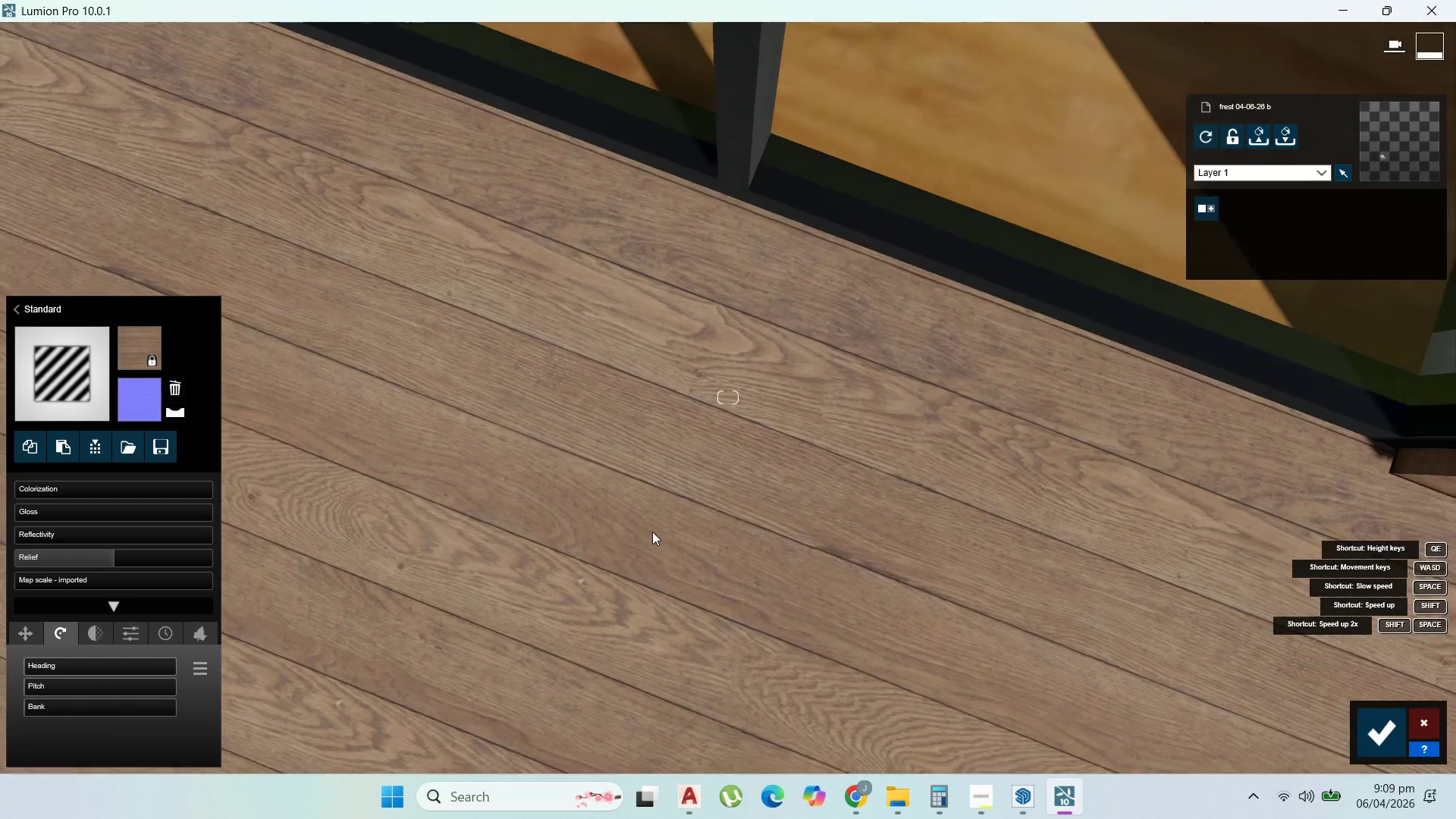 
scroll: coordinate [652, 530], scroll_direction: up, amount: 1.0
 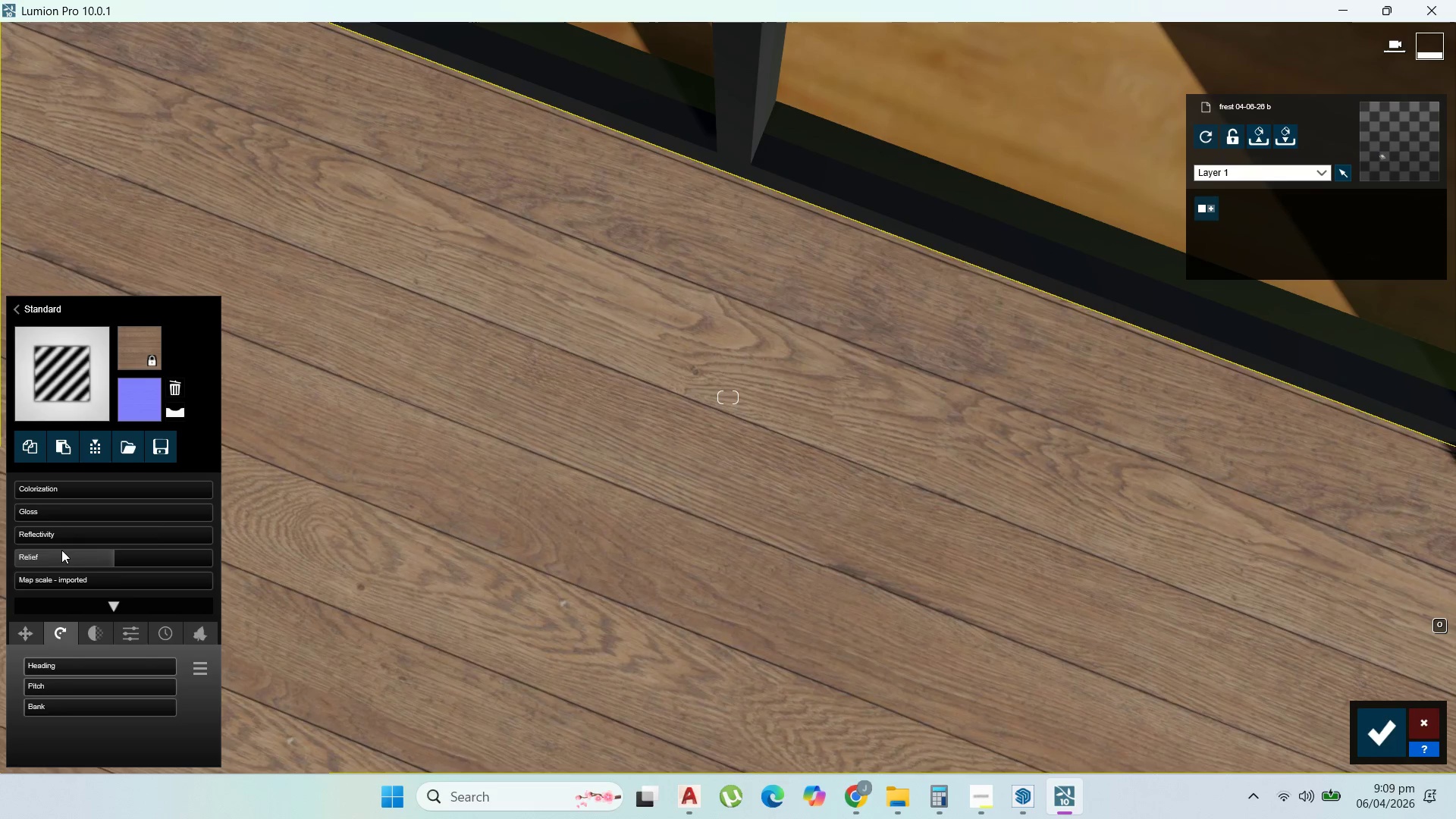 
left_click_drag(start_coordinate=[124, 559], to_coordinate=[185, 550])
 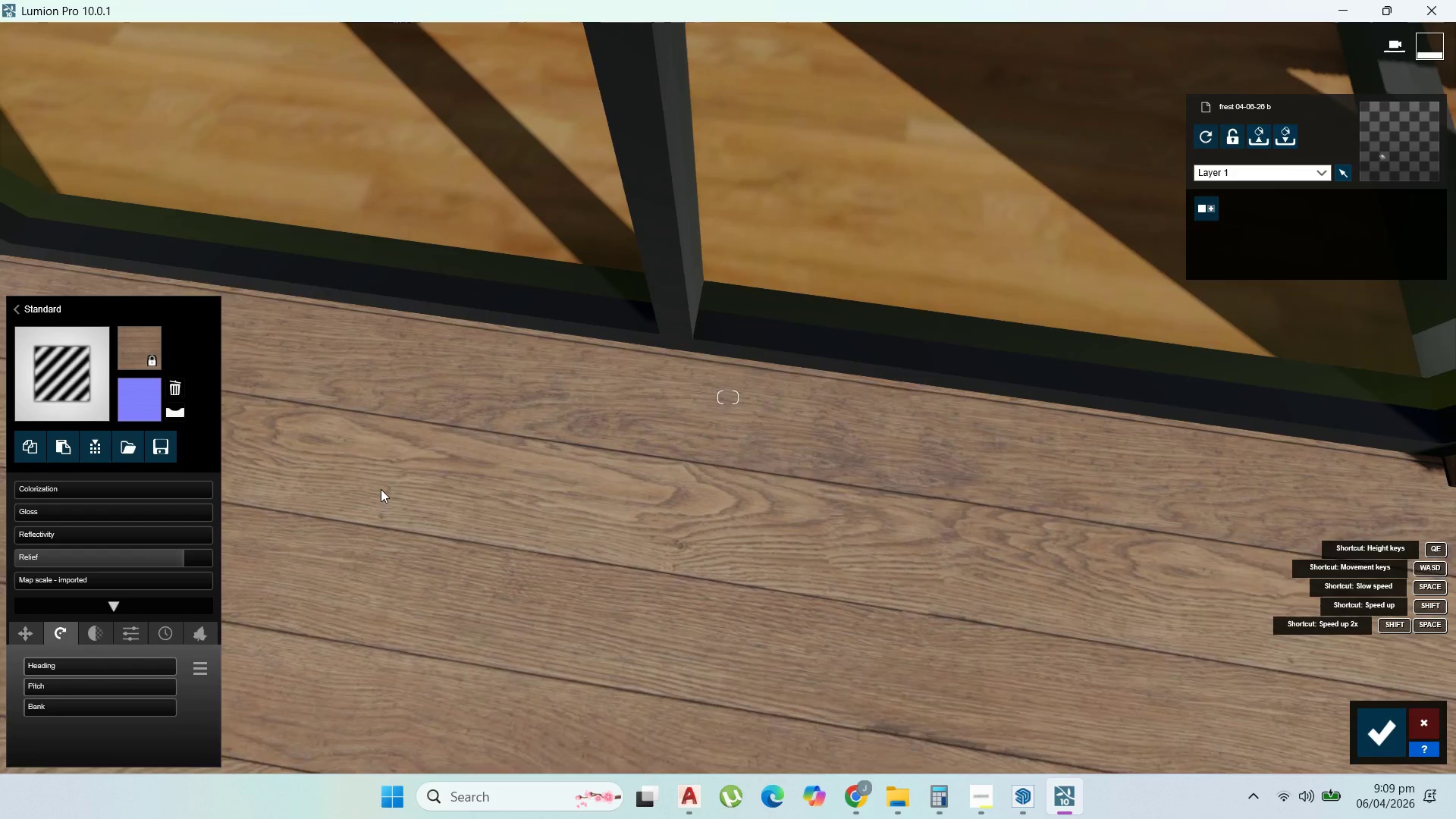 
scroll: coordinate [453, 340], scroll_direction: down, amount: 42.0
 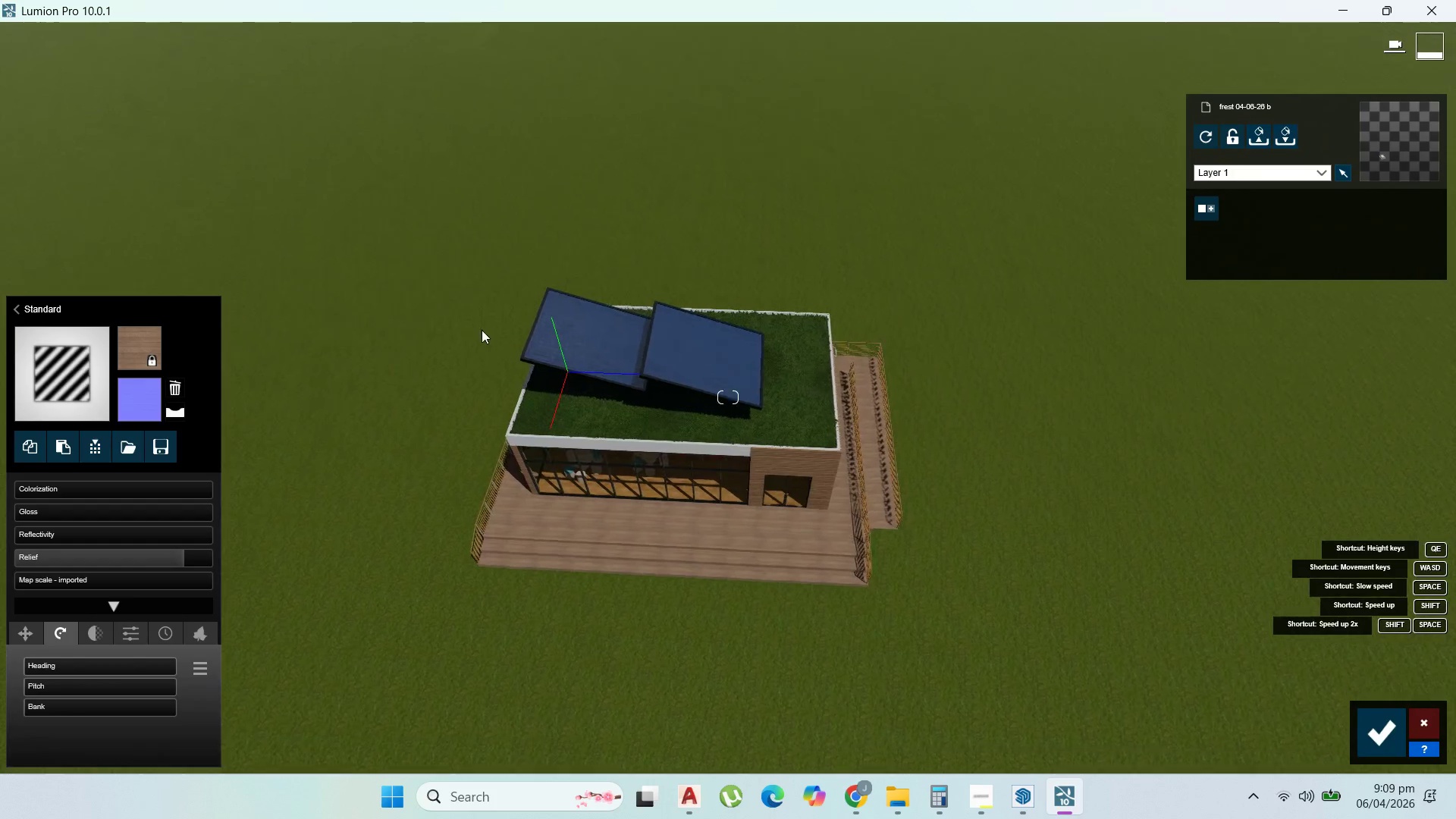 
scroll: coordinate [484, 313], scroll_direction: up, amount: 12.0
 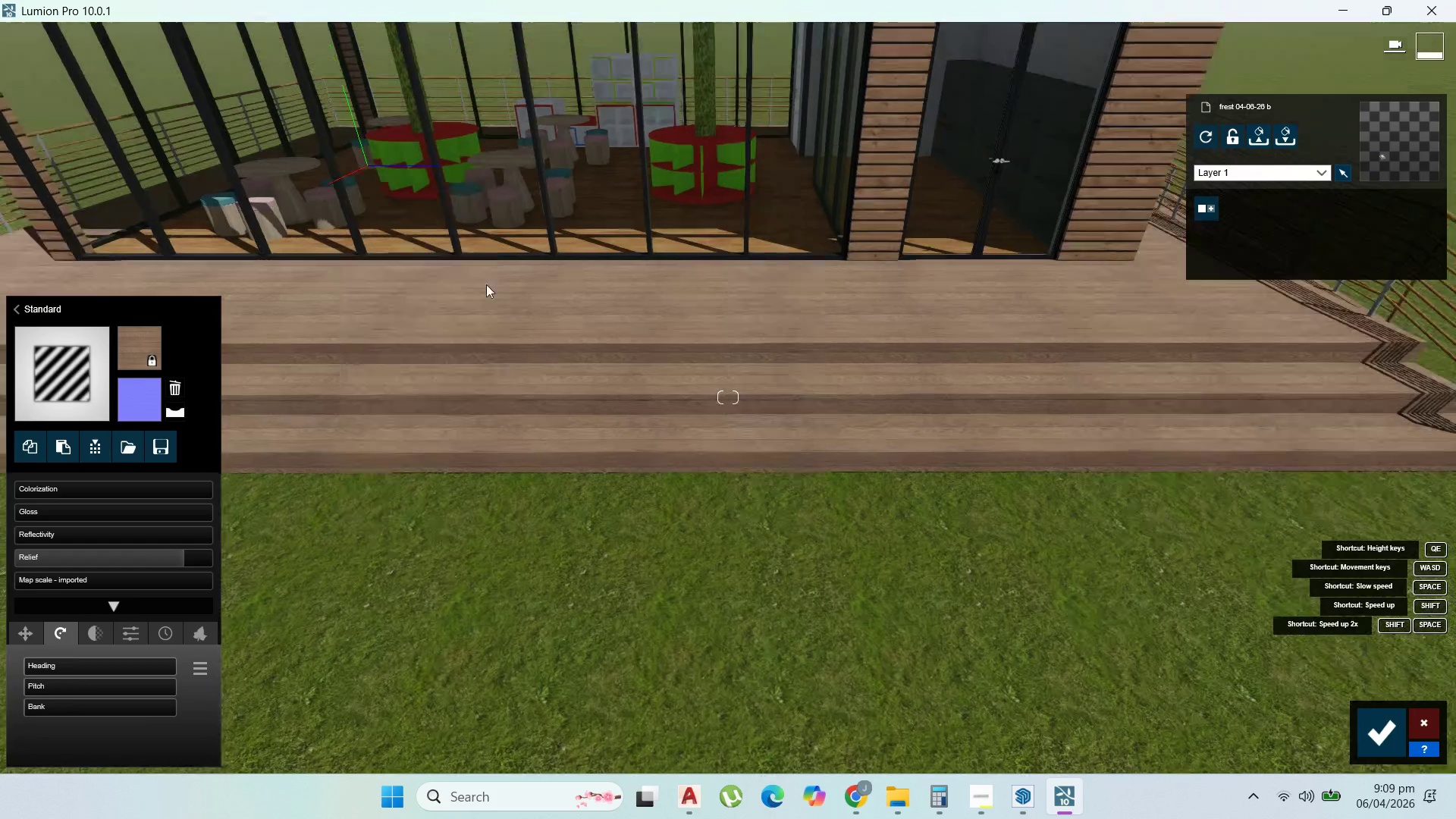 
right_click([486, 311])
 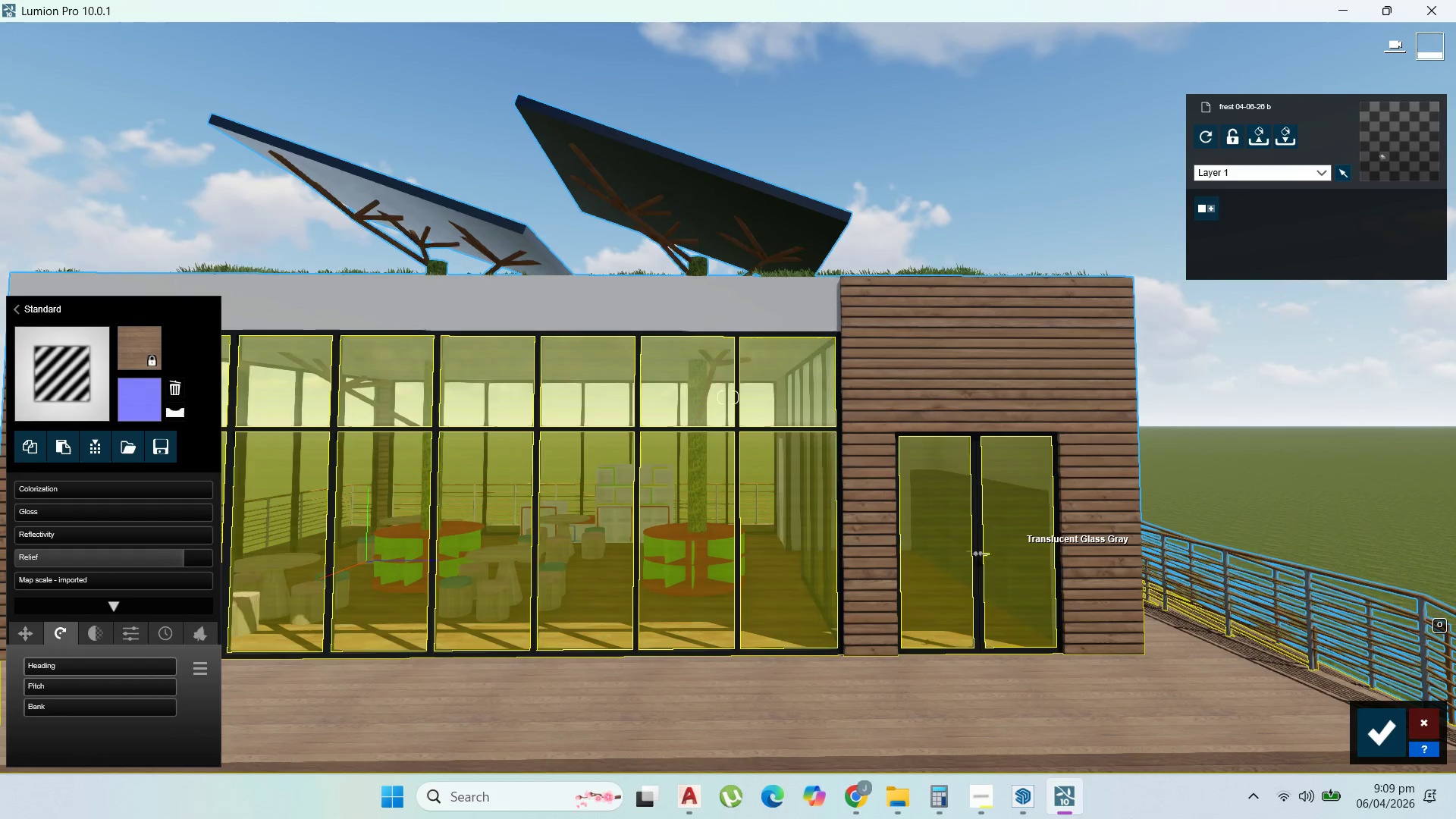 
scroll: coordinate [637, 485], scroll_direction: up, amount: 24.0
 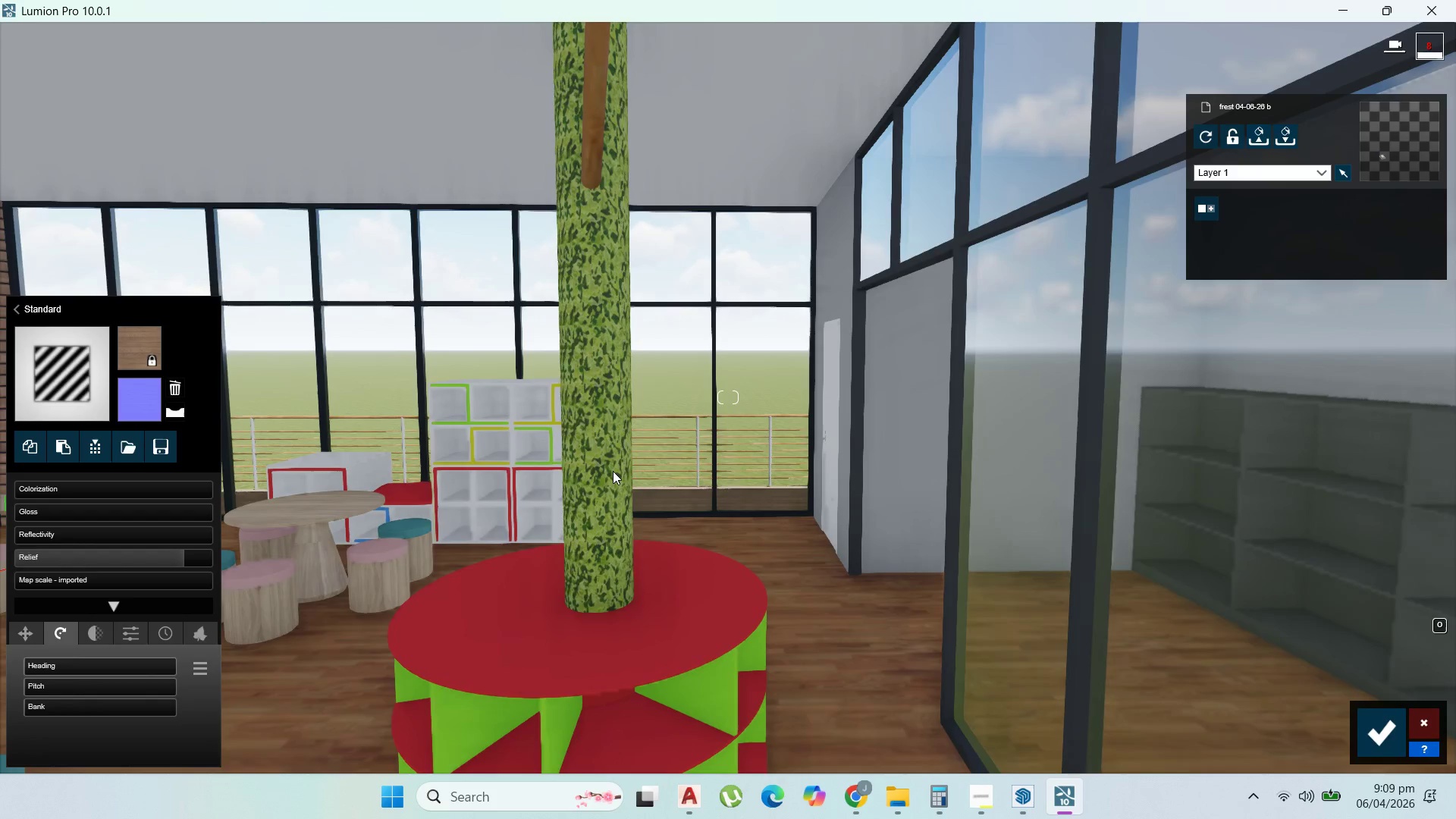 
left_click([617, 479])
 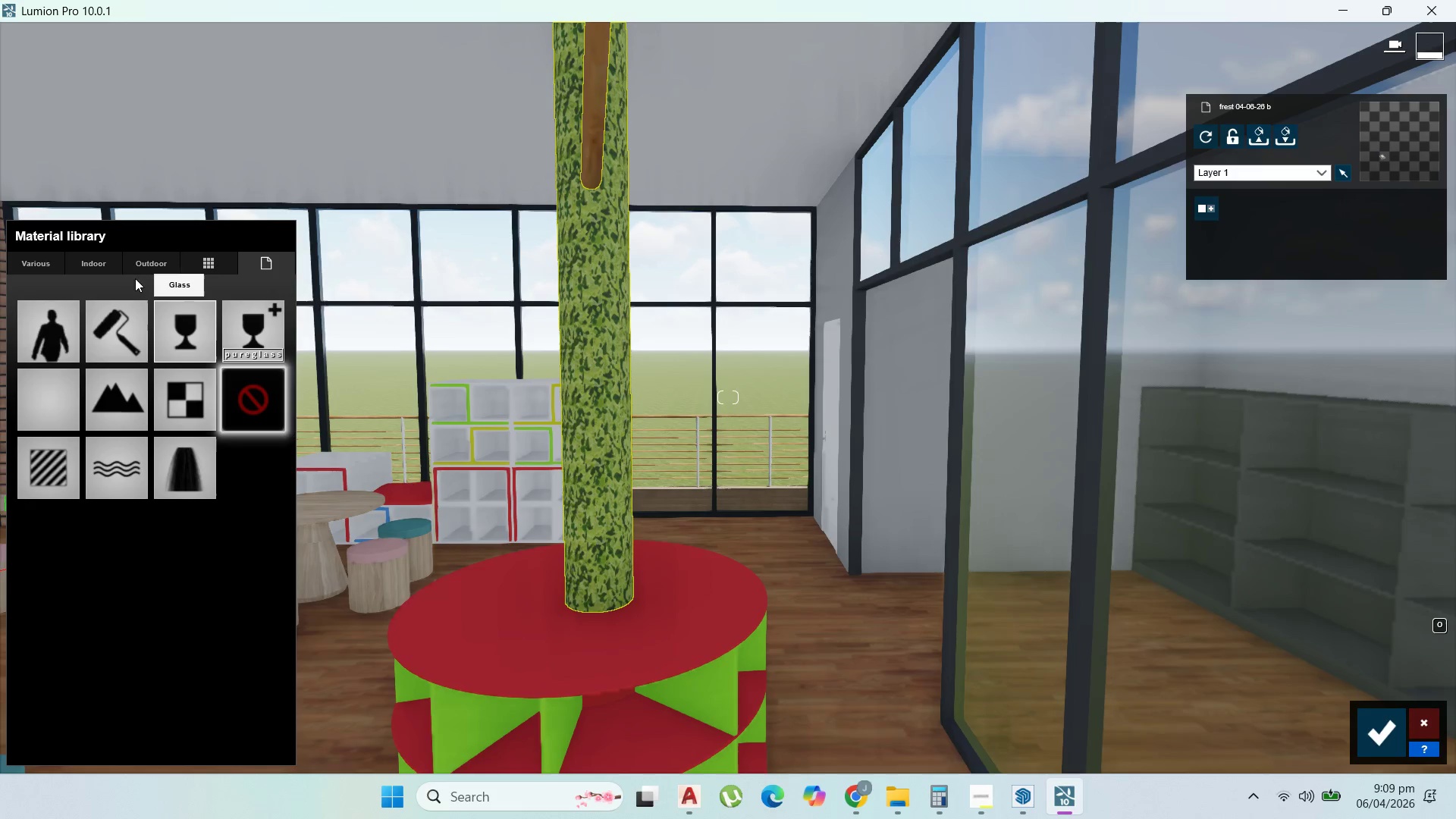 
left_click([107, 262])
 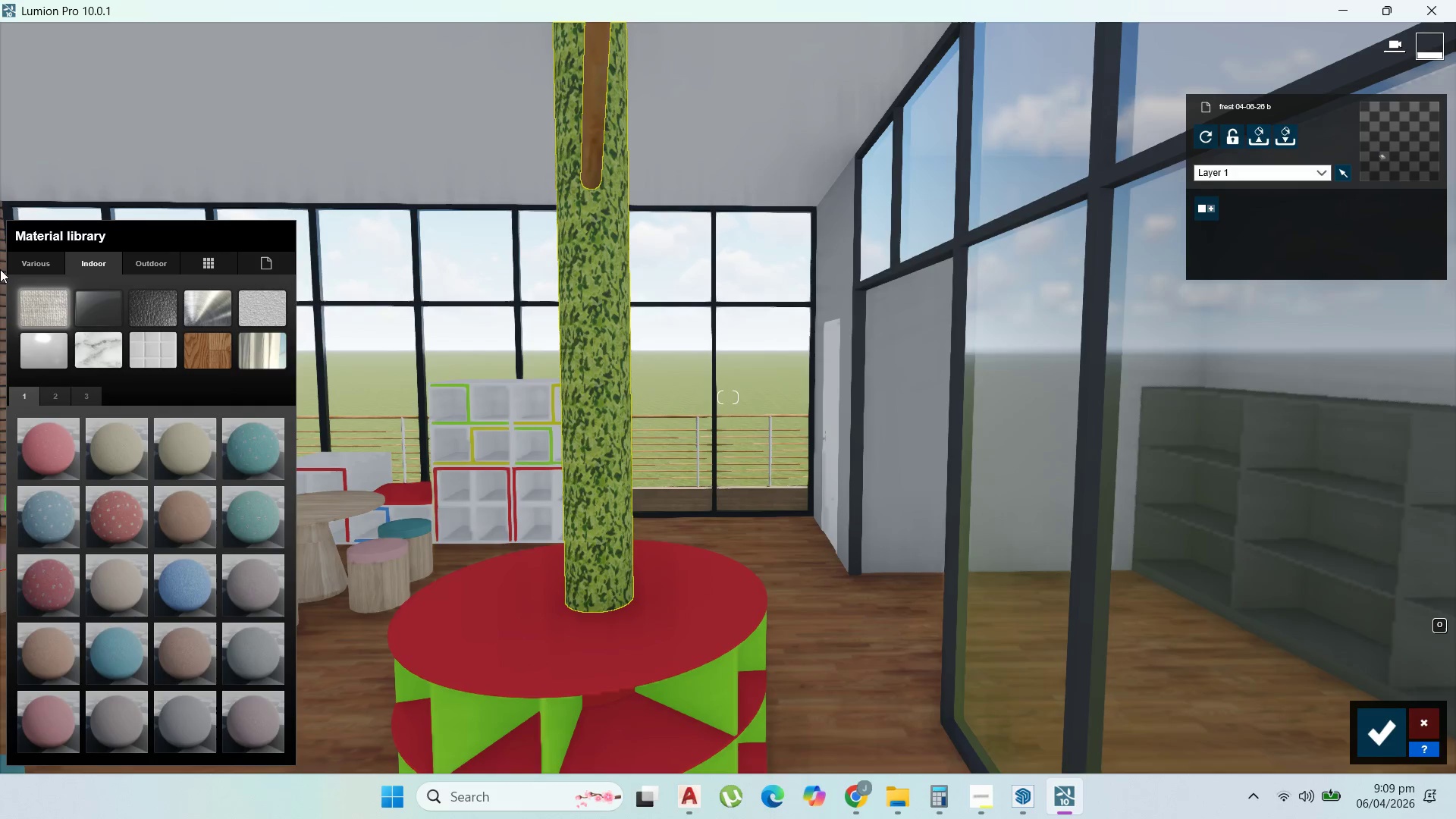 
left_click([20, 262])
 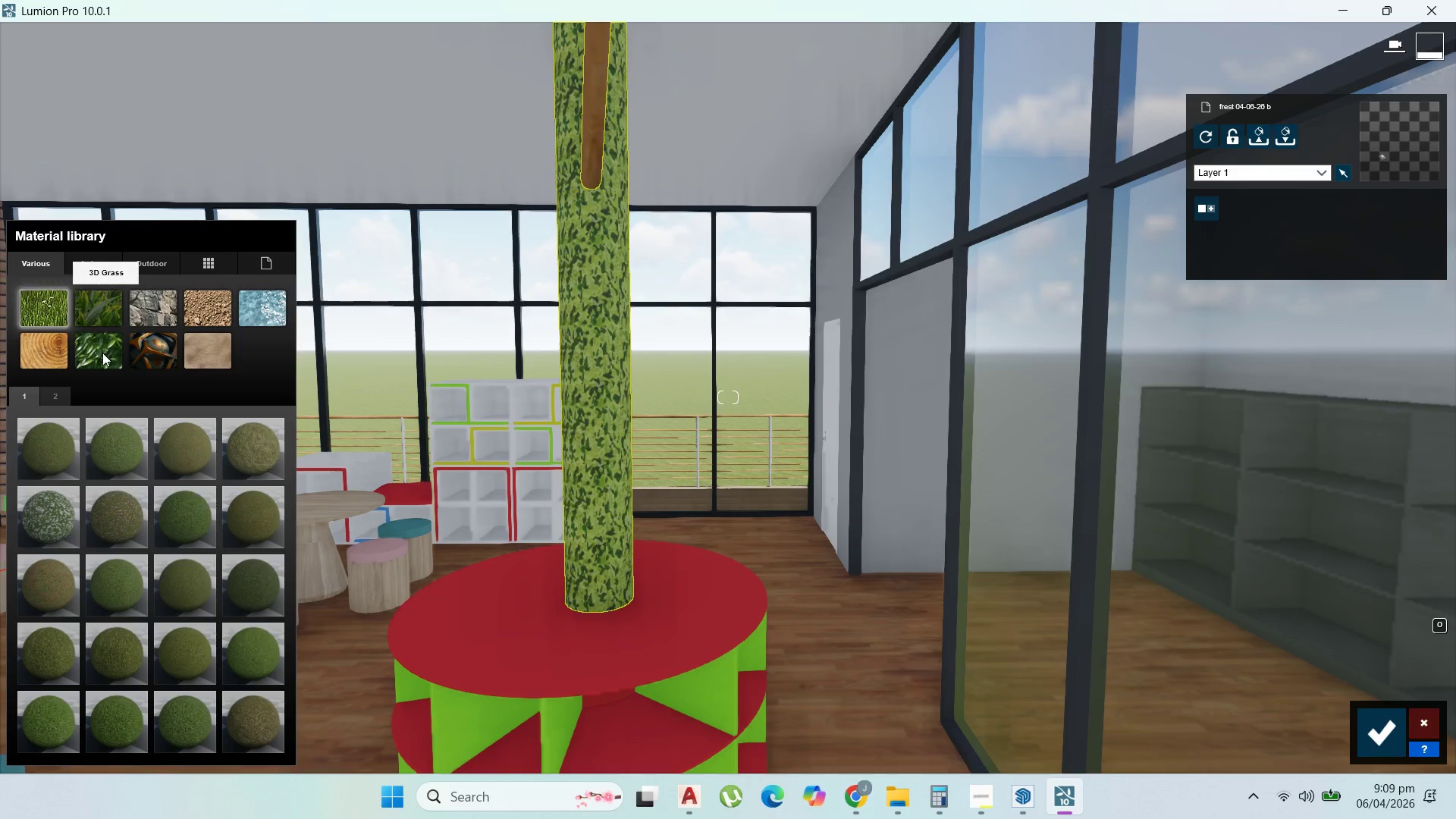 
left_click([100, 352])
 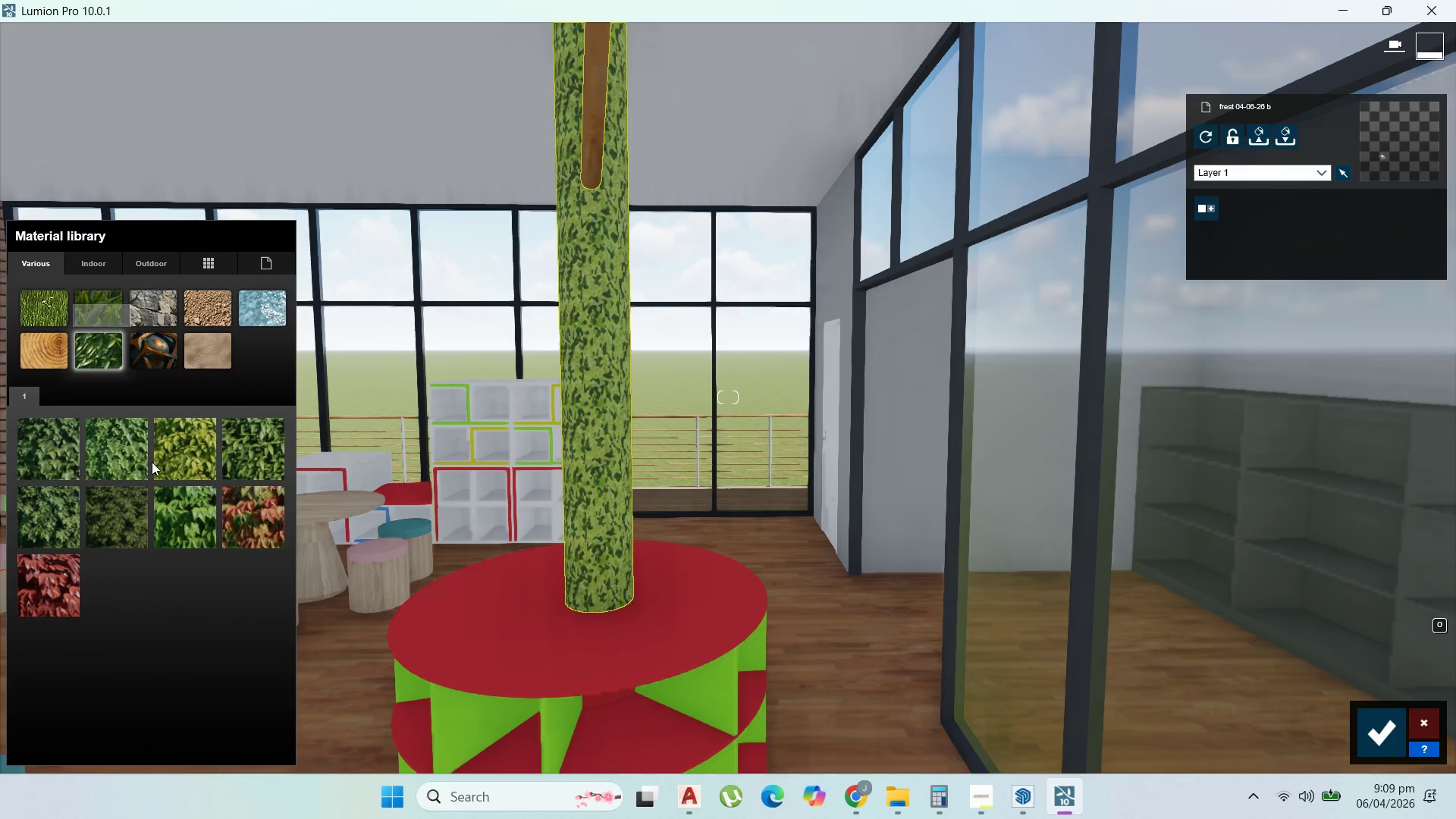 
left_click([186, 460])
 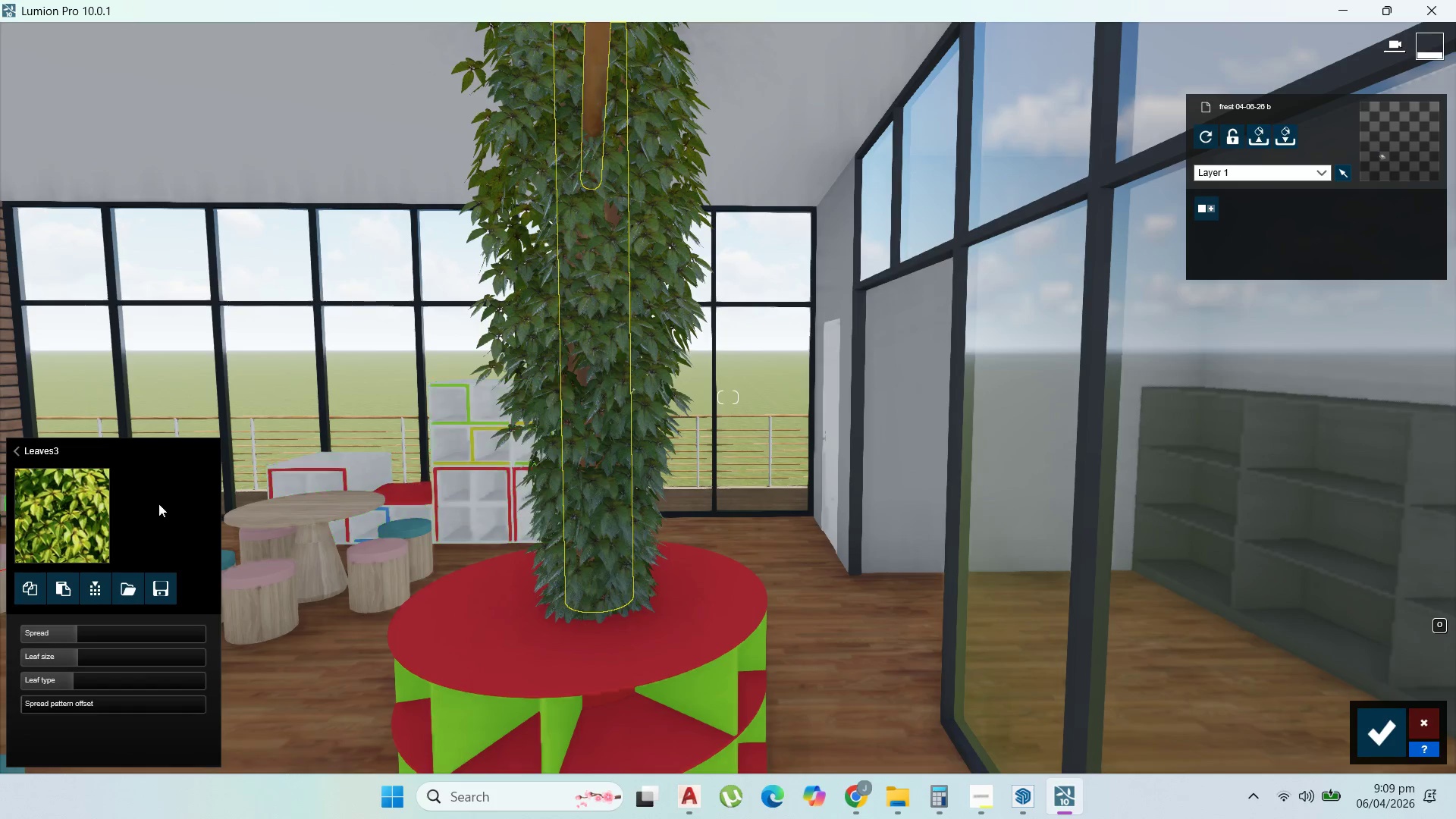 
left_click_drag(start_coordinate=[64, 657], to_coordinate=[55, 661])
 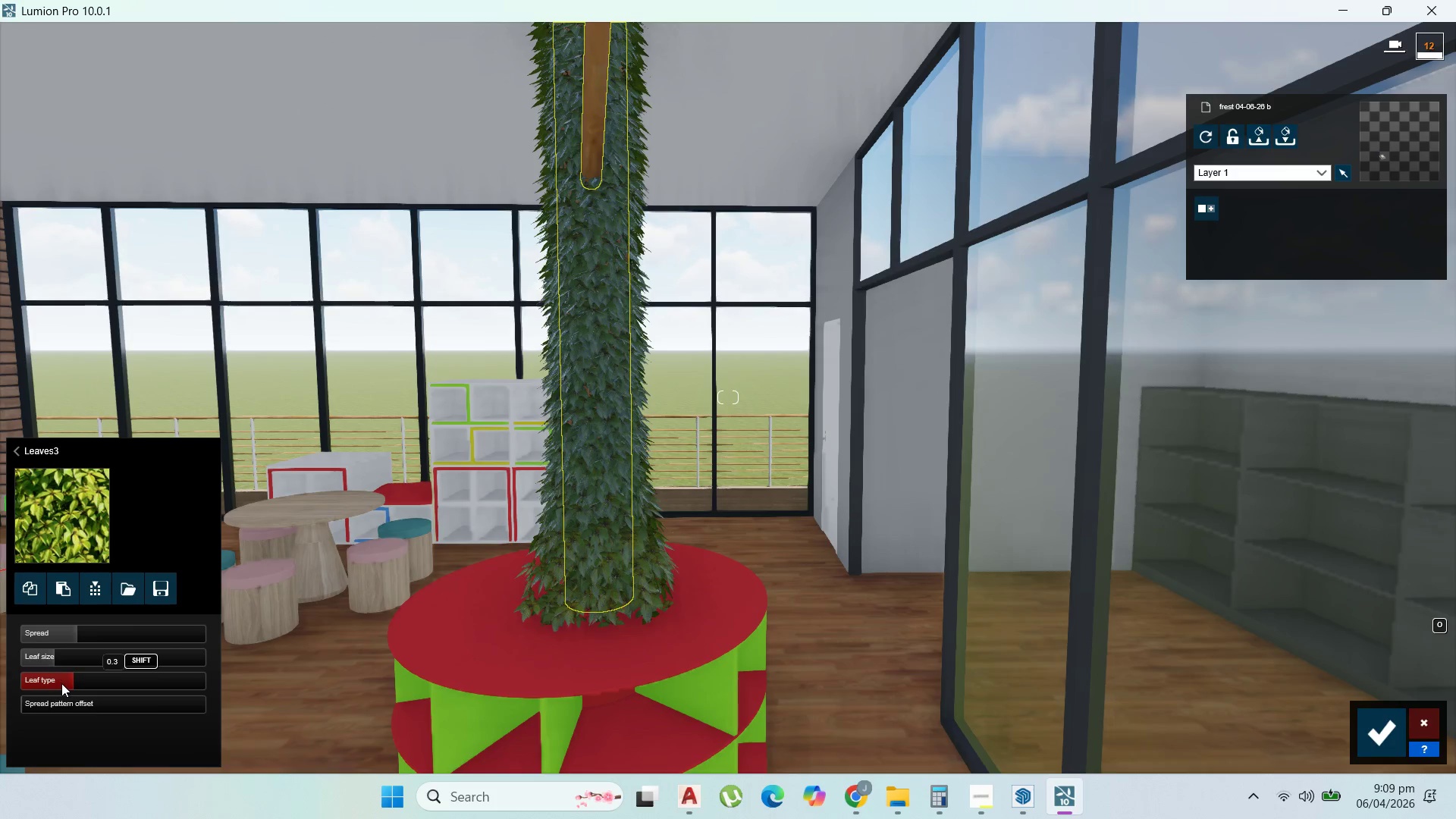 
left_click_drag(start_coordinate=[61, 683], to_coordinate=[58, 693])
 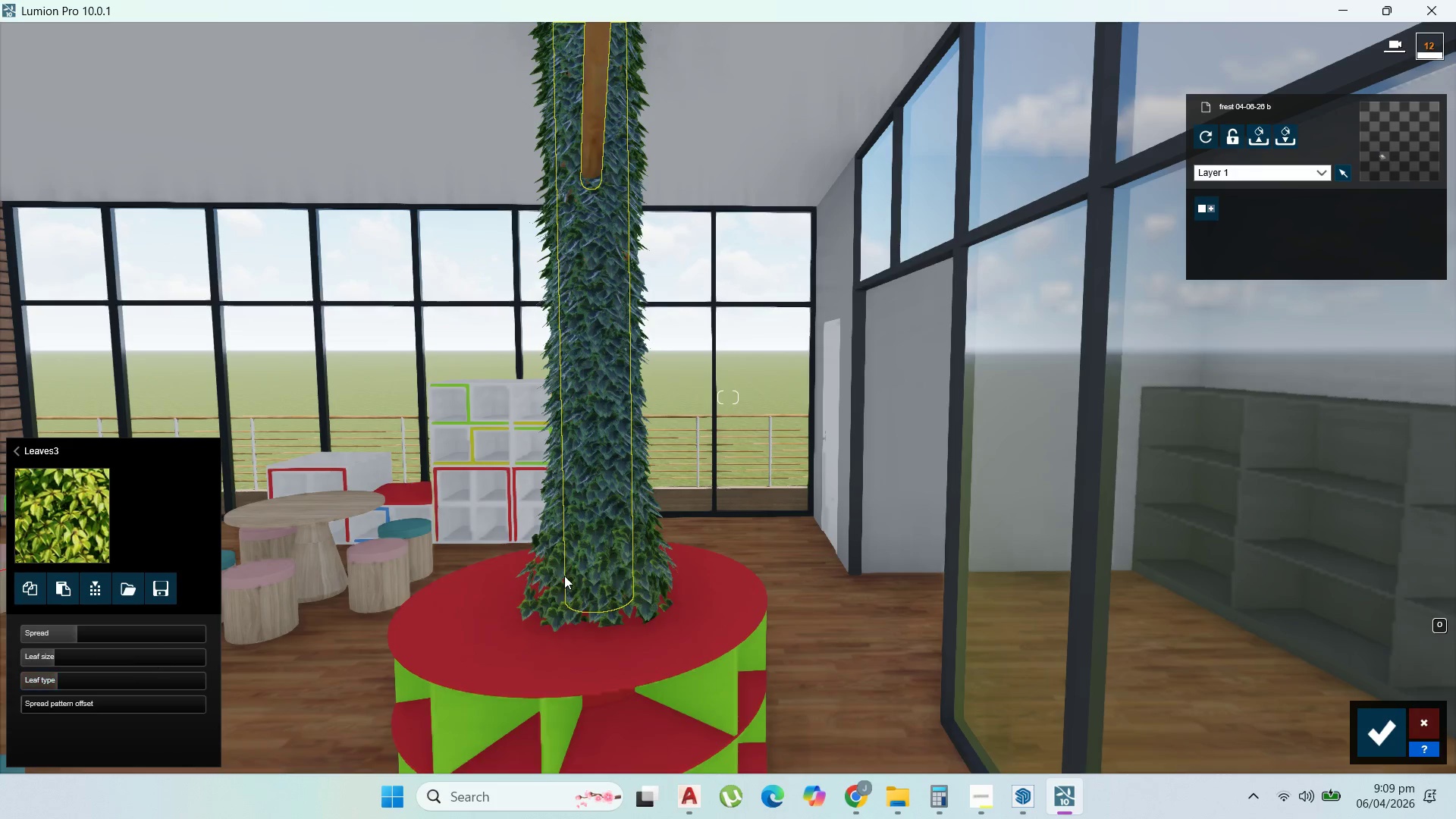 
scroll: coordinate [607, 550], scroll_direction: down, amount: 10.0
 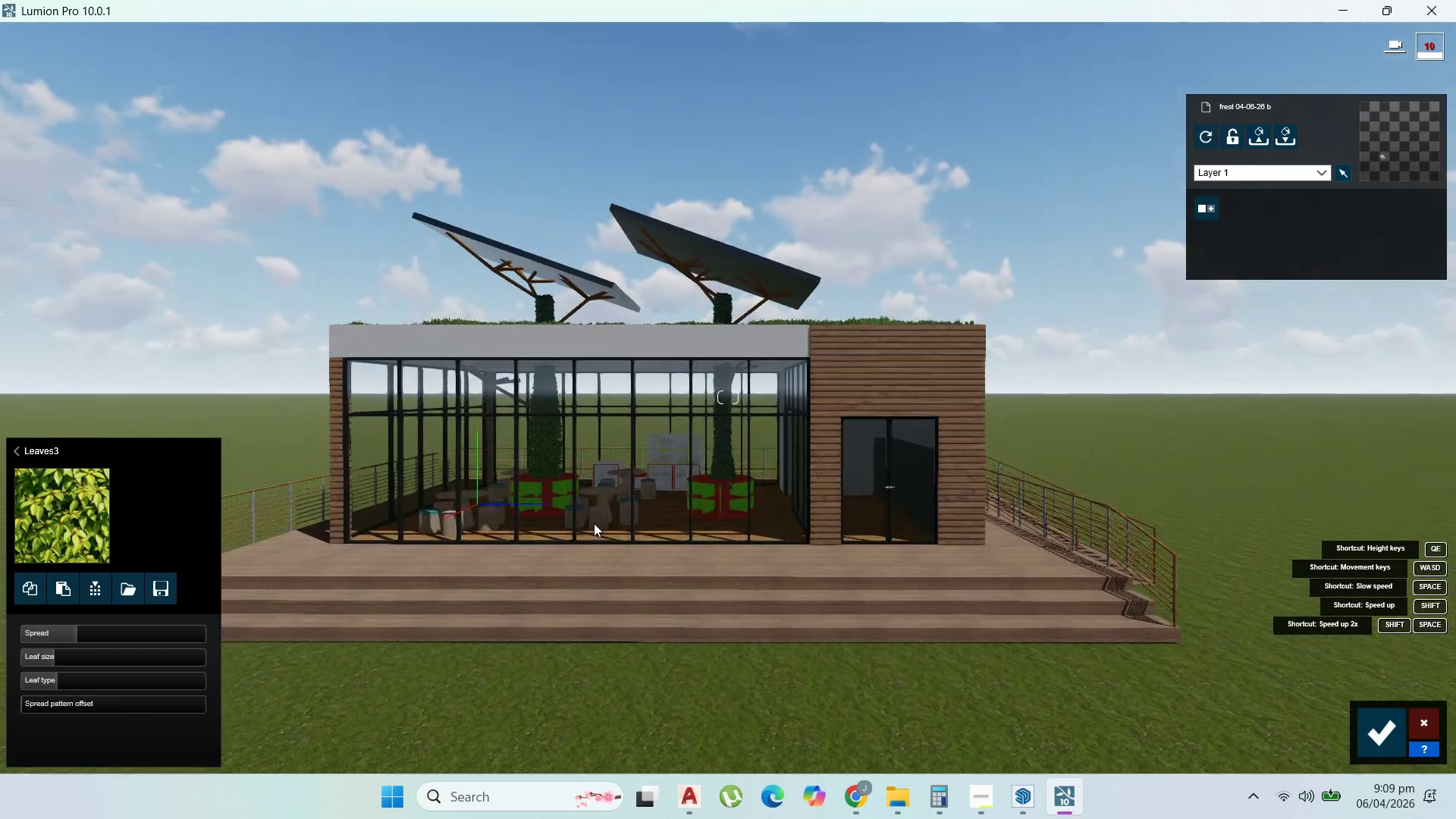 
scroll: coordinate [629, 560], scroll_direction: up, amount: 27.0
 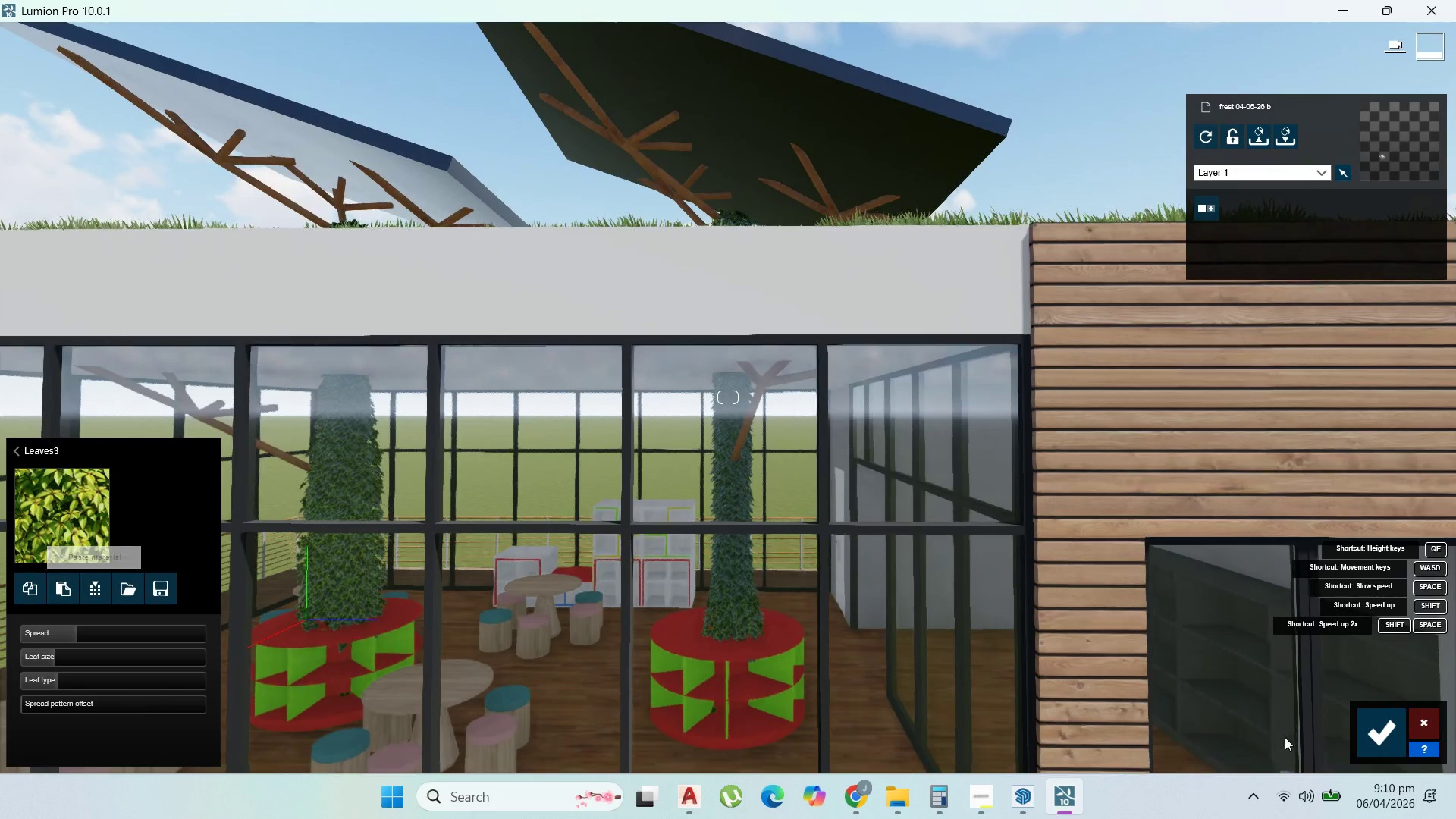 
left_click([1387, 747])
 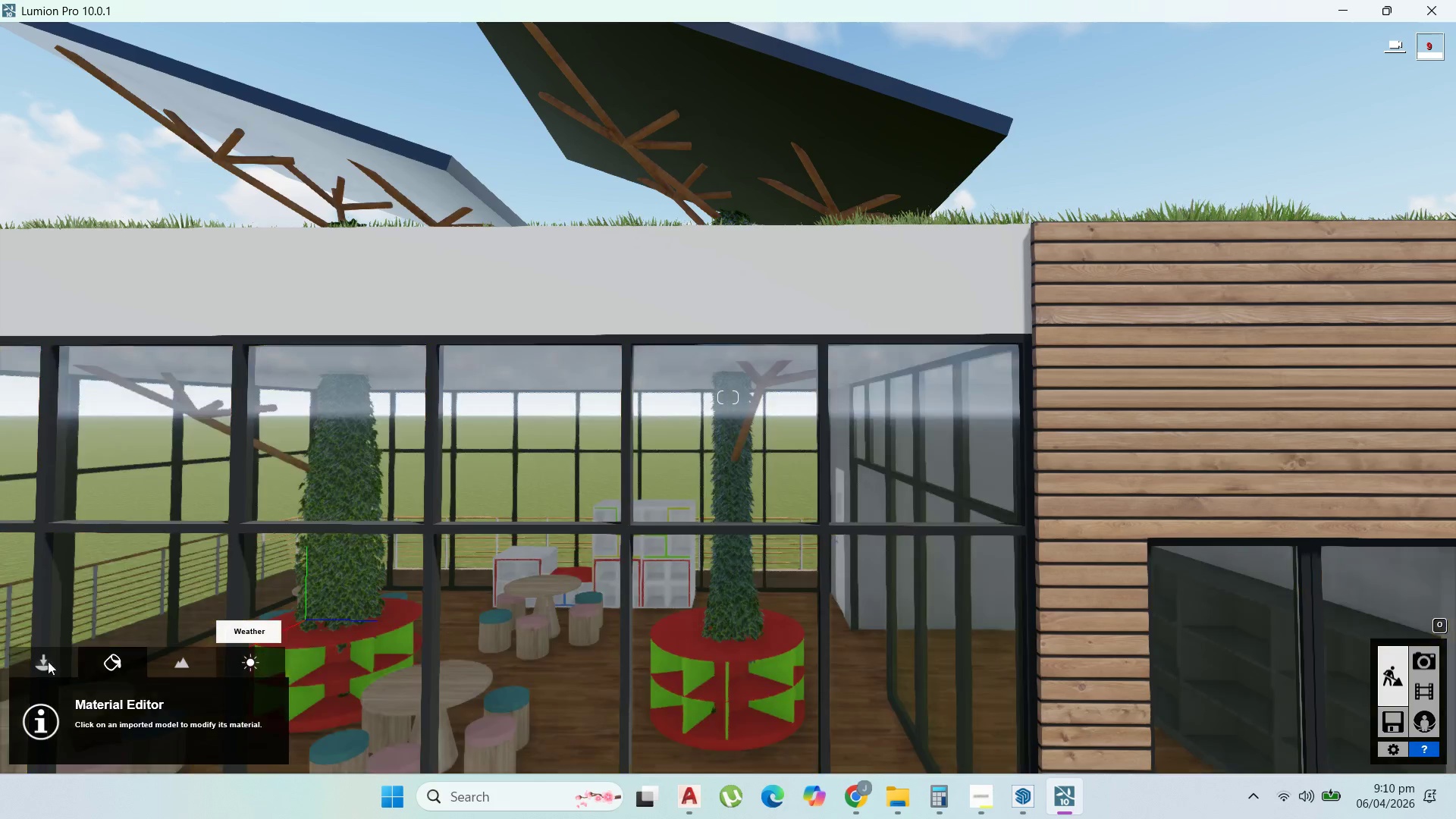 
left_click([31, 669])
 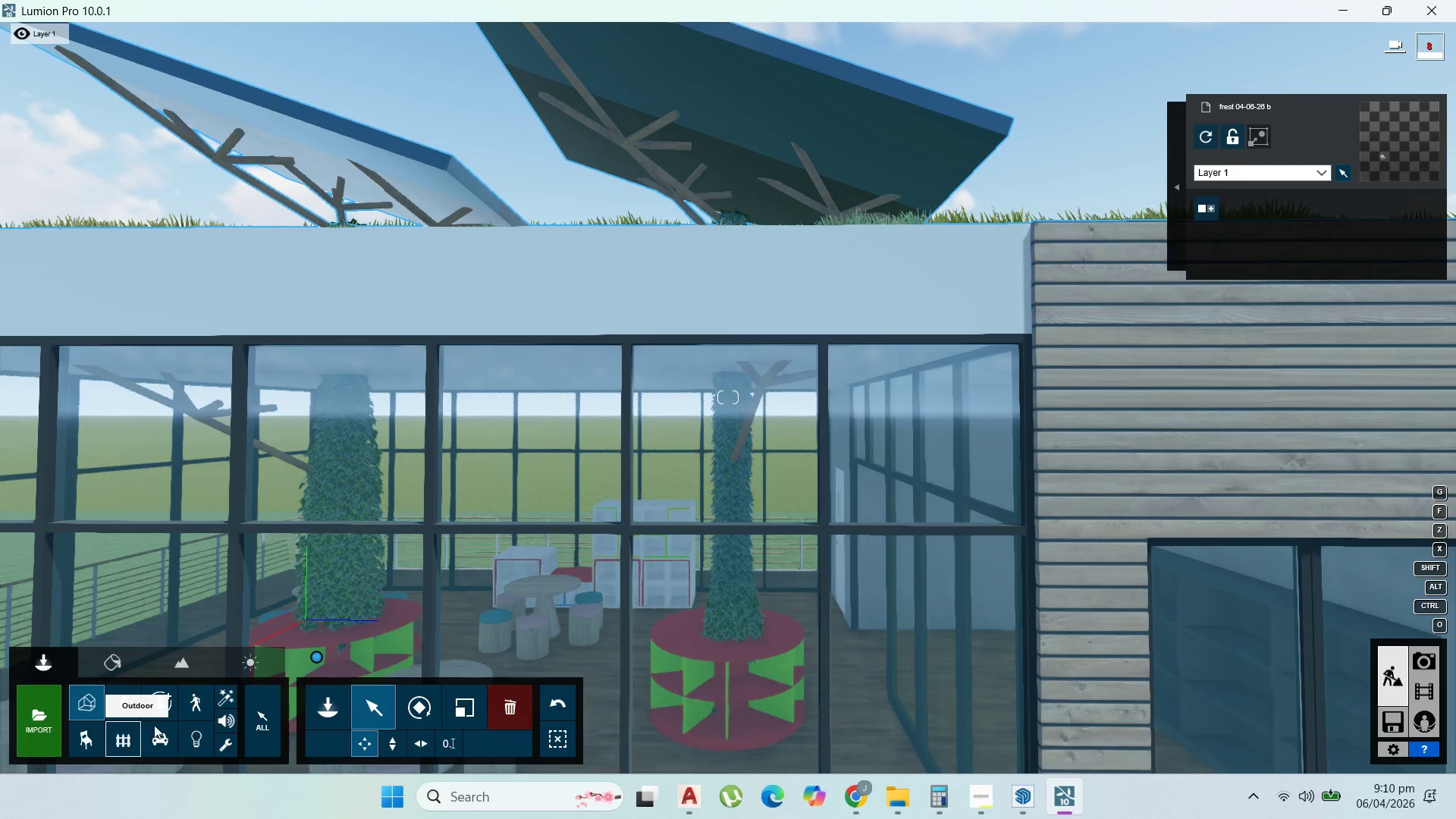 
left_click([193, 736])
 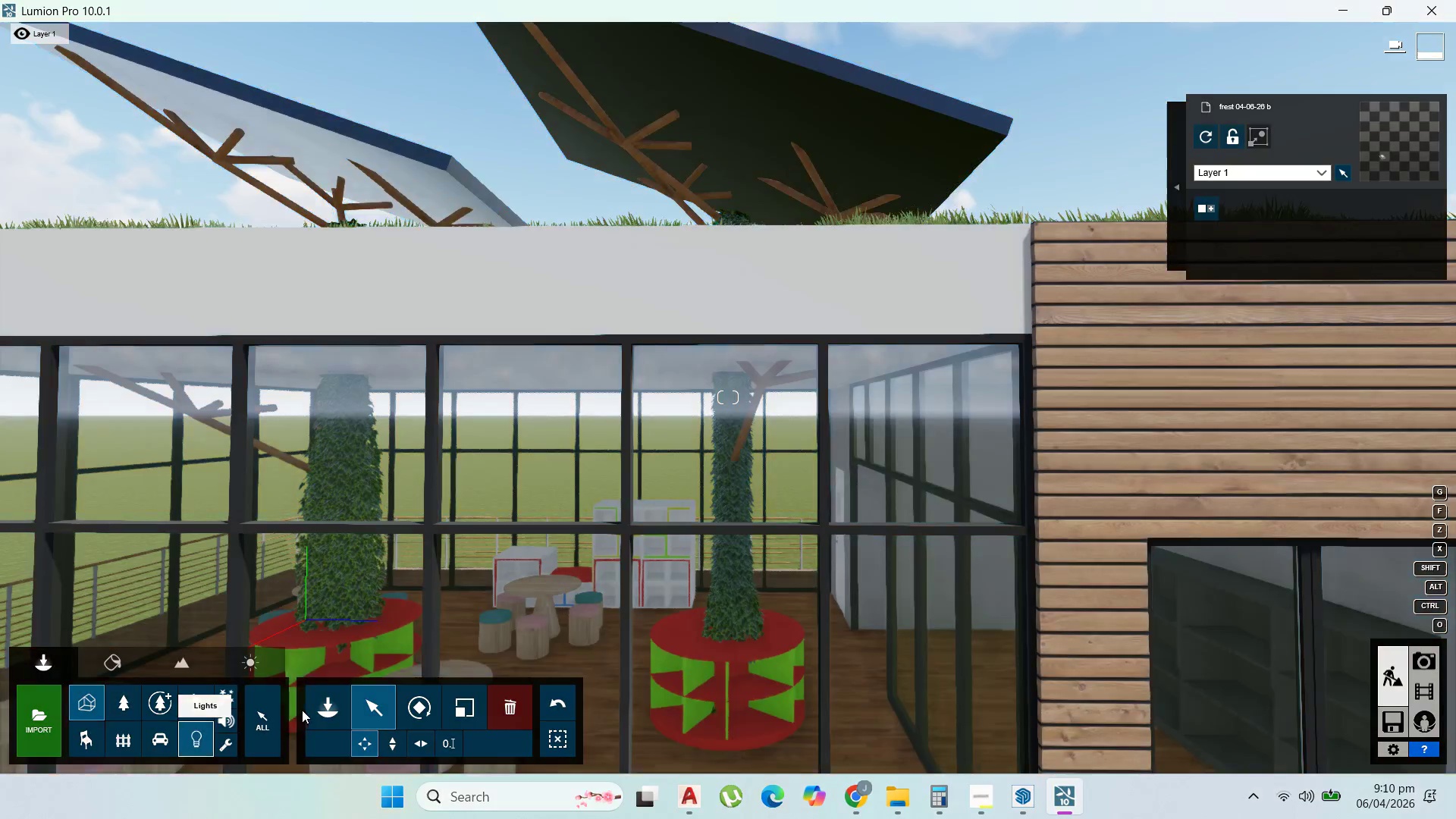 
left_click([322, 710])
 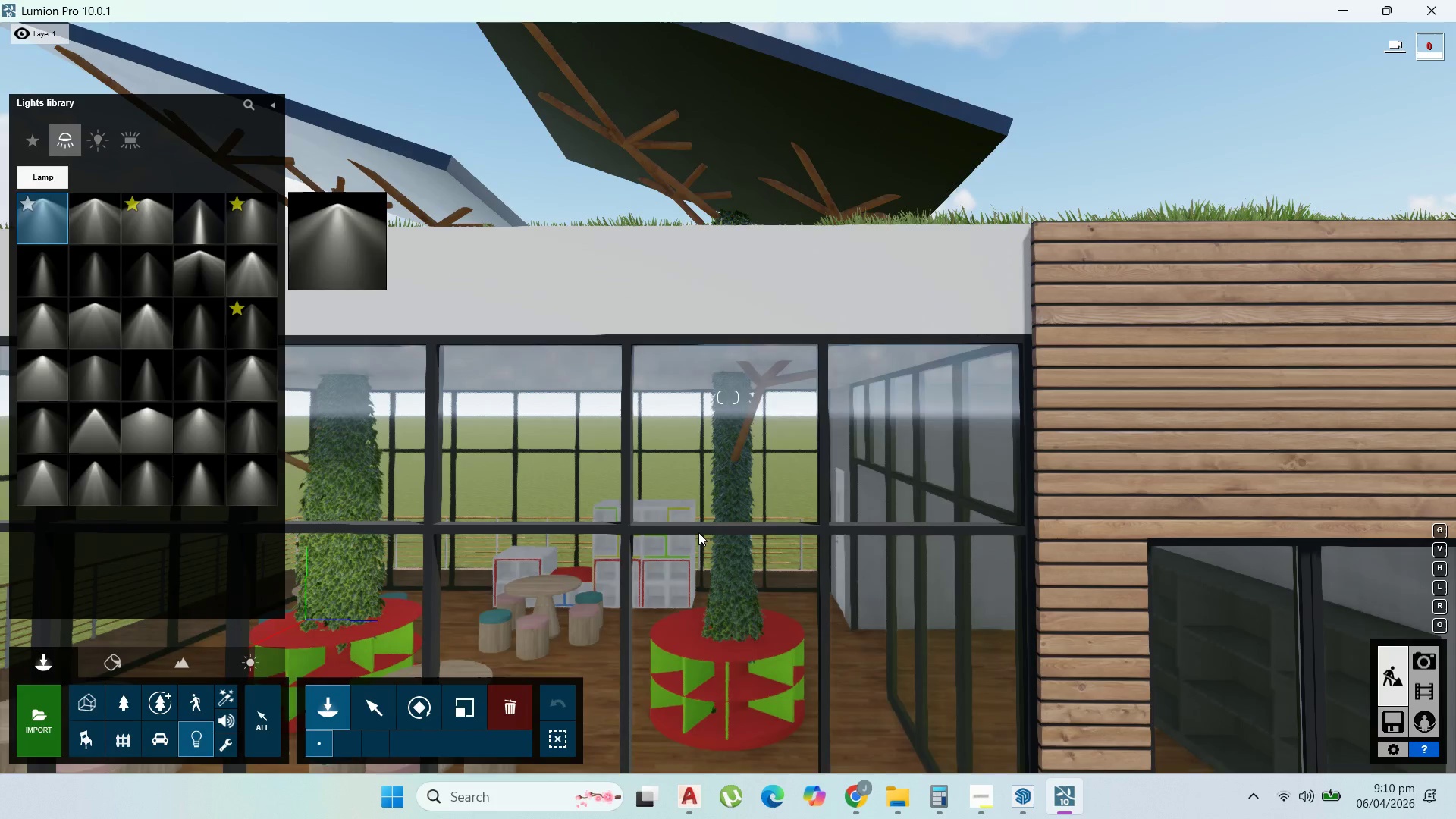 
scroll: coordinate [755, 478], scroll_direction: up, amount: 18.0
 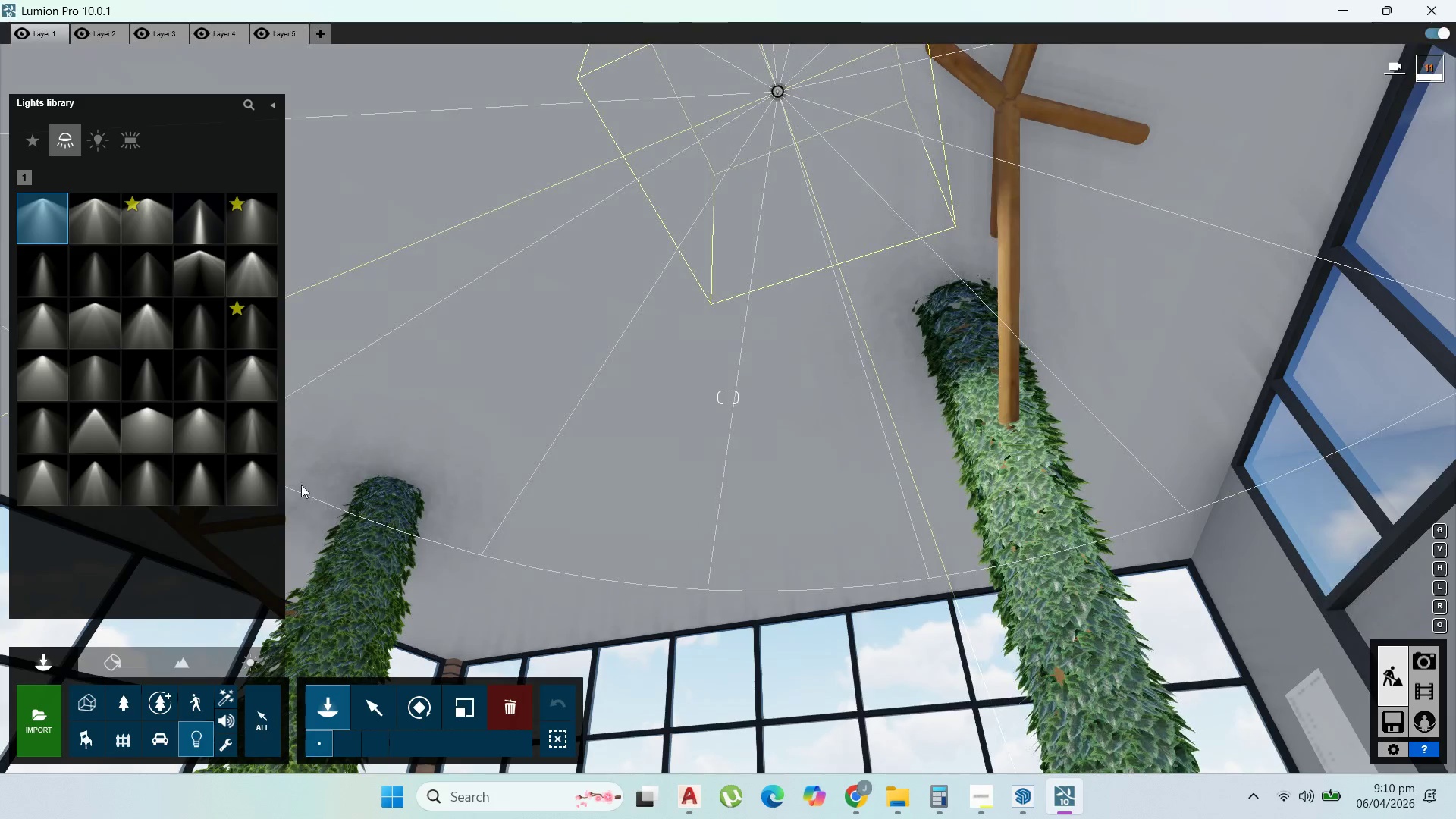 
left_click([318, 457])
 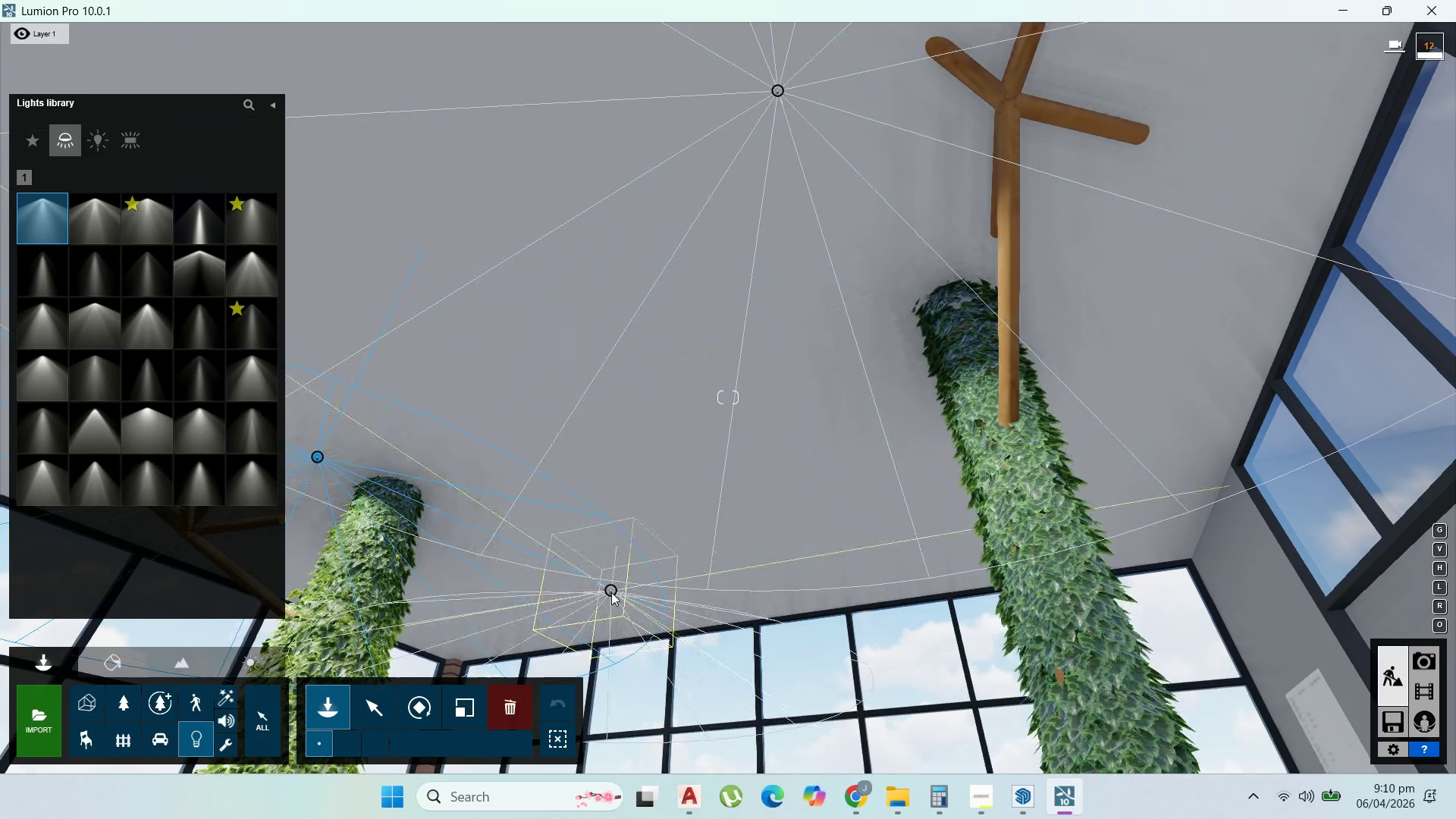 
left_click([609, 594])
 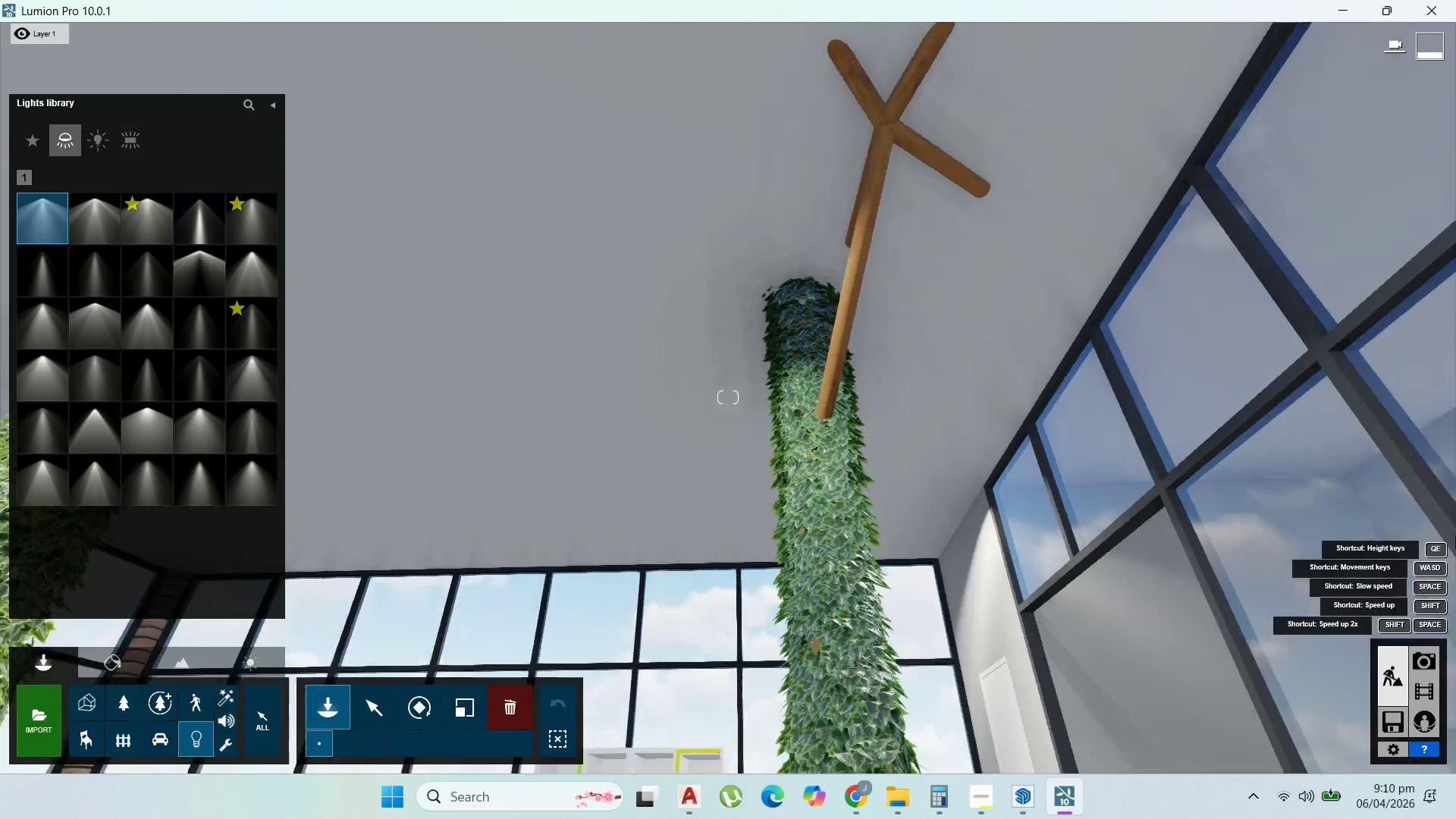 
scroll: coordinate [1455, 560], scroll_direction: up, amount: 15.0
 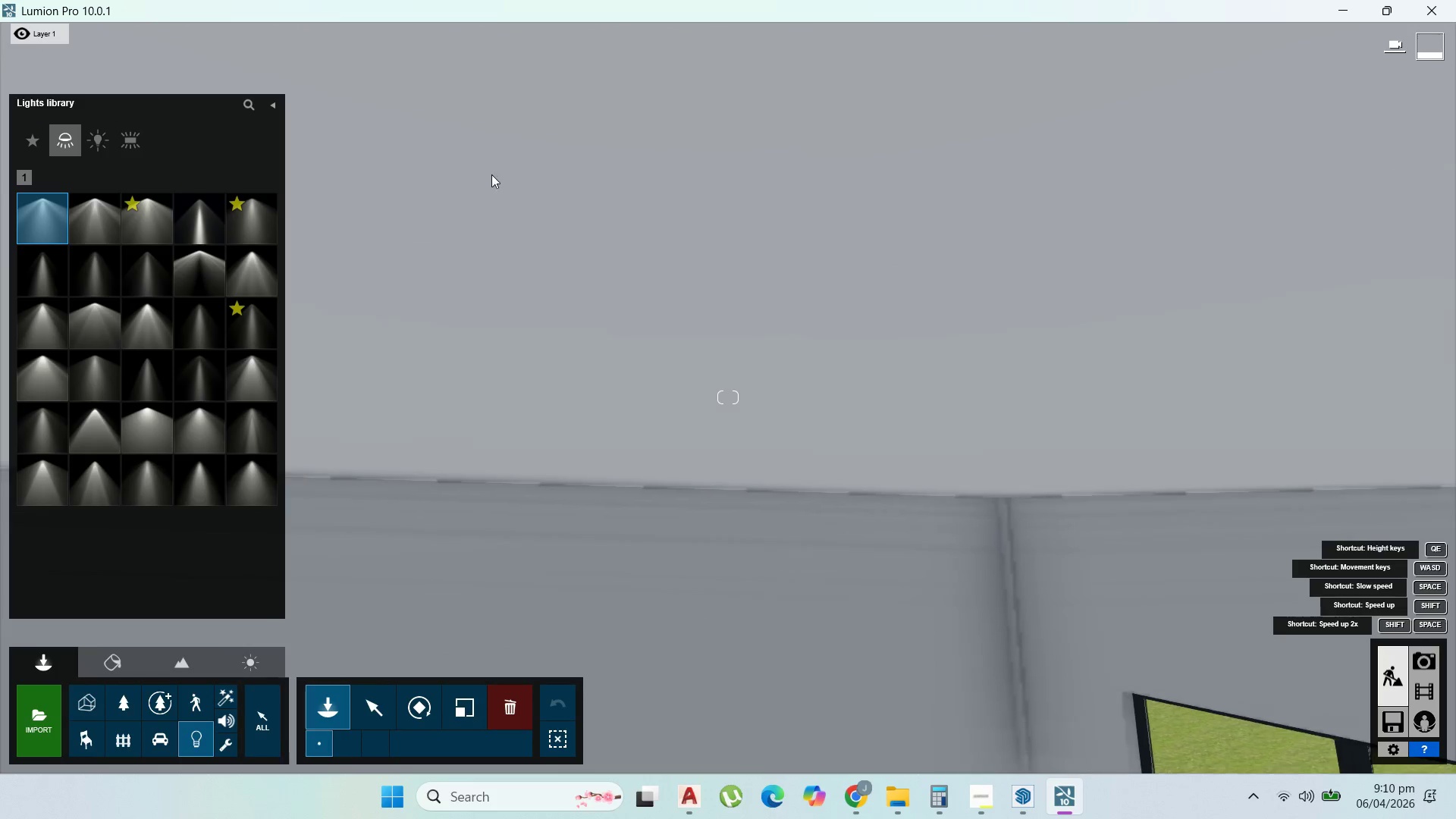 
left_click([495, 203])
 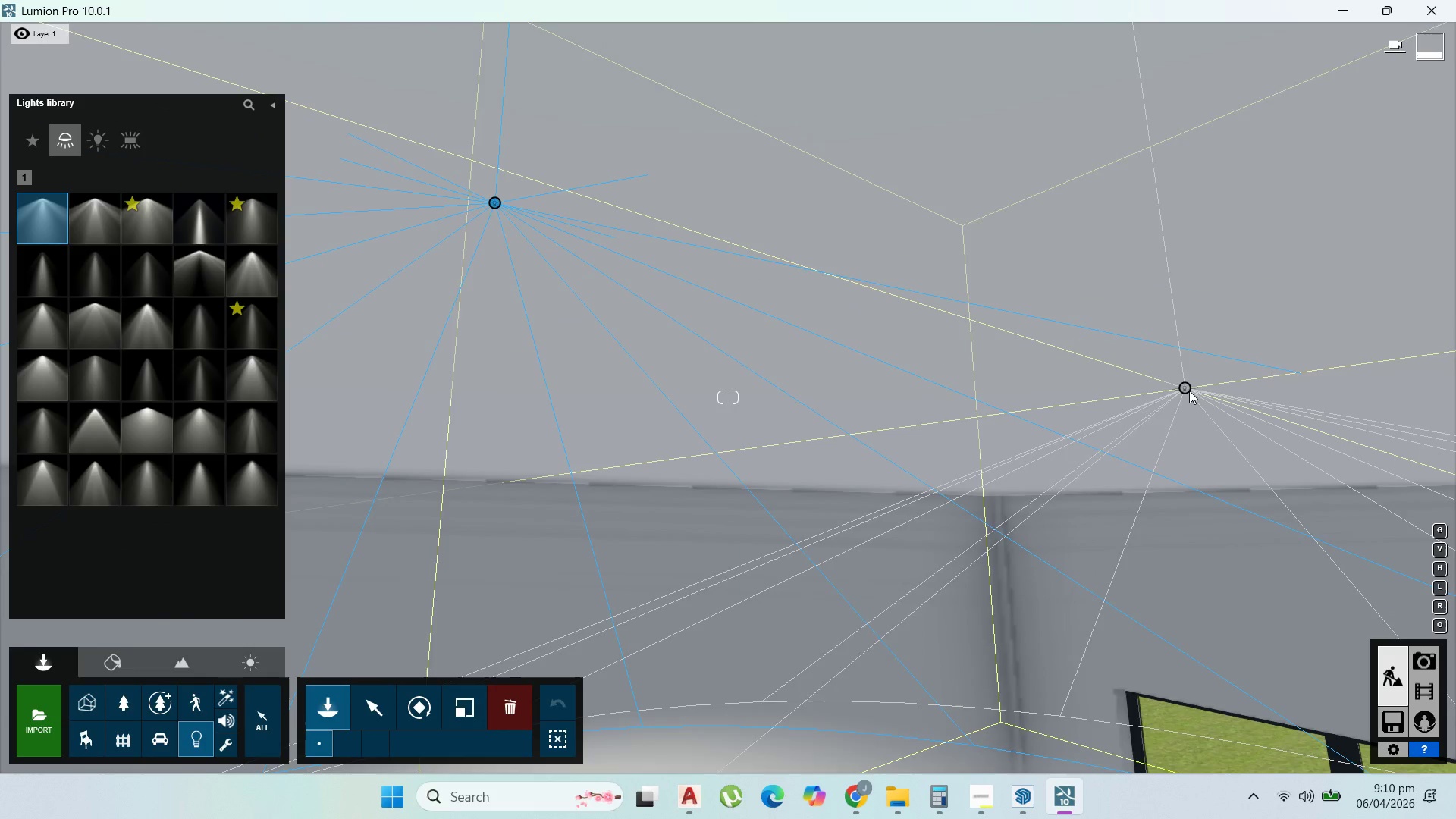 
left_click([1189, 391])
 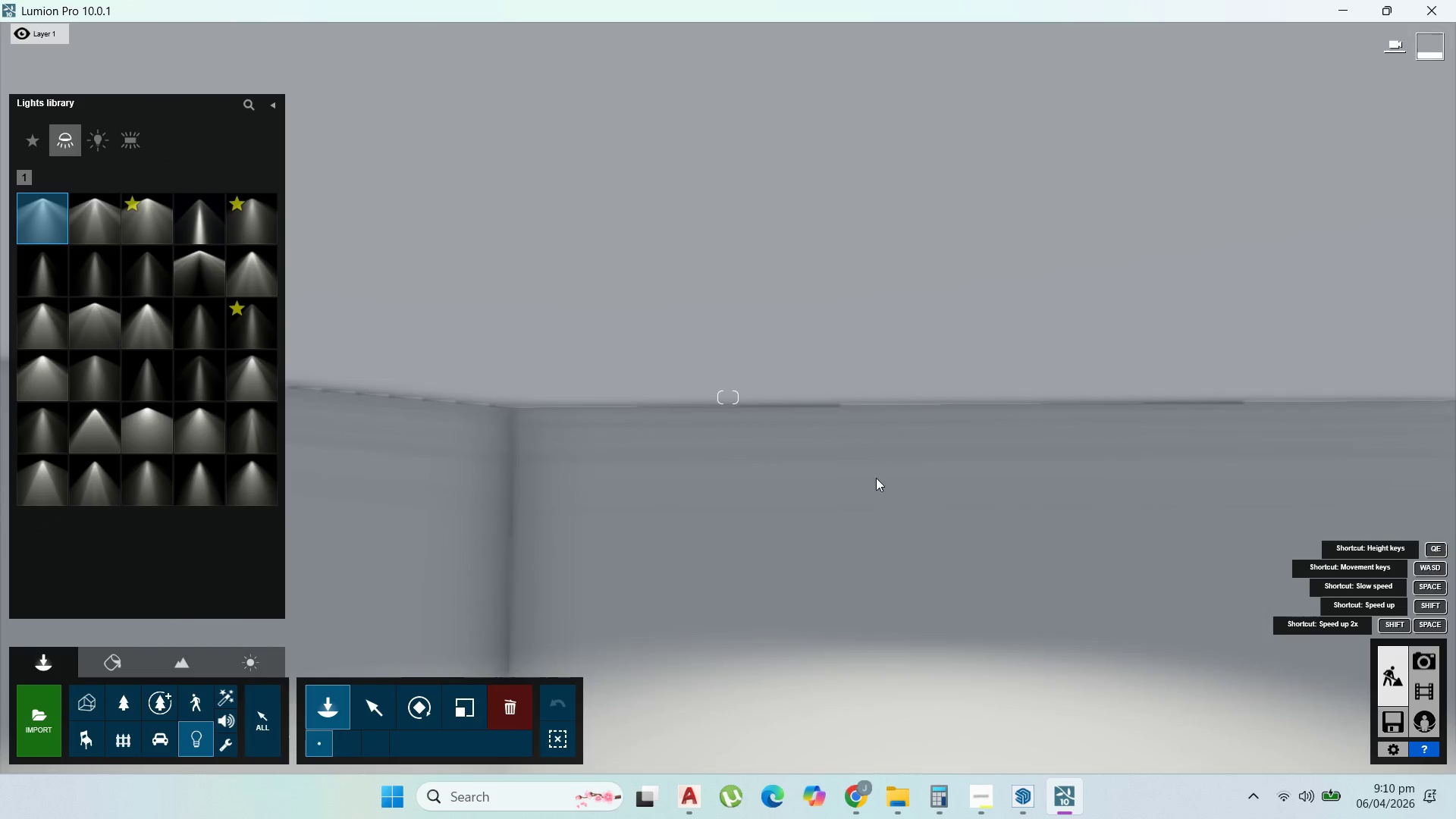 
scroll: coordinate [883, 470], scroll_direction: down, amount: 45.0
 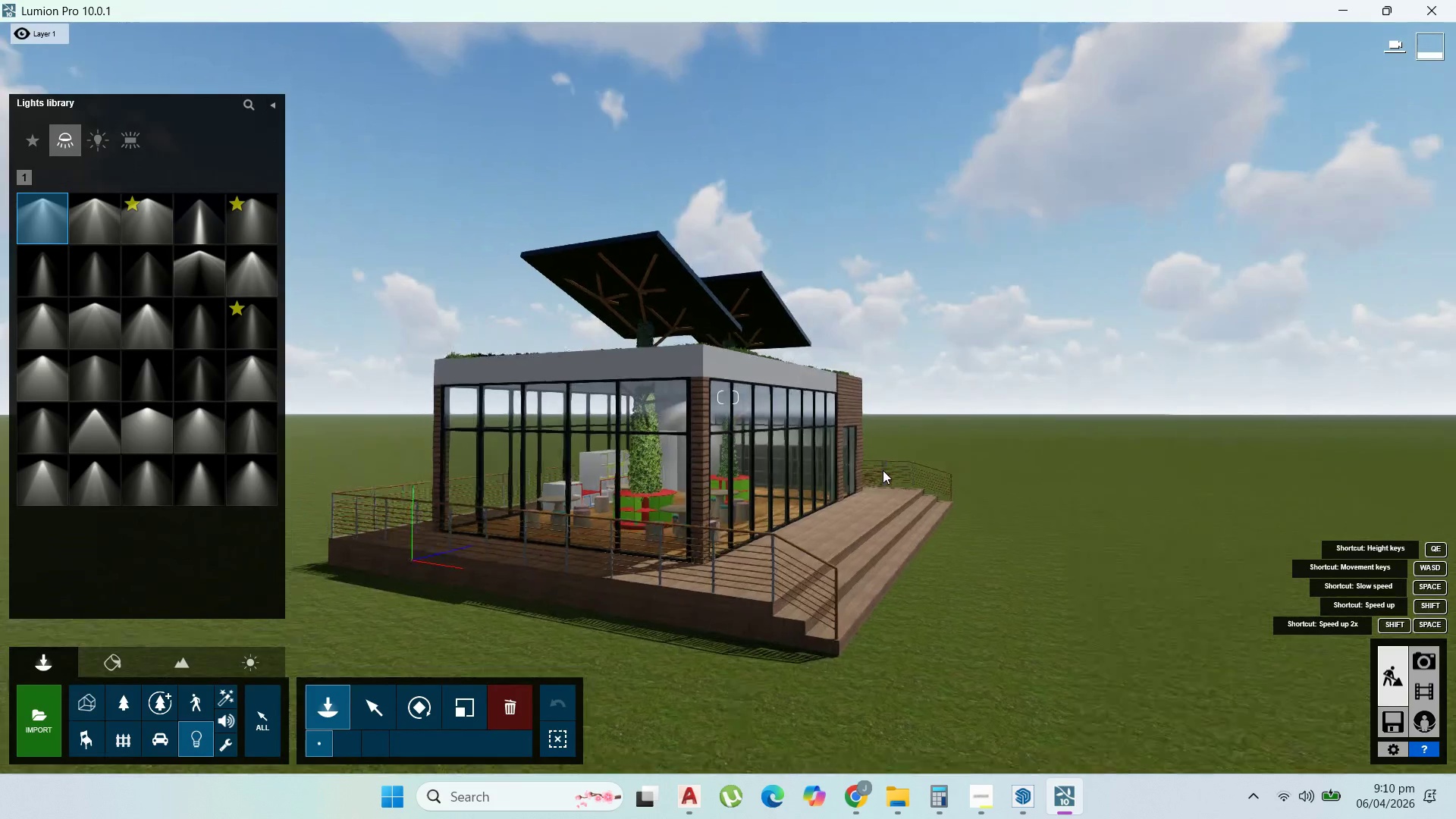 
scroll: coordinate [883, 473], scroll_direction: up, amount: 3.0
 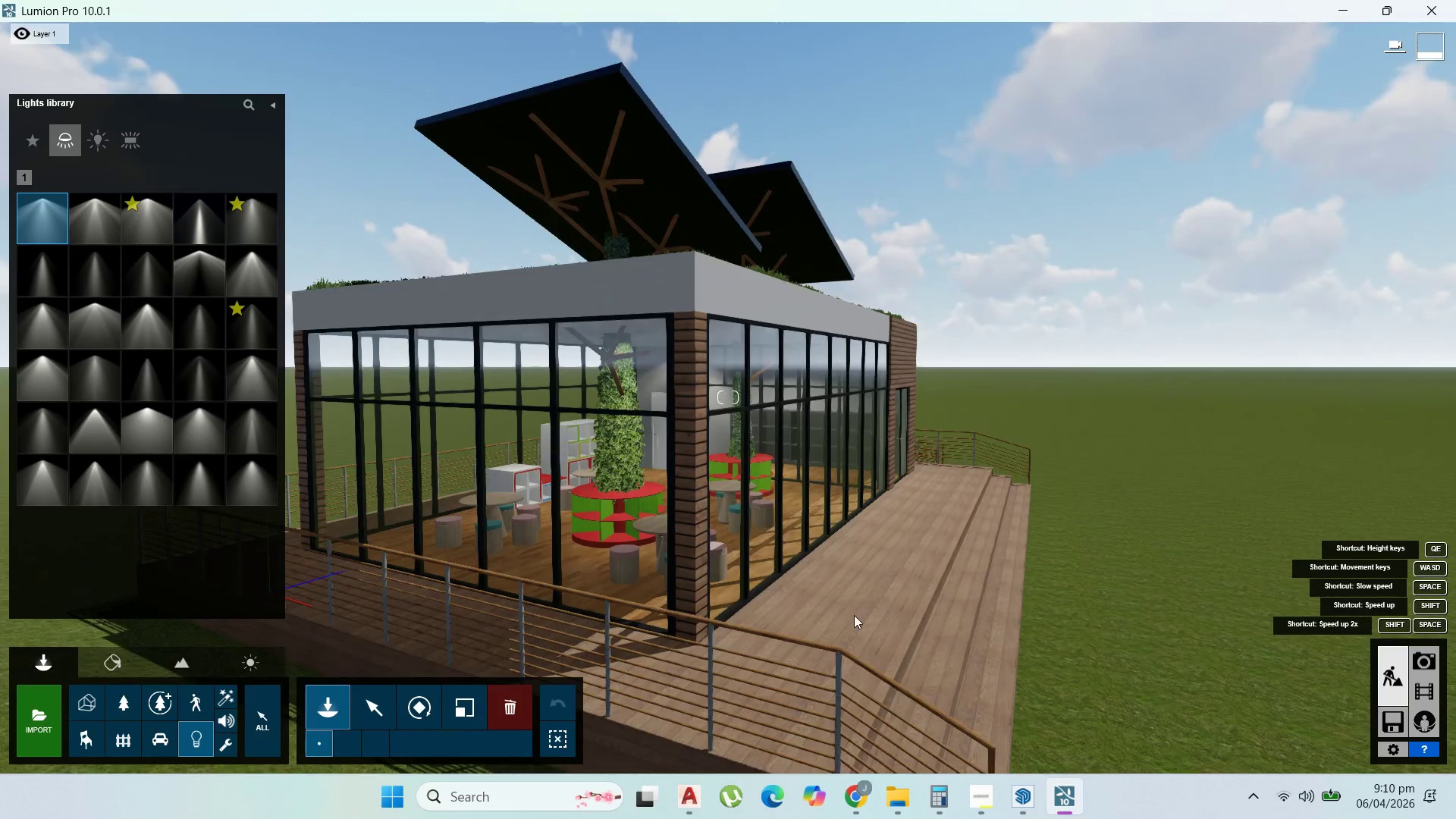 
scroll: coordinate [858, 576], scroll_direction: down, amount: 4.0
 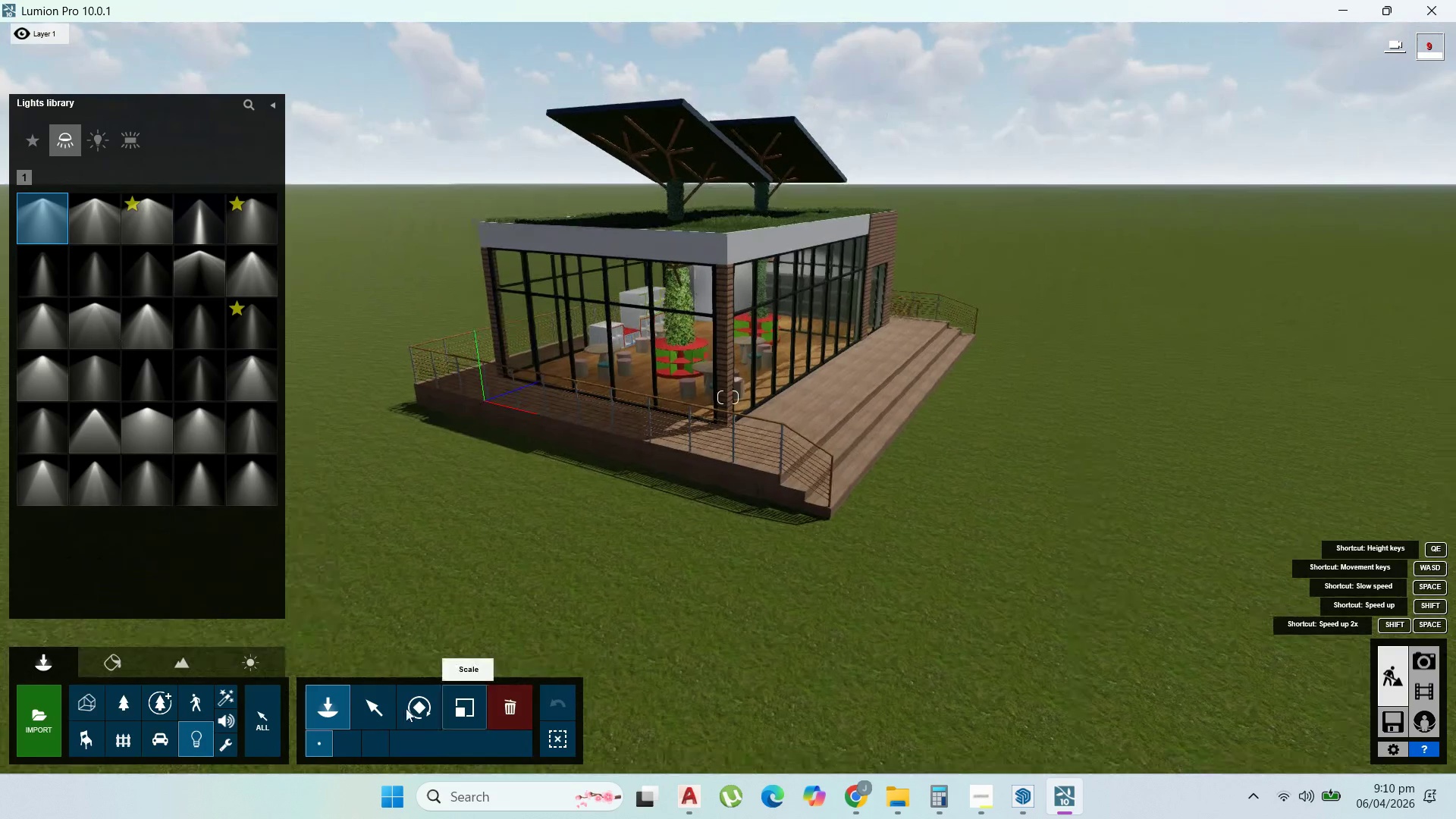 
left_click([362, 716])
 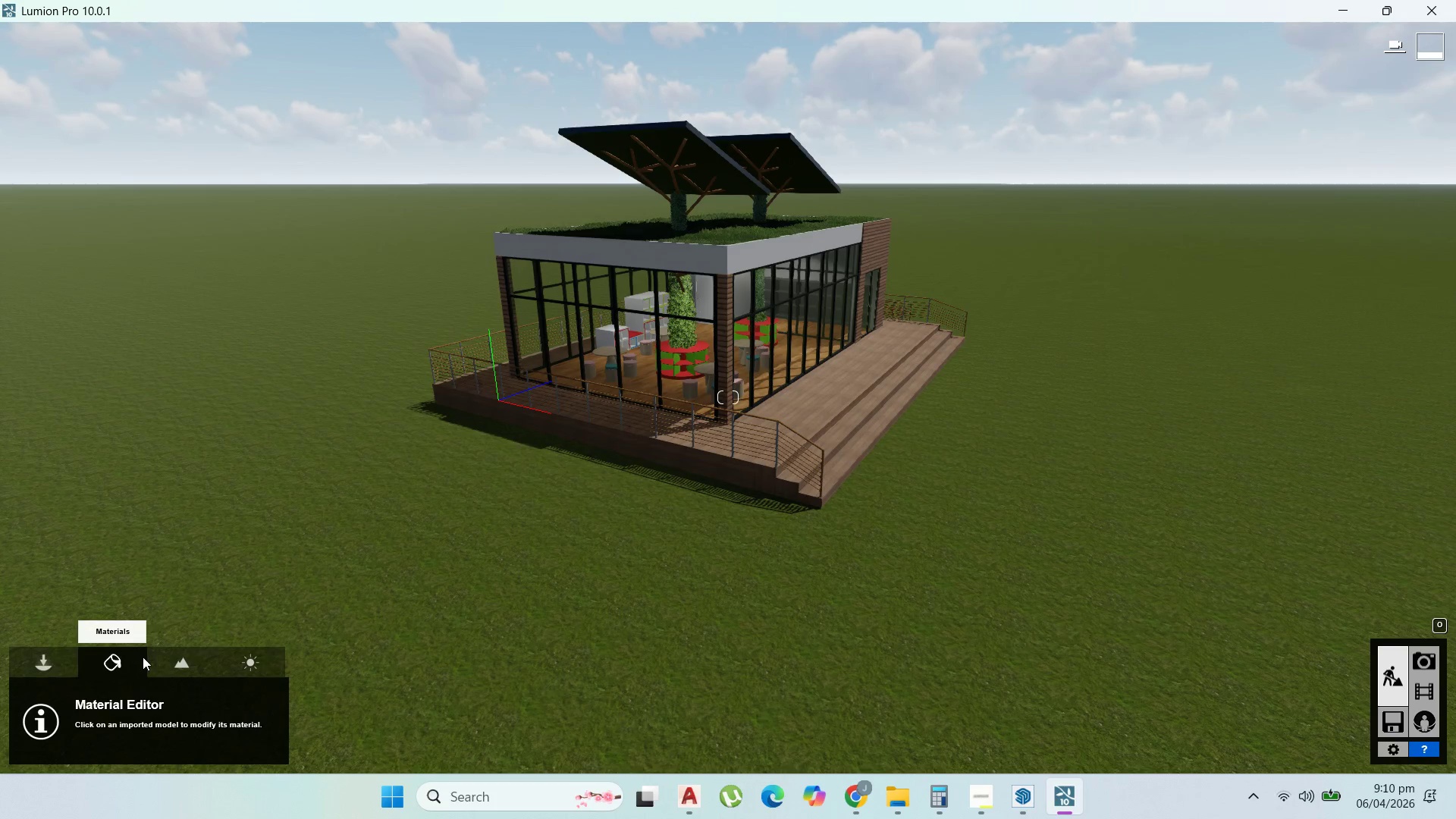 
left_click([180, 654])
 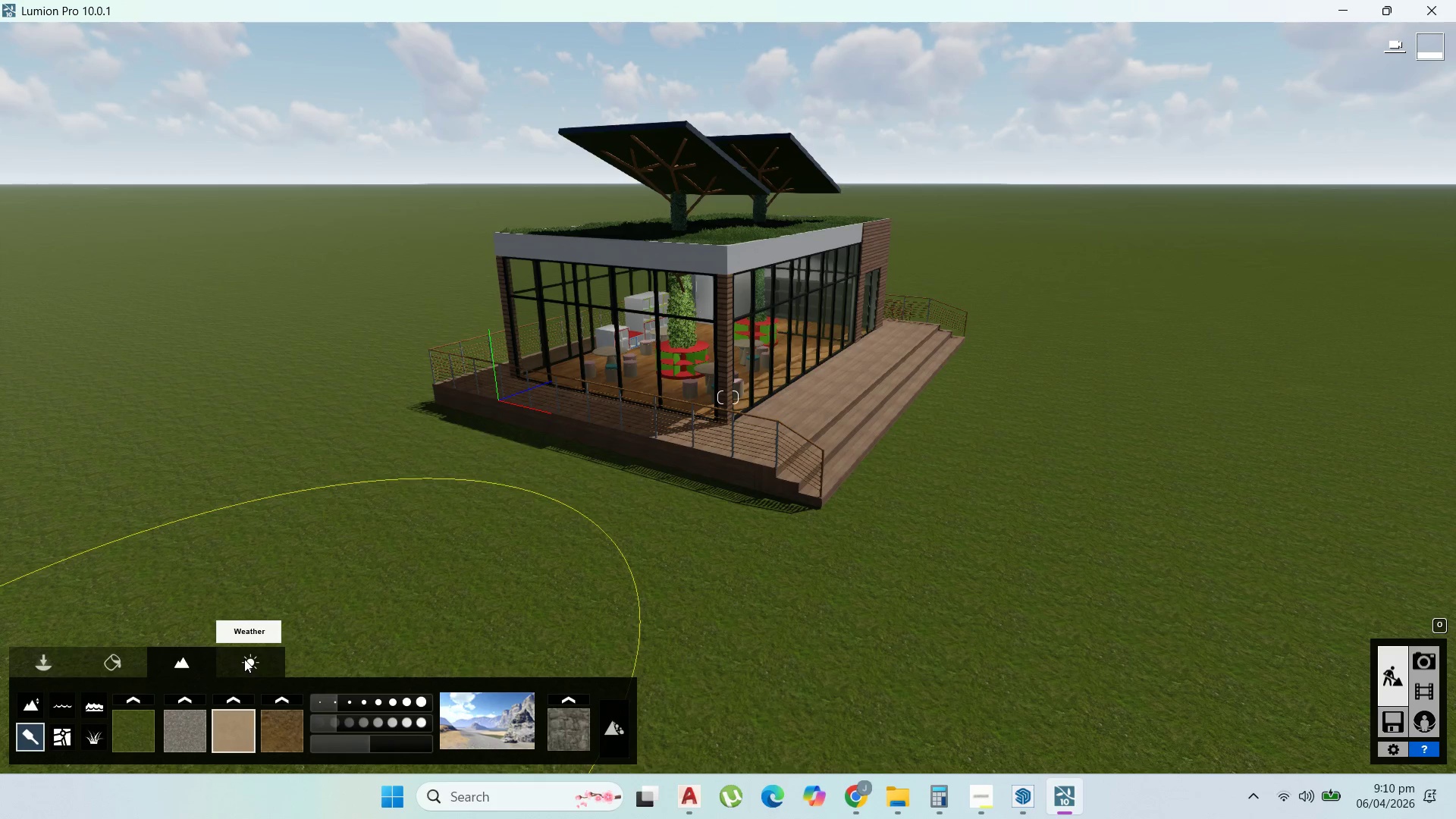 
left_click([244, 659])
 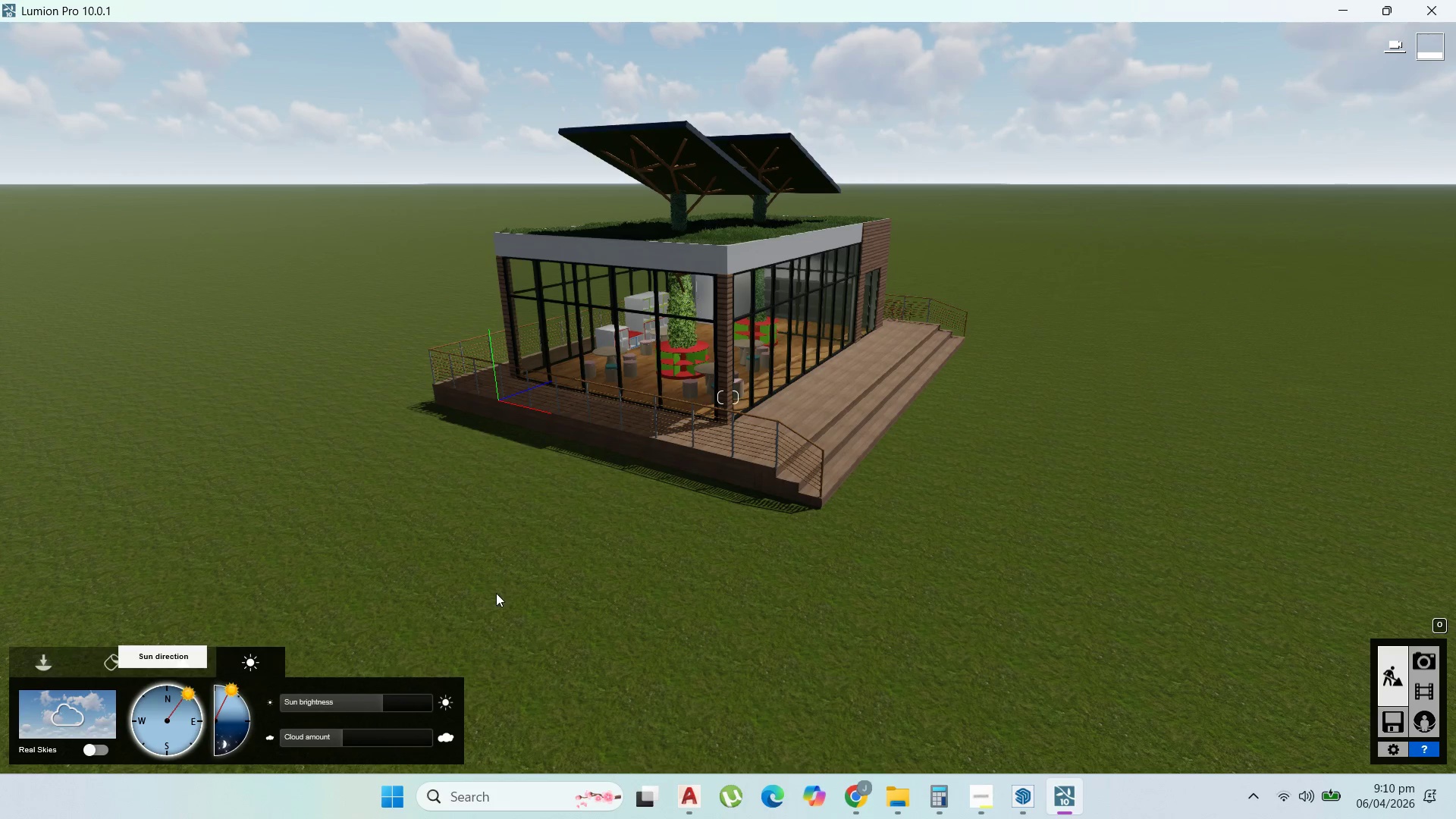 
scroll: coordinate [992, 519], scroll_direction: up, amount: 7.0
 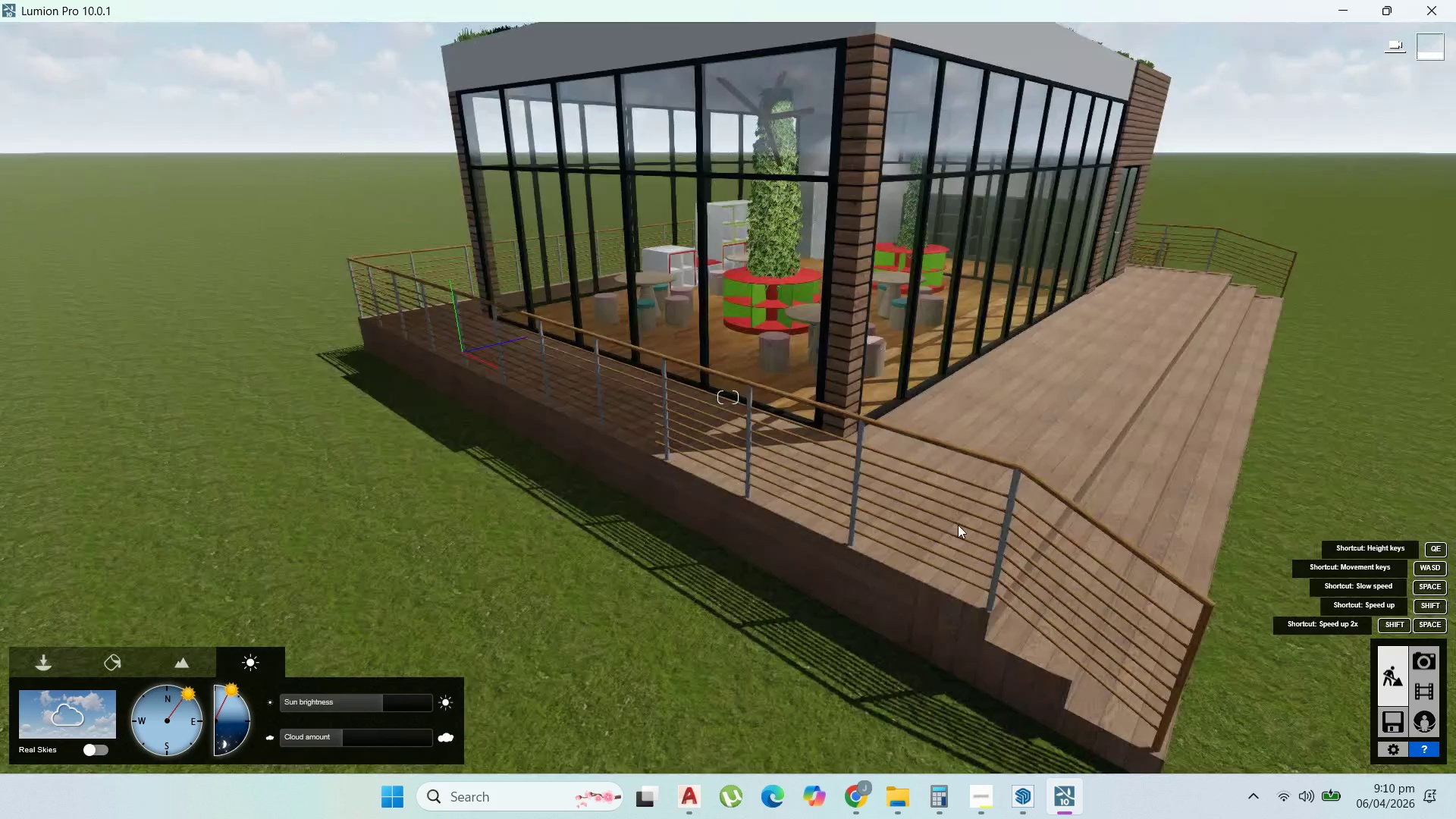 
scroll: coordinate [1001, 521], scroll_direction: down, amount: 19.0
 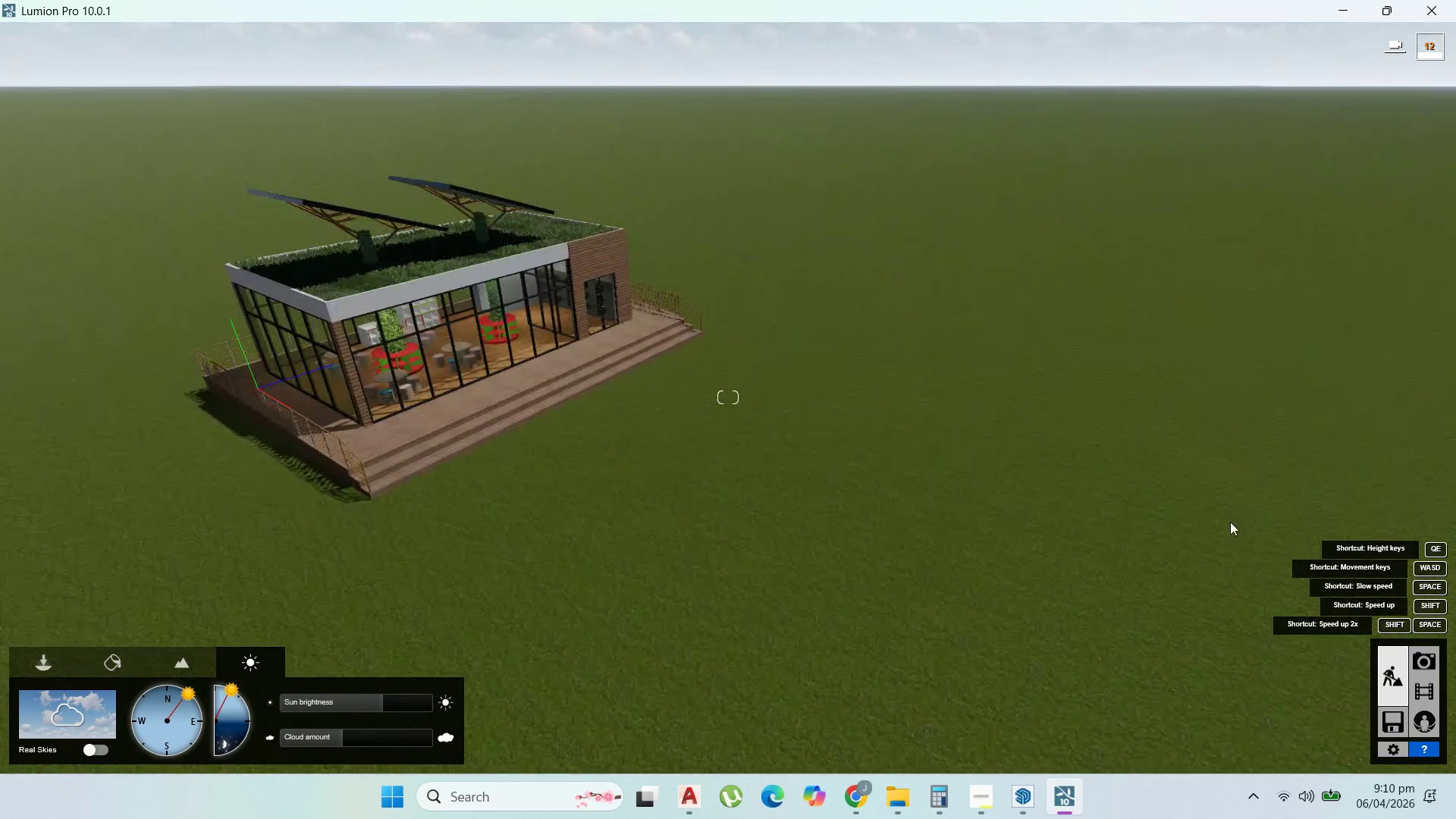 
scroll: coordinate [1124, 479], scroll_direction: up, amount: 8.0
 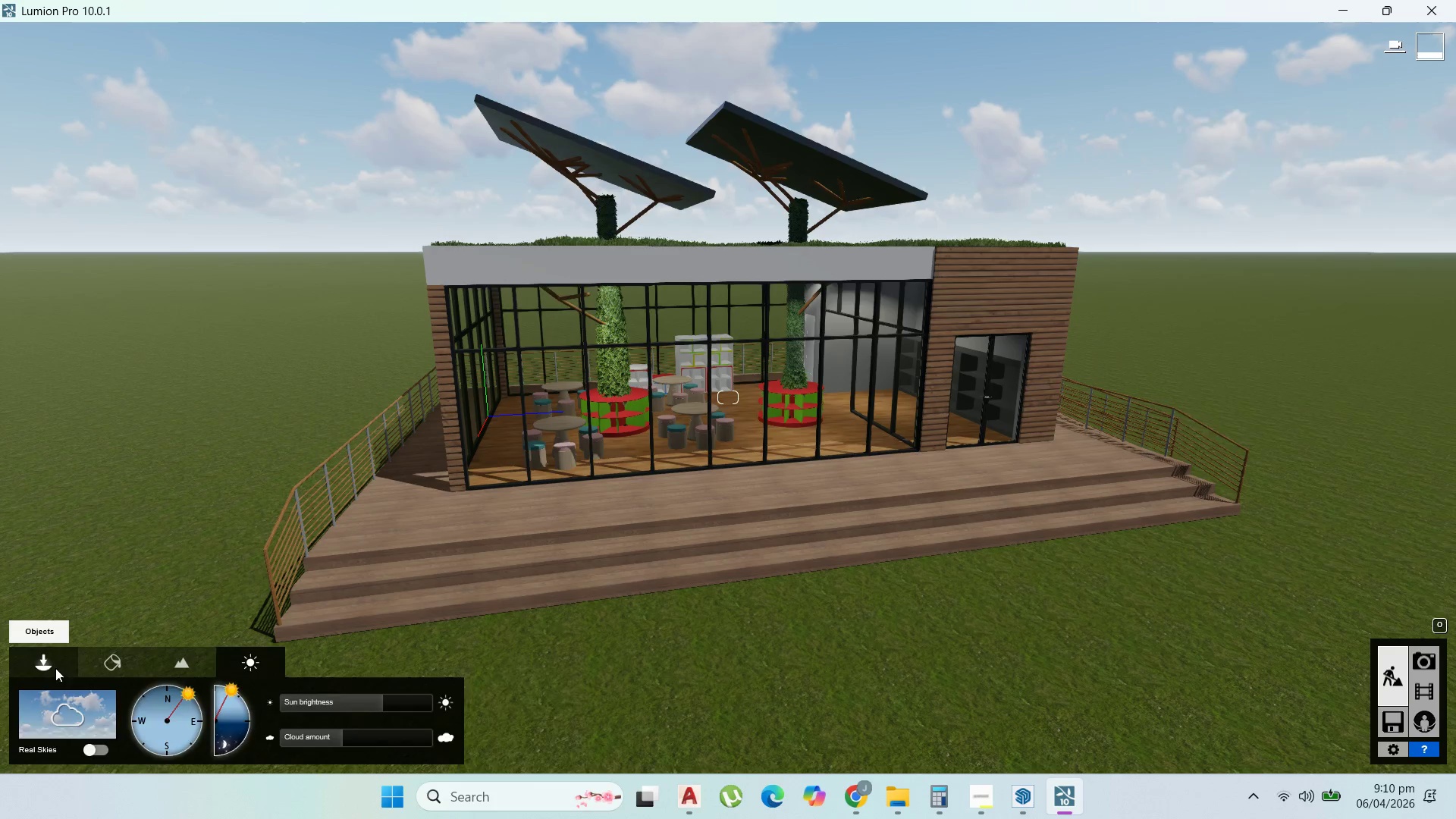 
left_click([138, 705])
 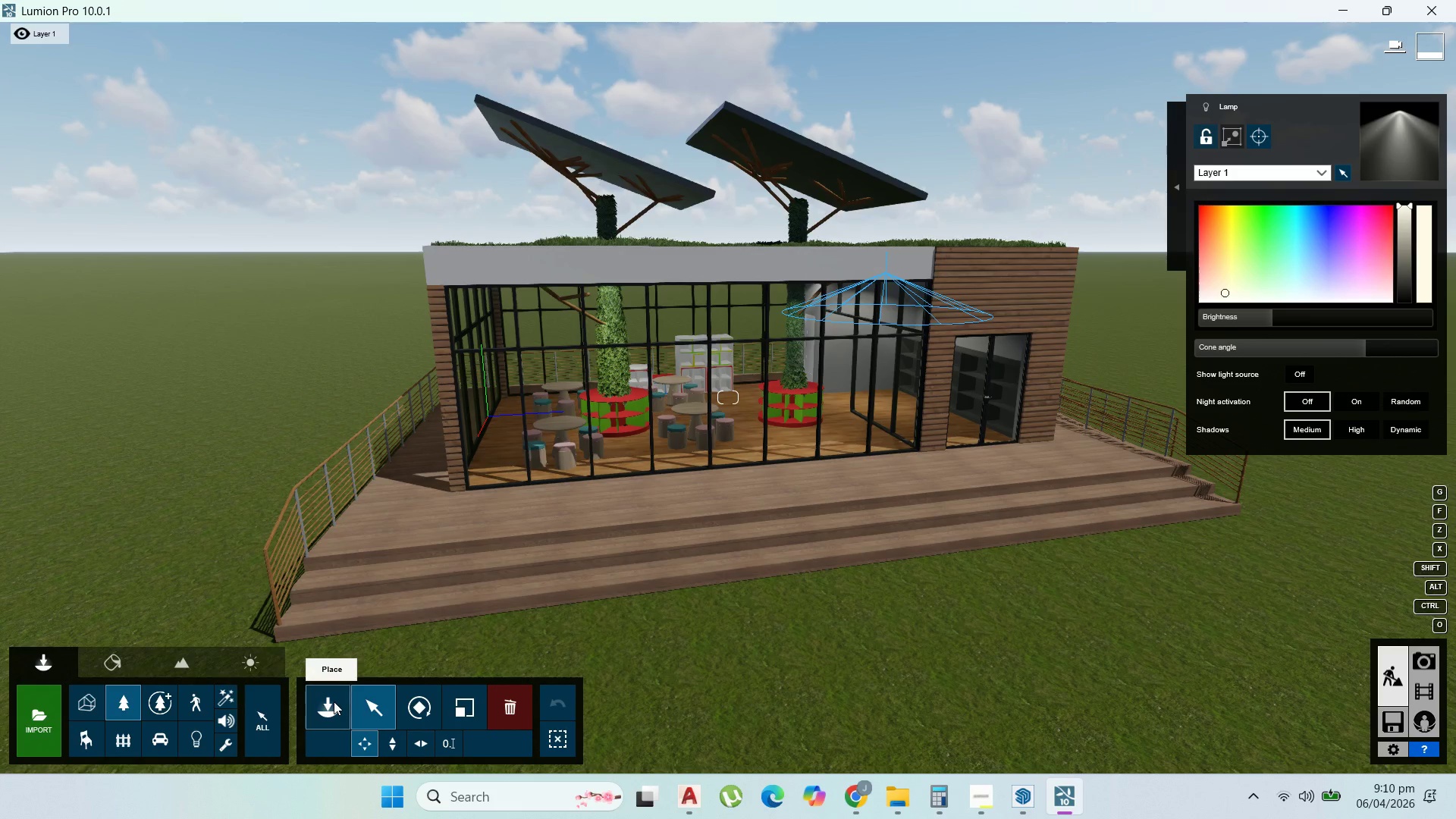 
left_click([337, 701])
 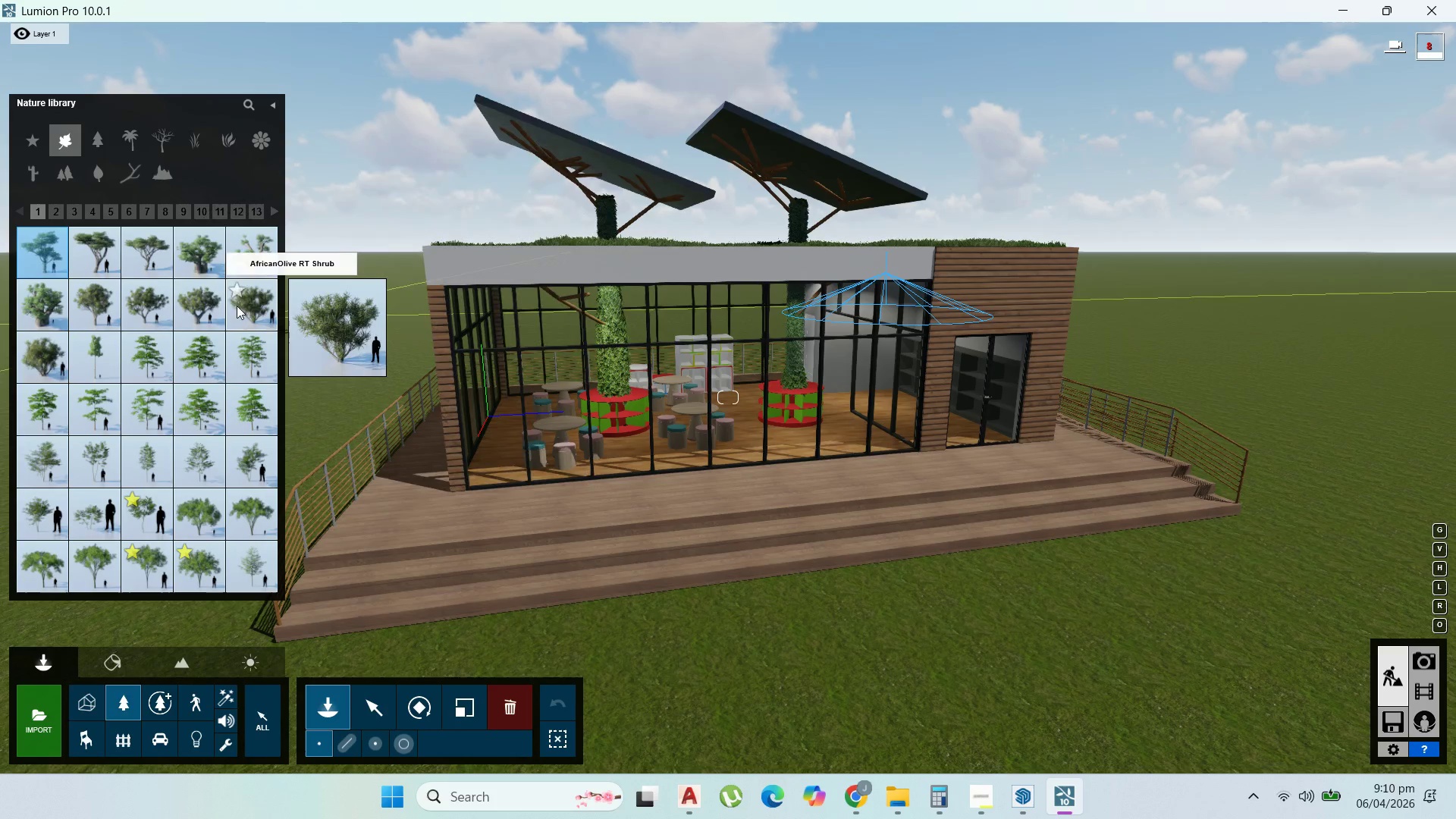 
left_click([115, 256])
 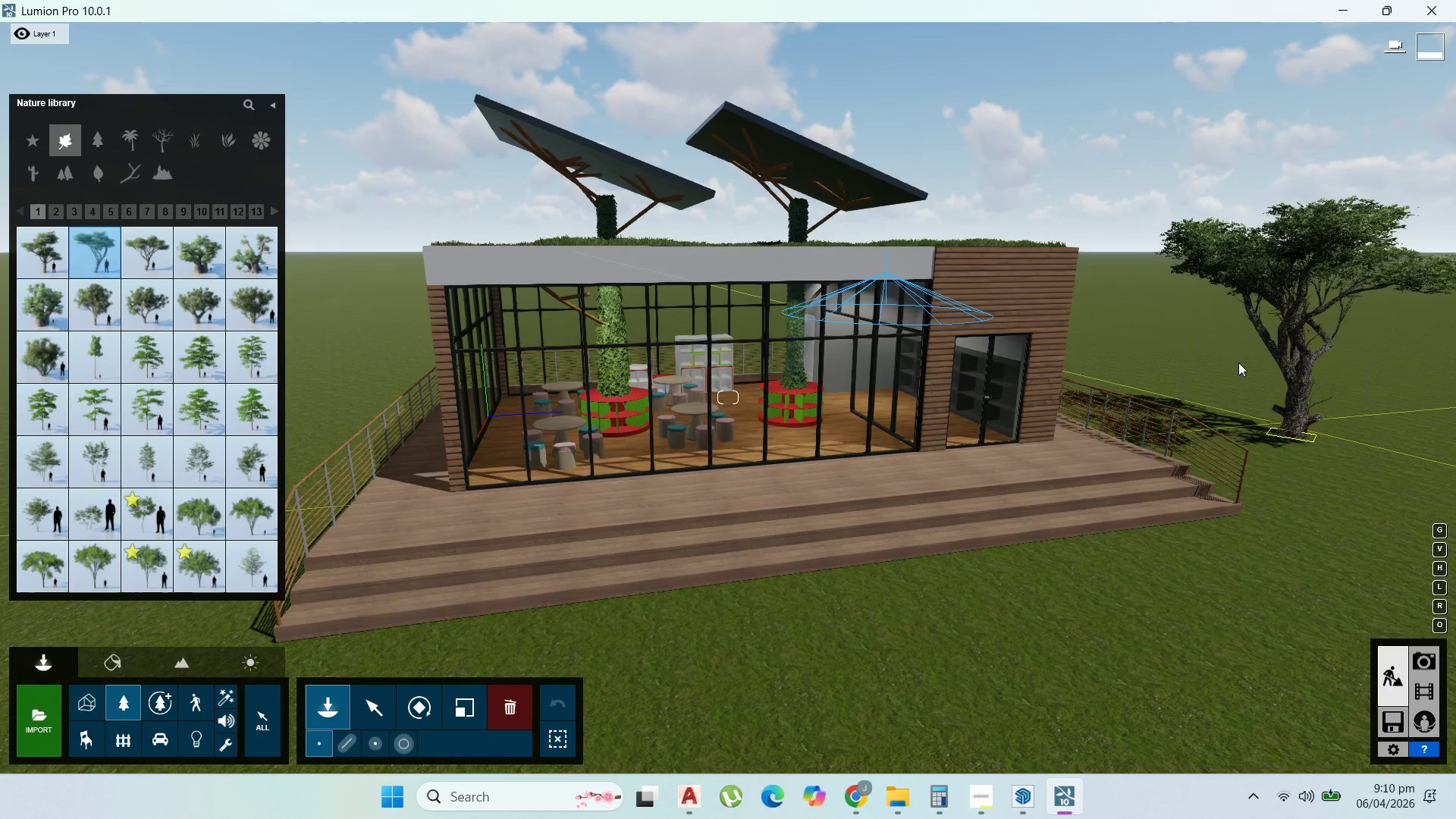 
wait(6.45)
 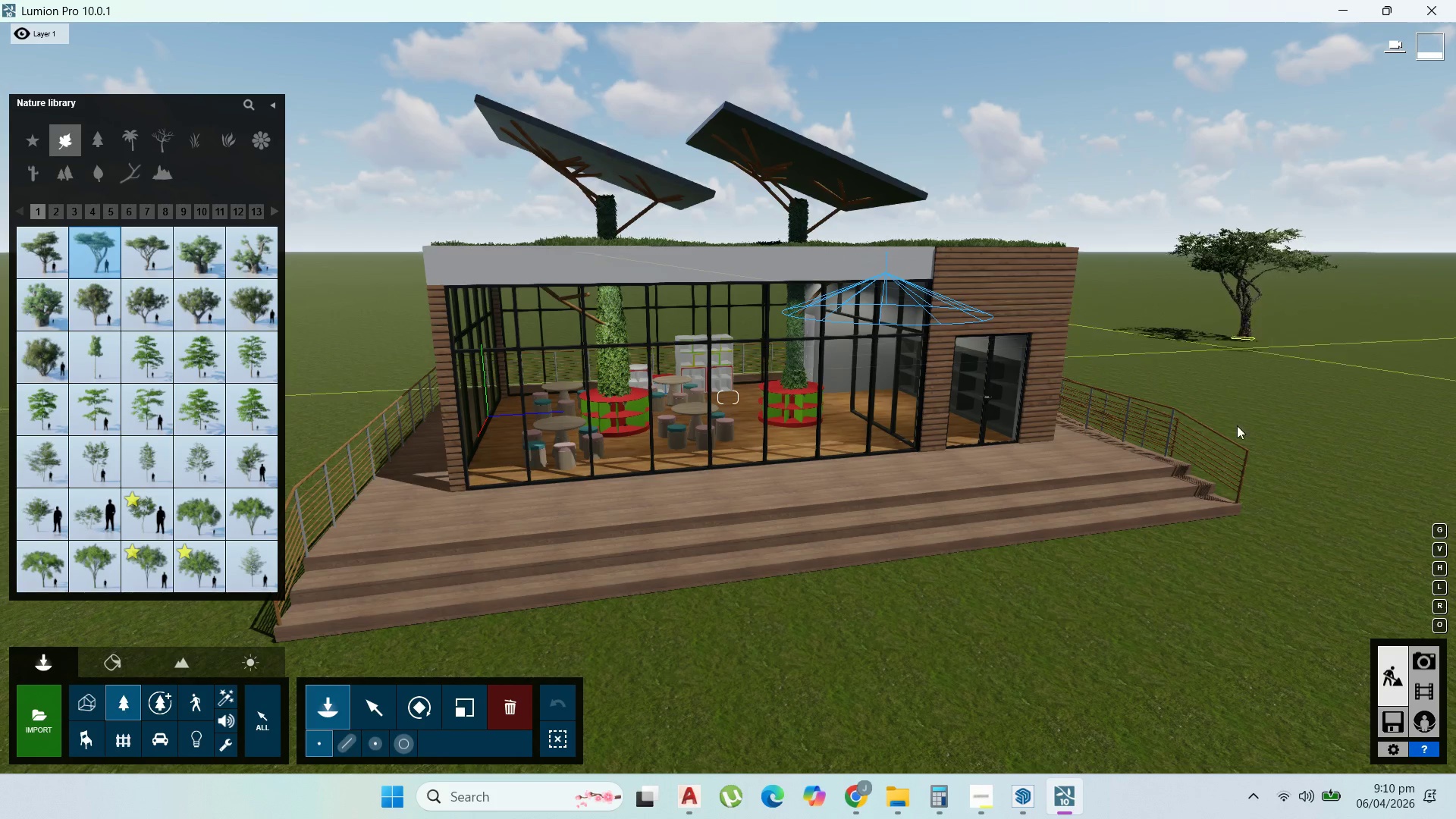 
left_click([1212, 368])
 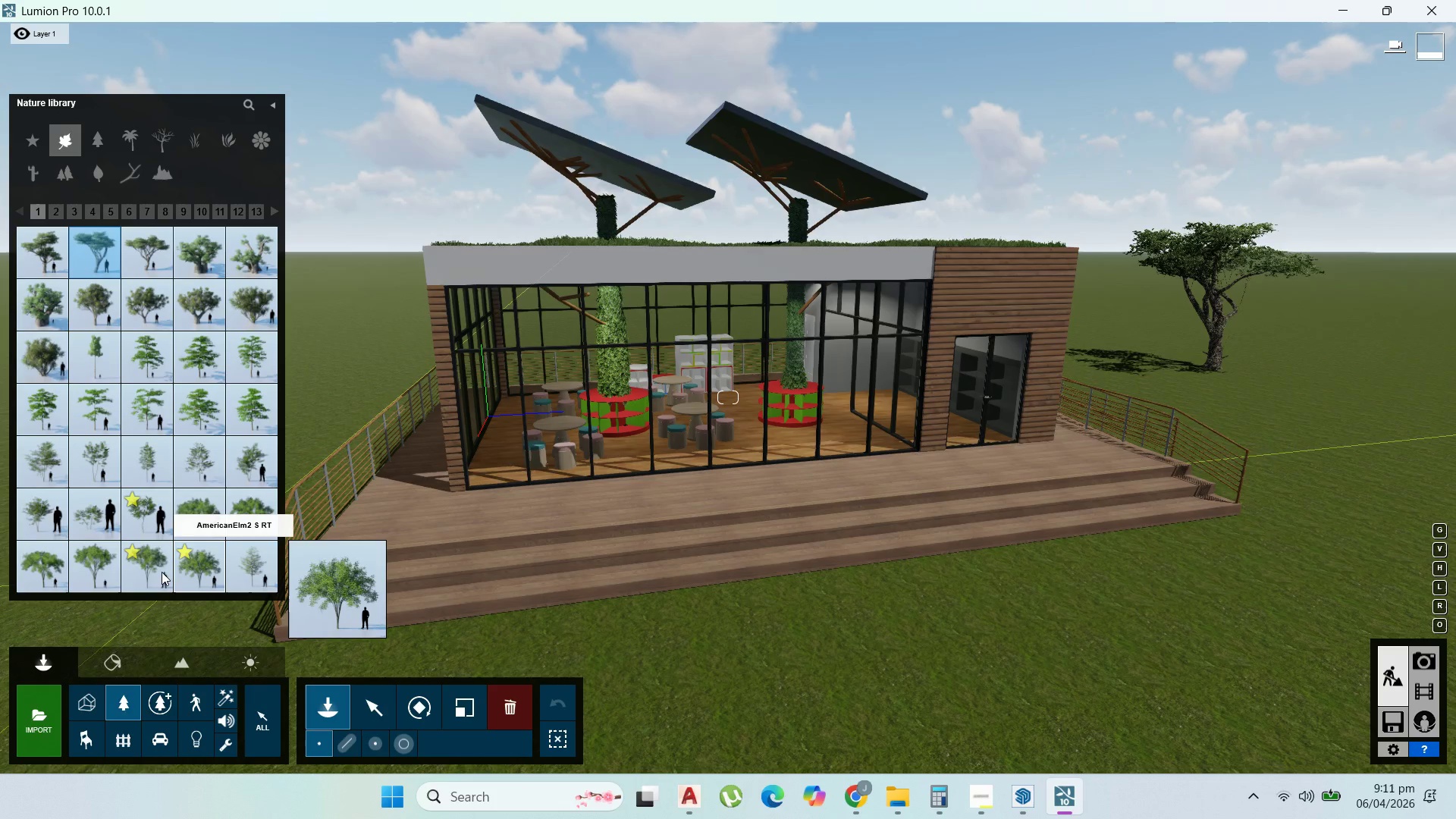 
left_click_drag(start_coordinate=[99, 570], to_coordinate=[115, 566])
 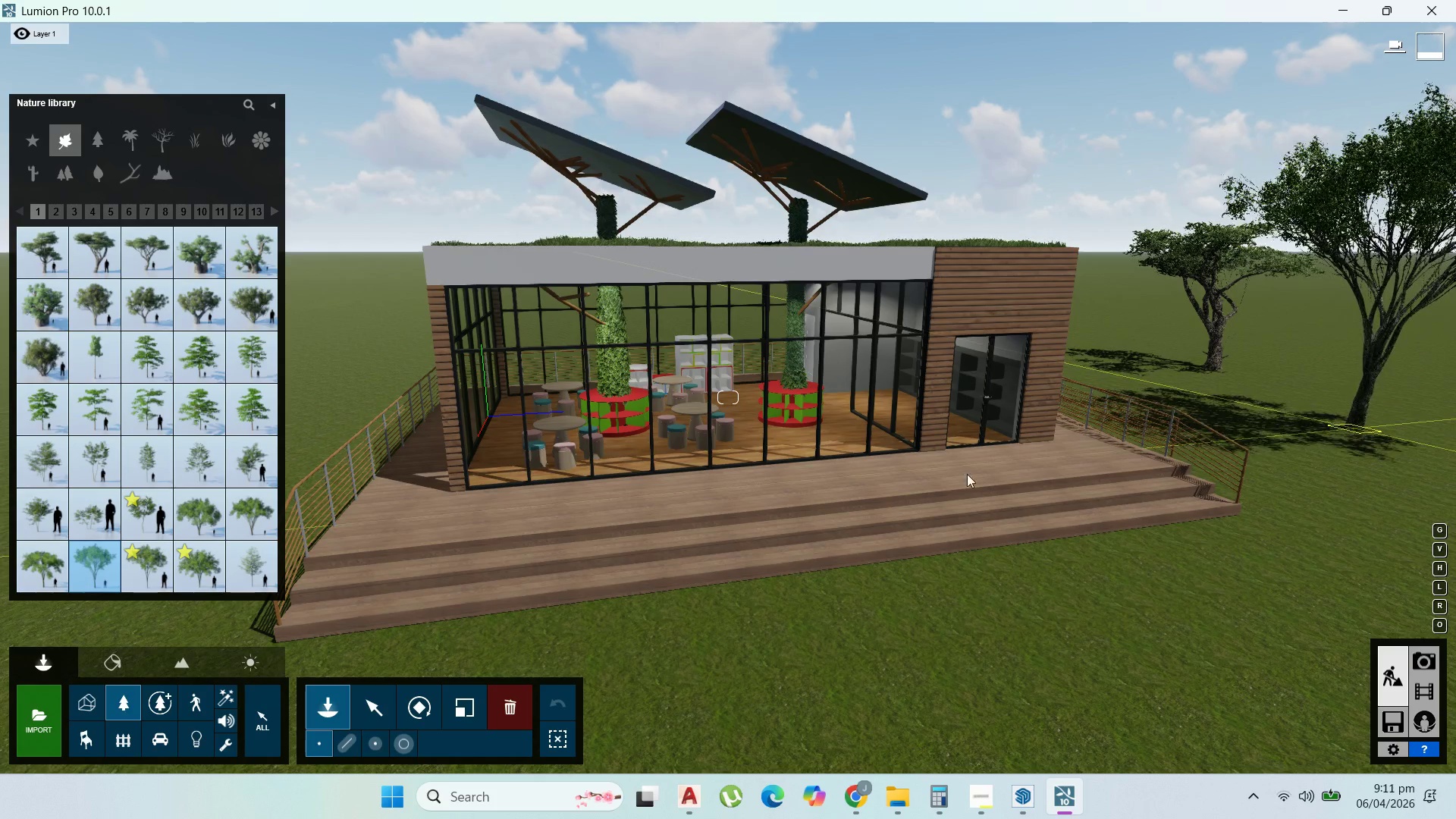 
left_click([1399, 370])
 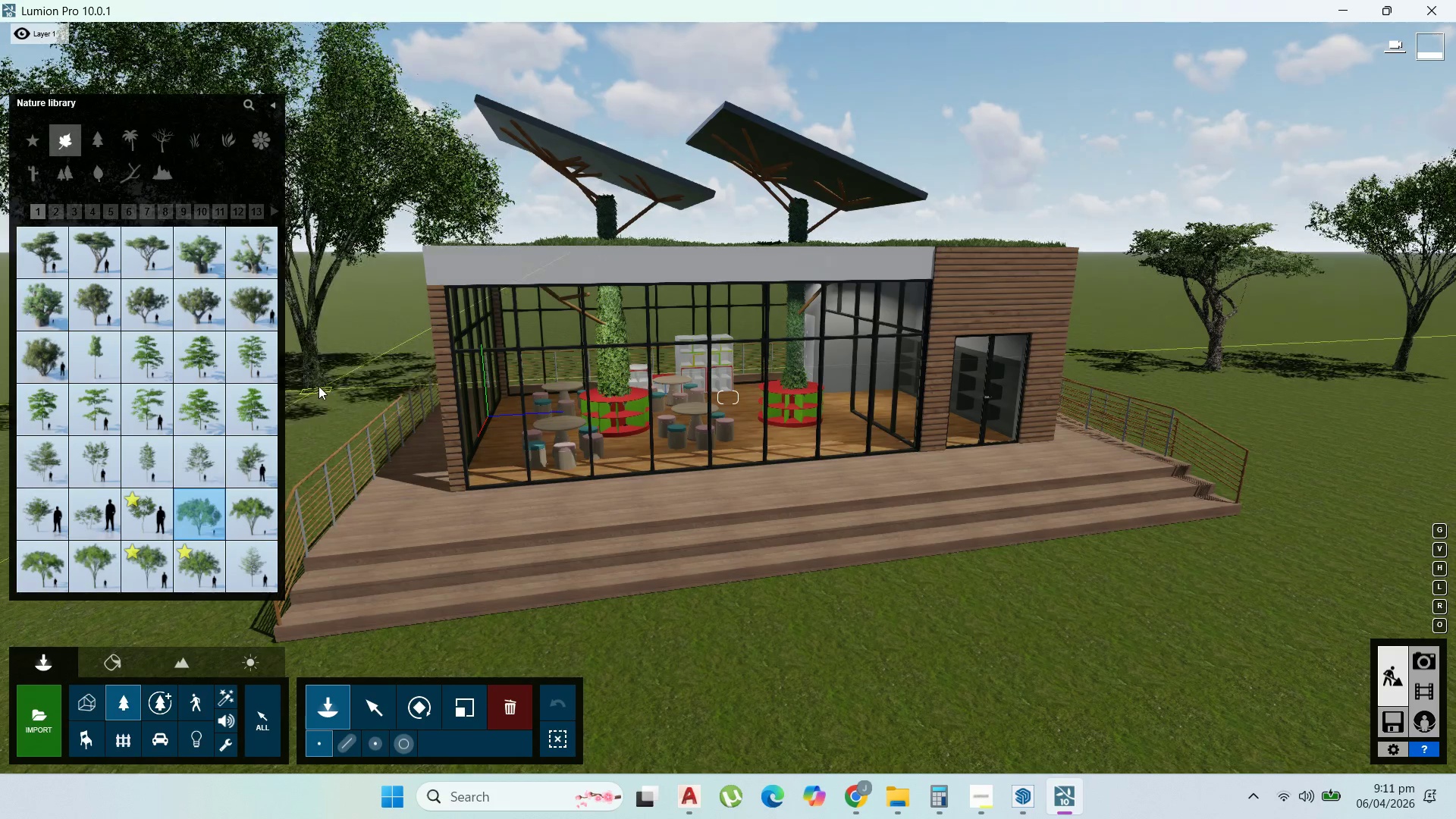 
left_click([322, 357])
 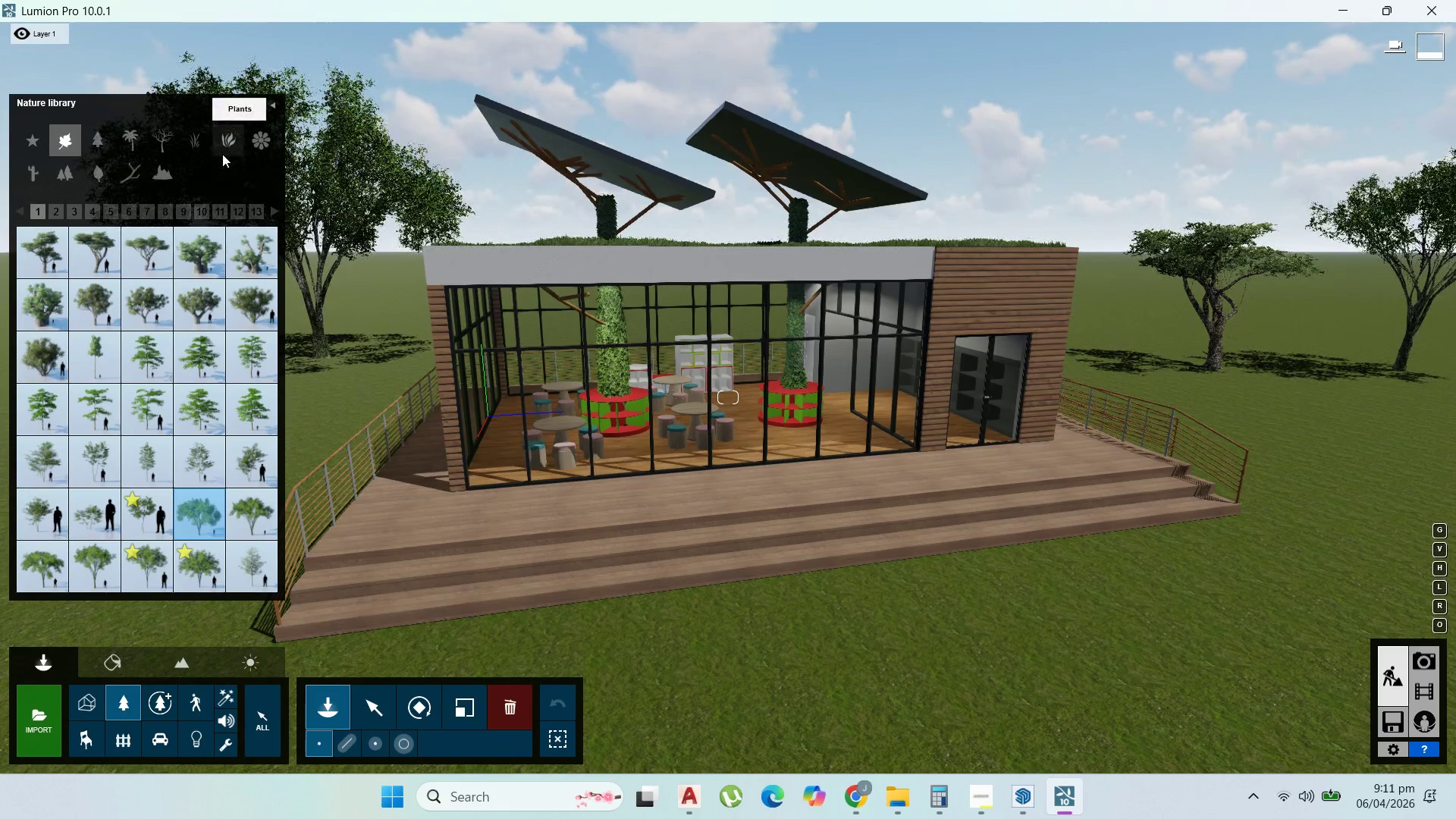 
left_click([159, 143])
 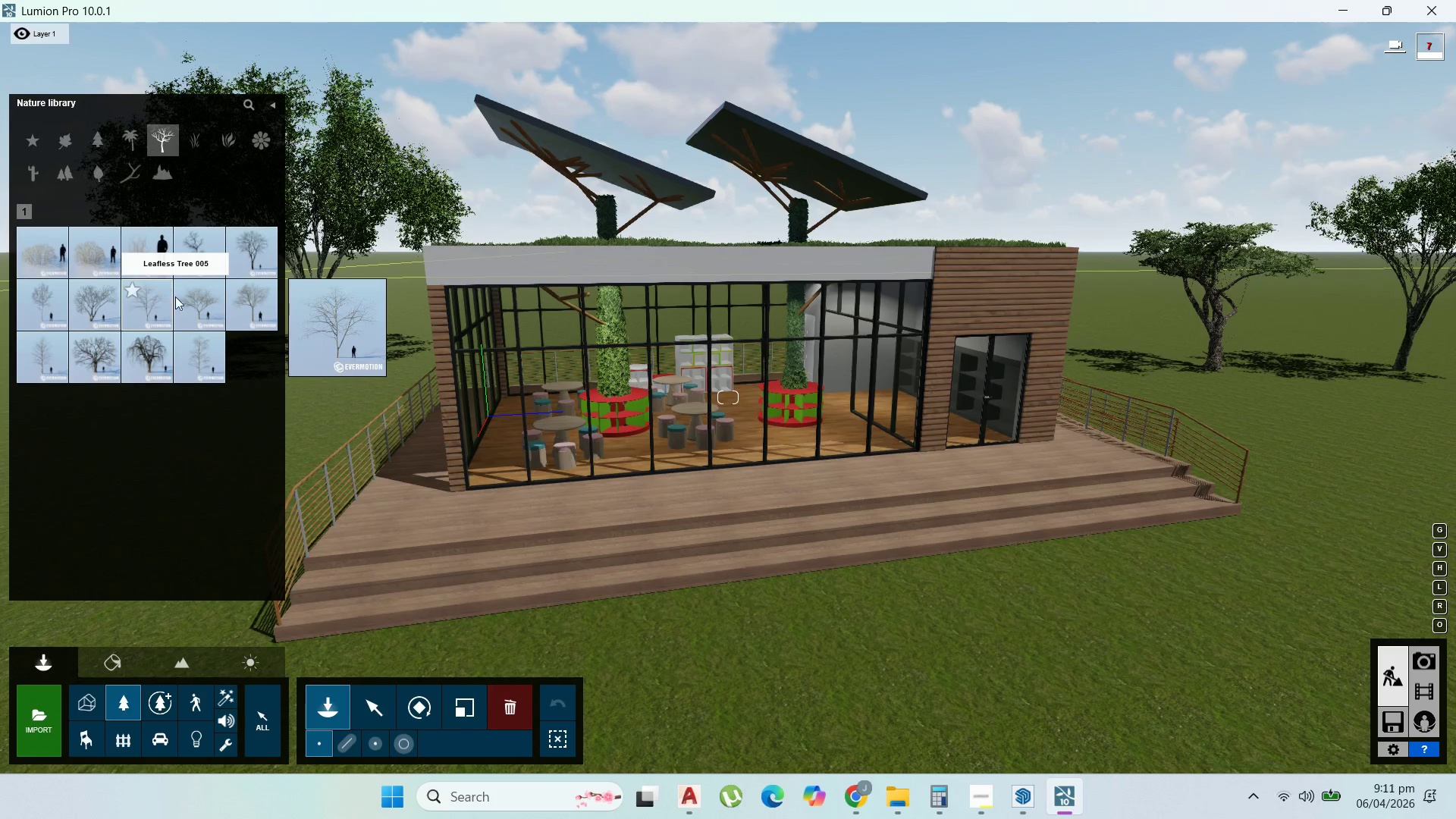 
left_click([193, 310])
 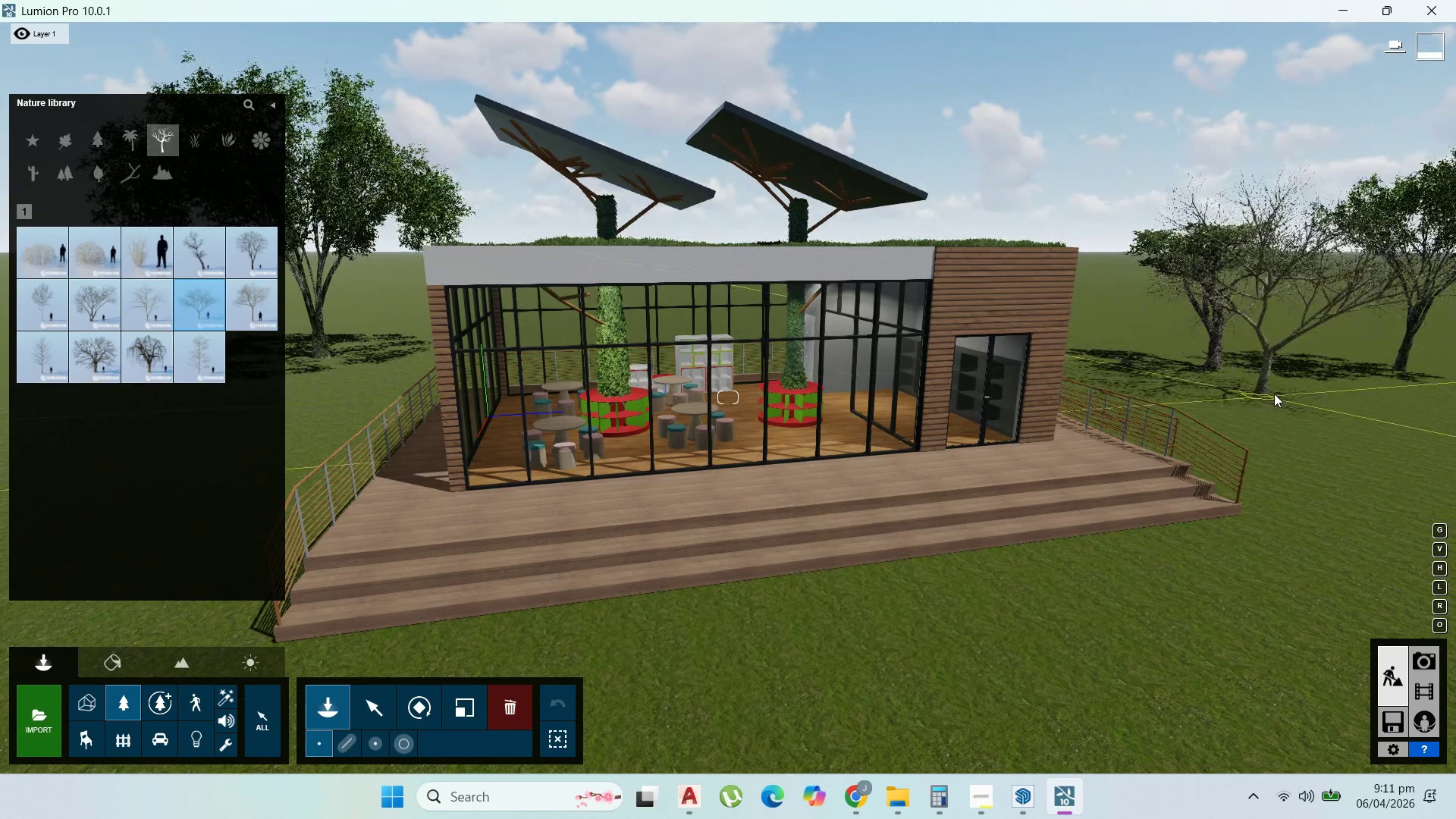 
left_click([1315, 391])
 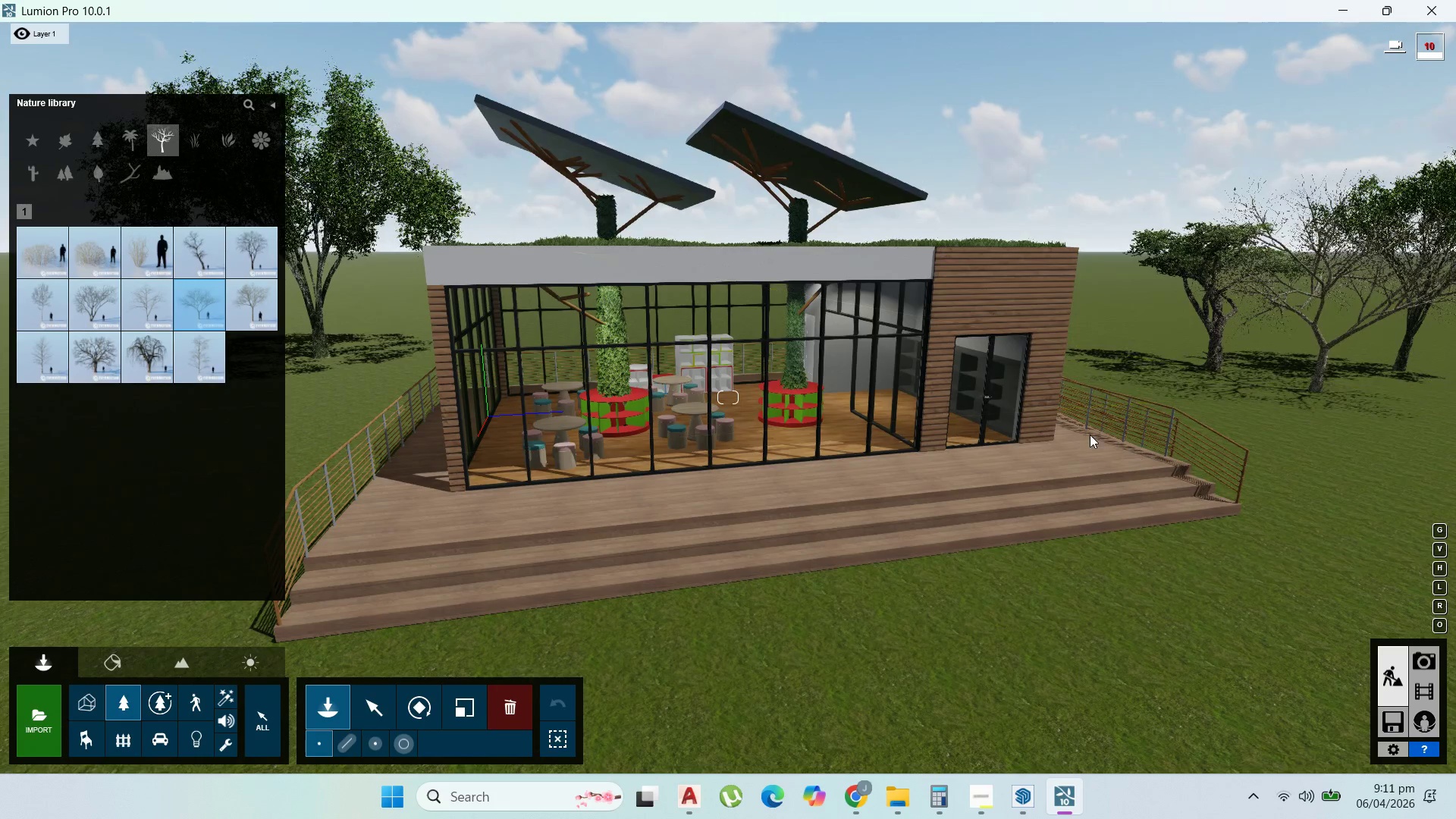 
scroll: coordinate [891, 400], scroll_direction: down, amount: 4.0
 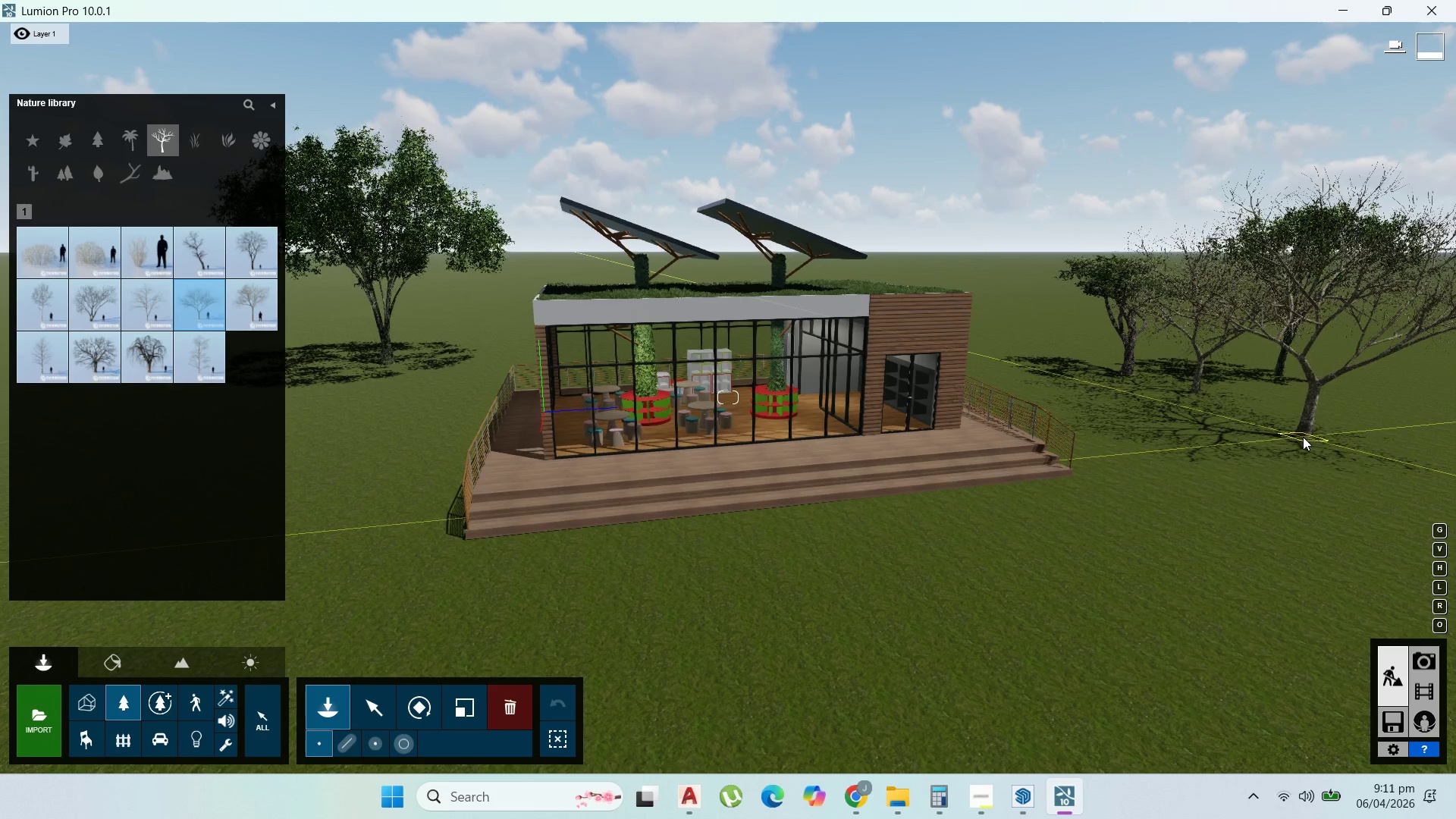 
wait(14.27)
 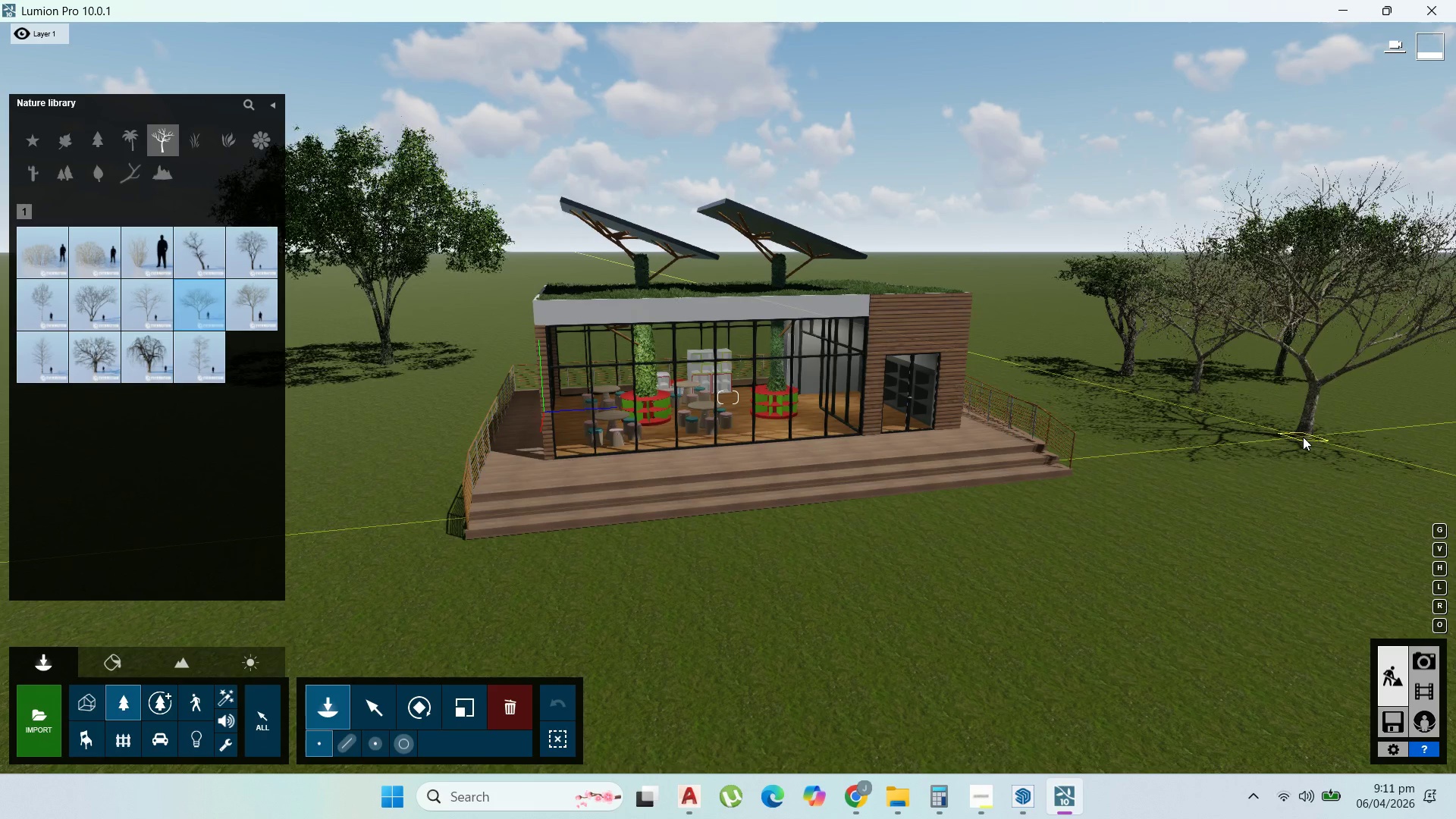 
left_click([76, 139])
 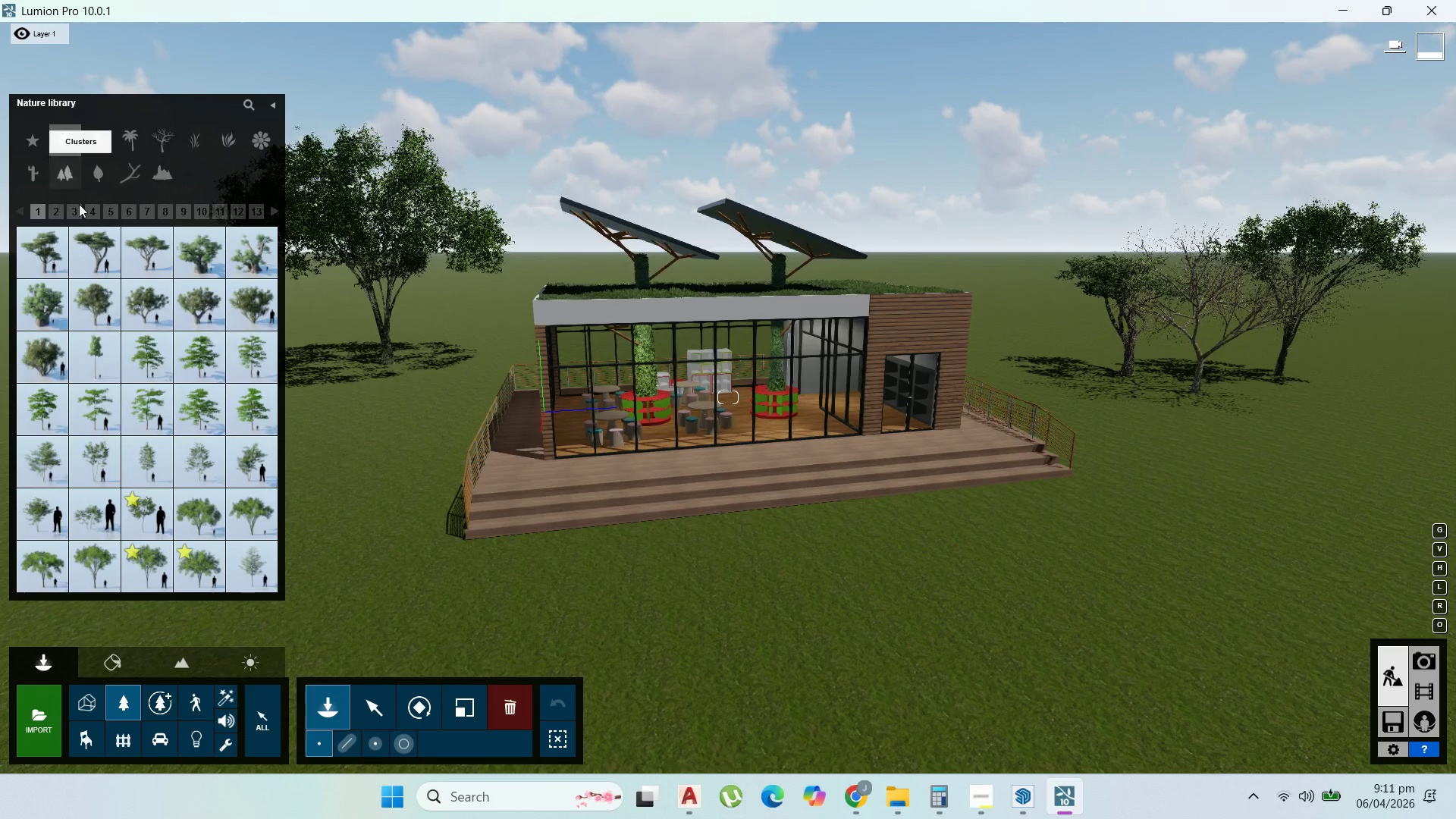 
left_click([64, 212])
 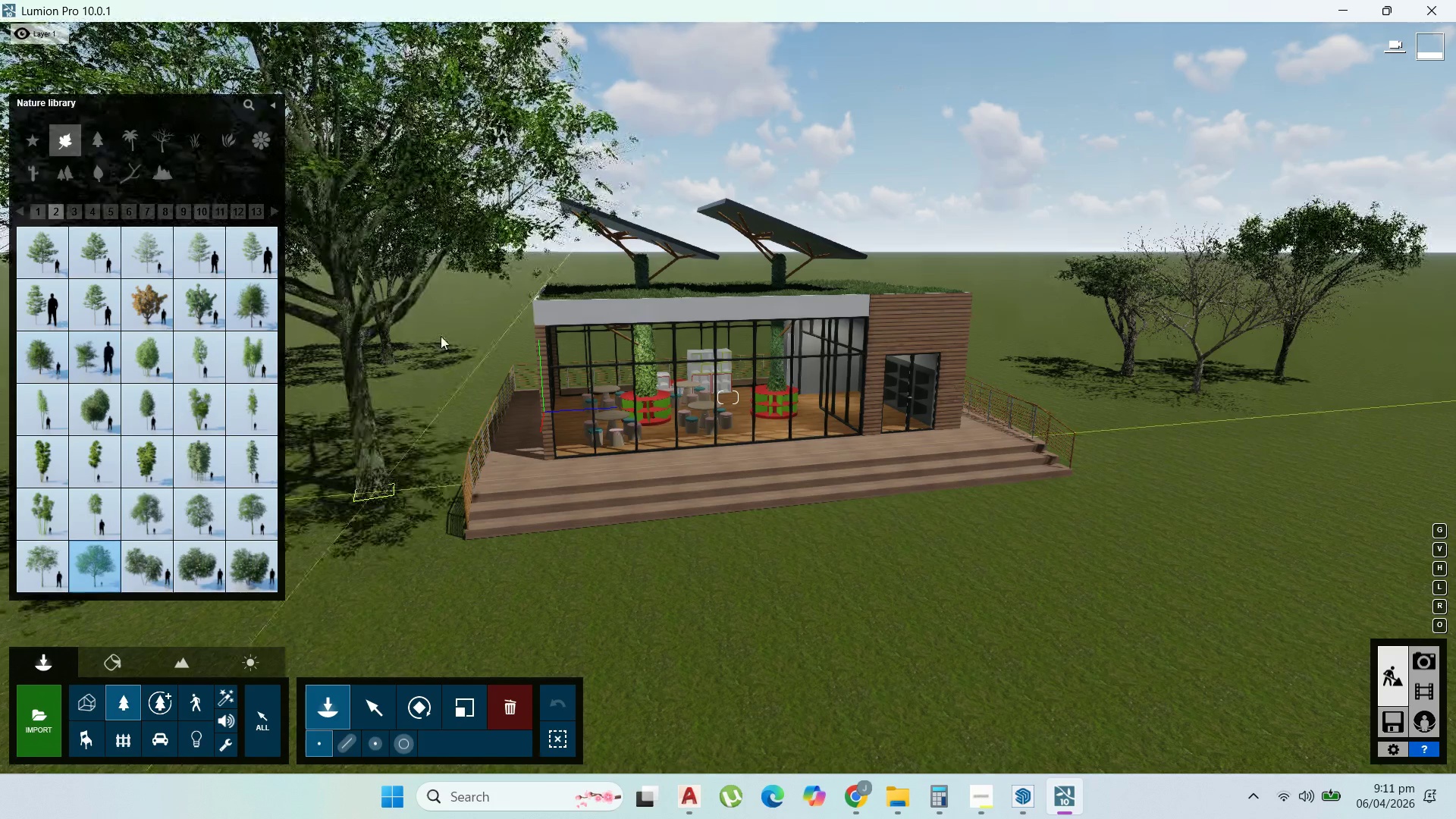 
wait(5.2)
 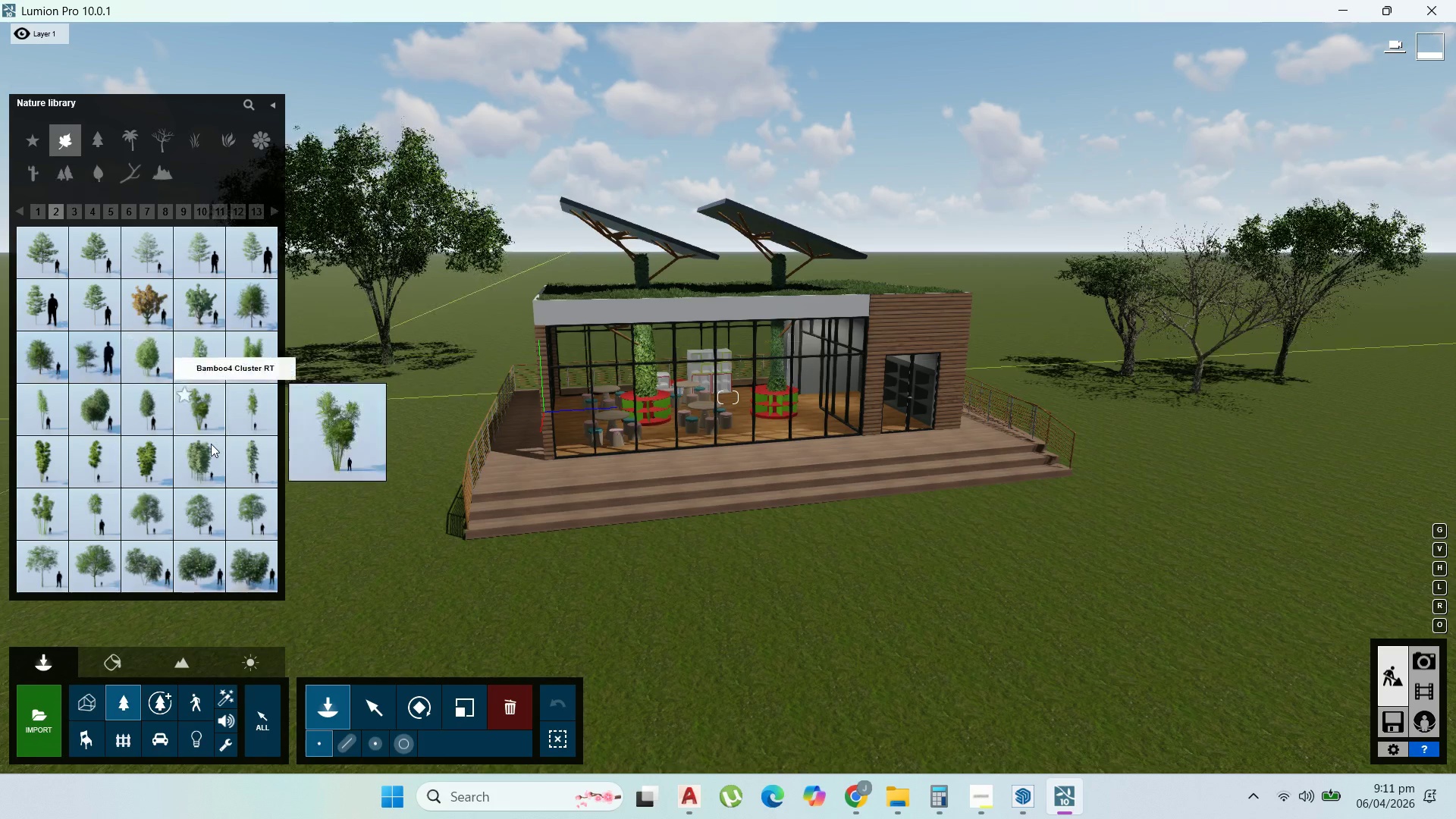 
left_click([493, 348])
 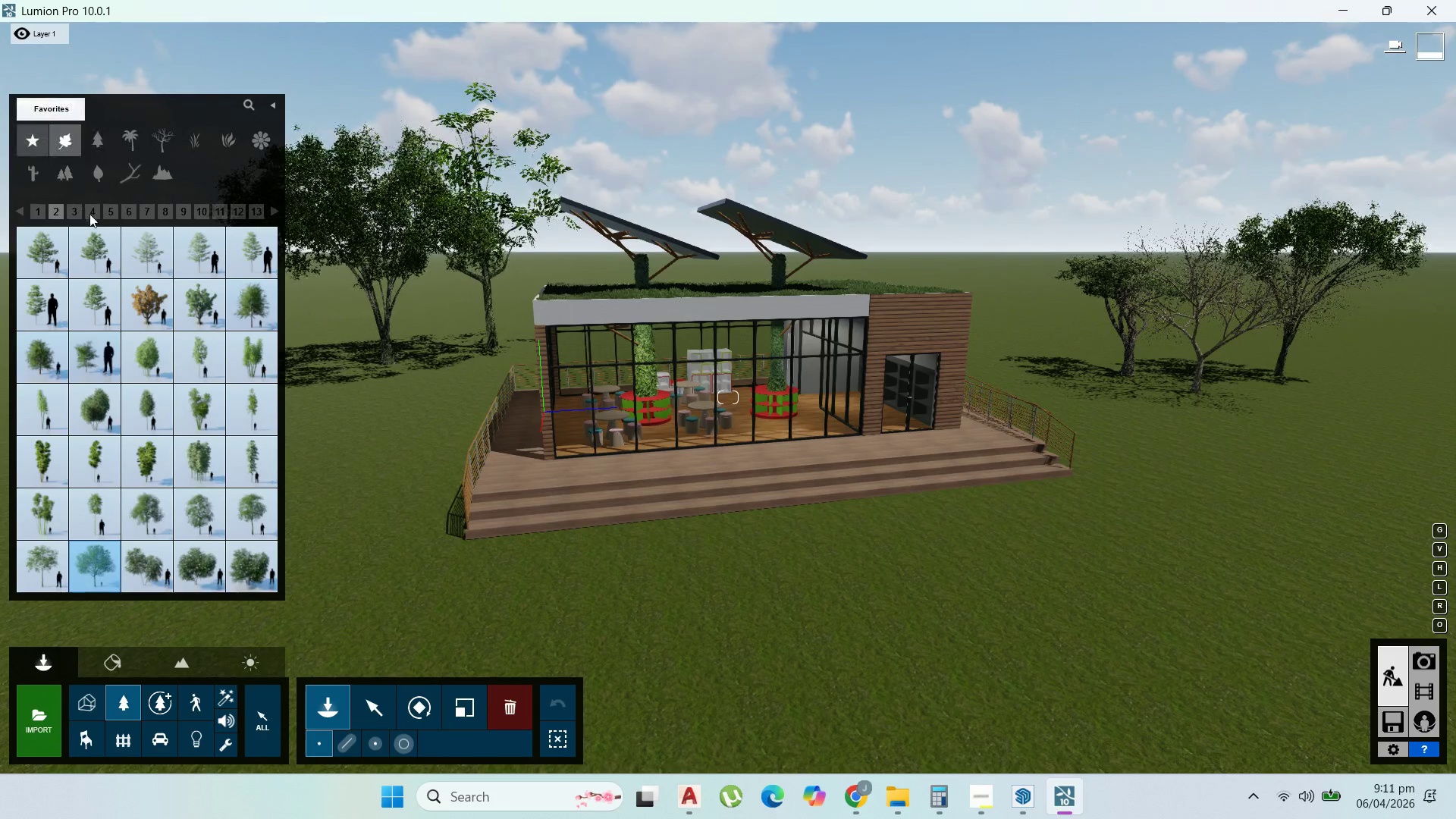 
left_click([75, 217])
 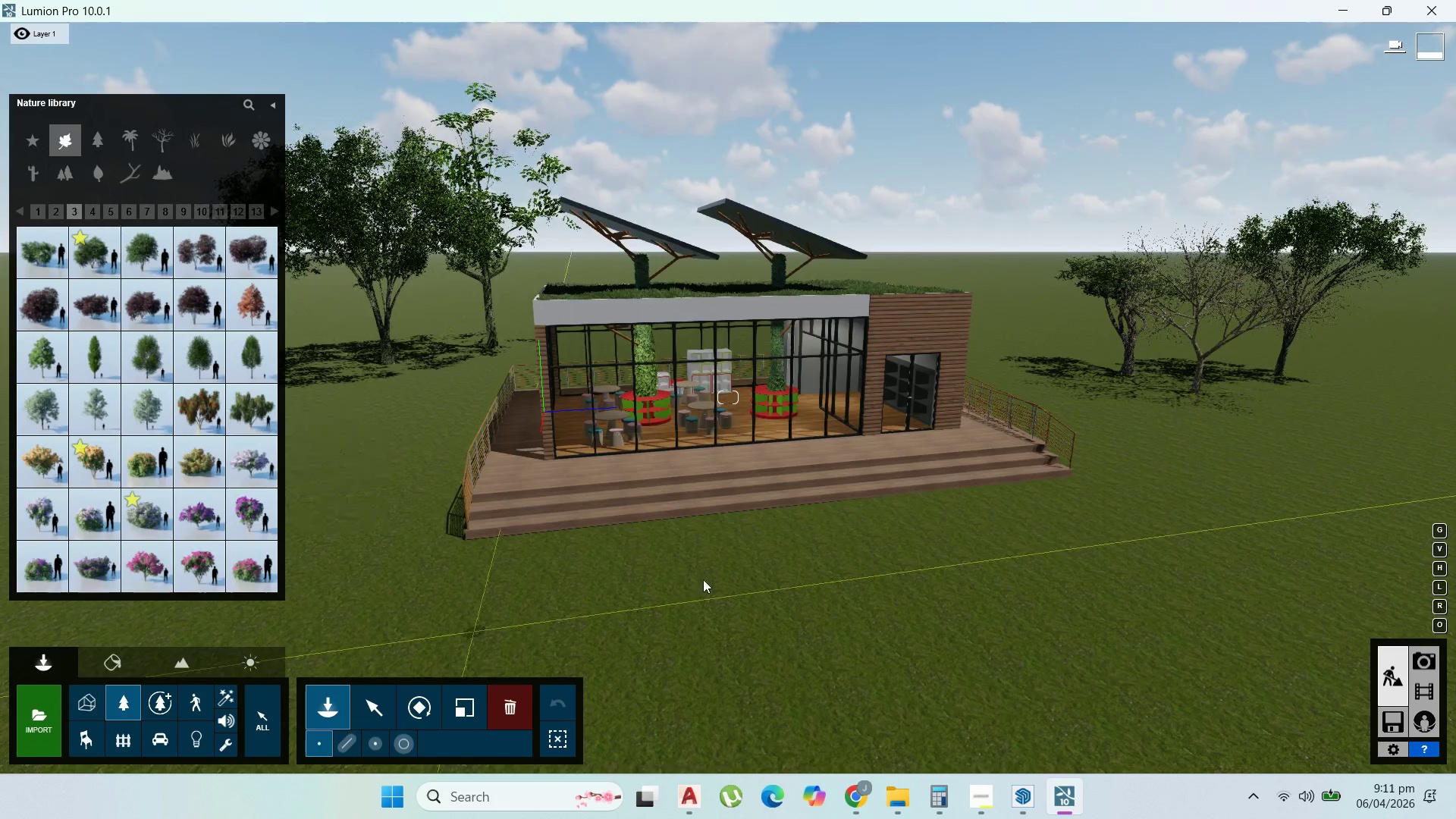 
scroll: coordinate [824, 487], scroll_direction: down, amount: 2.0
 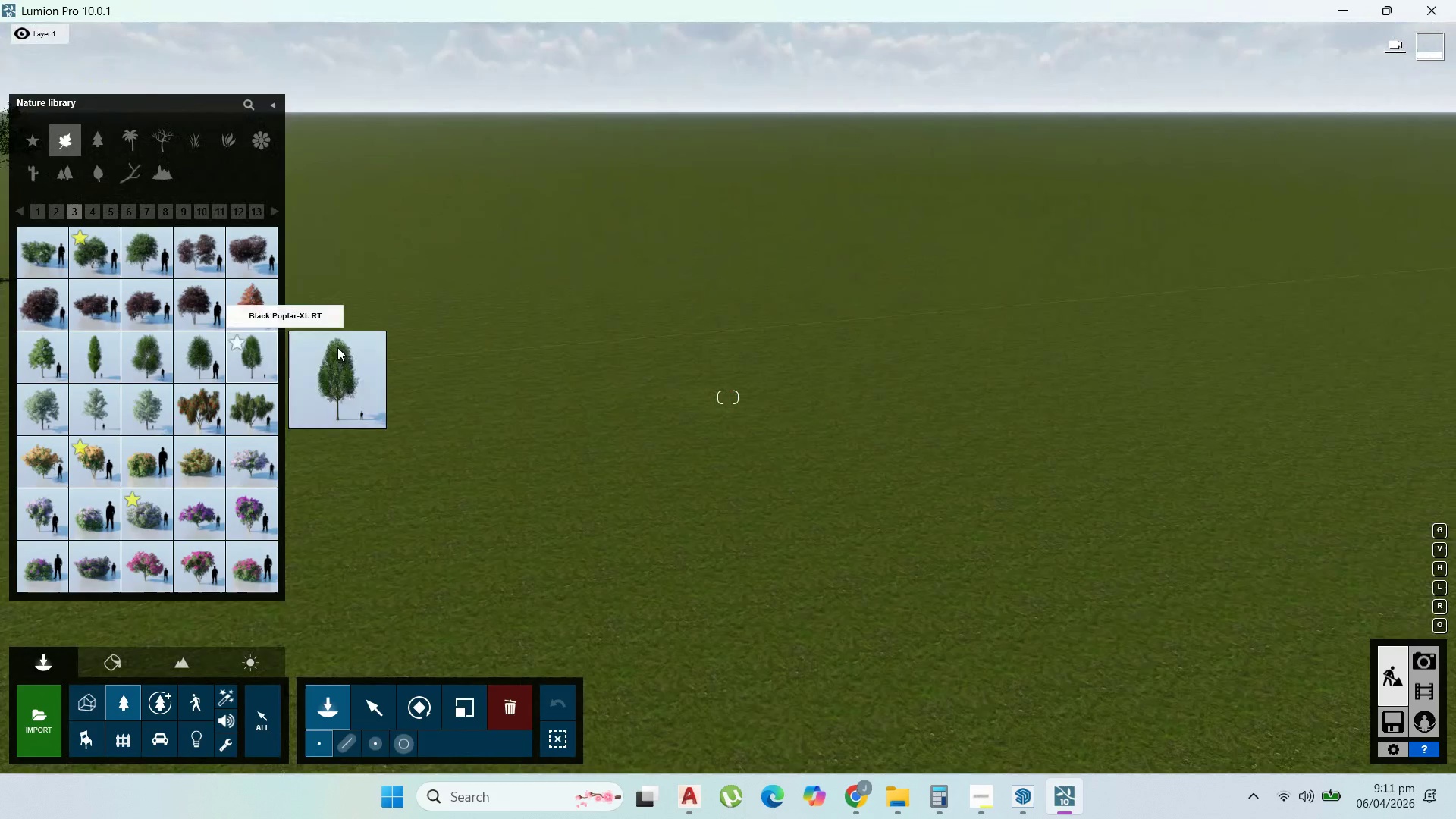 
left_click([349, 341])
 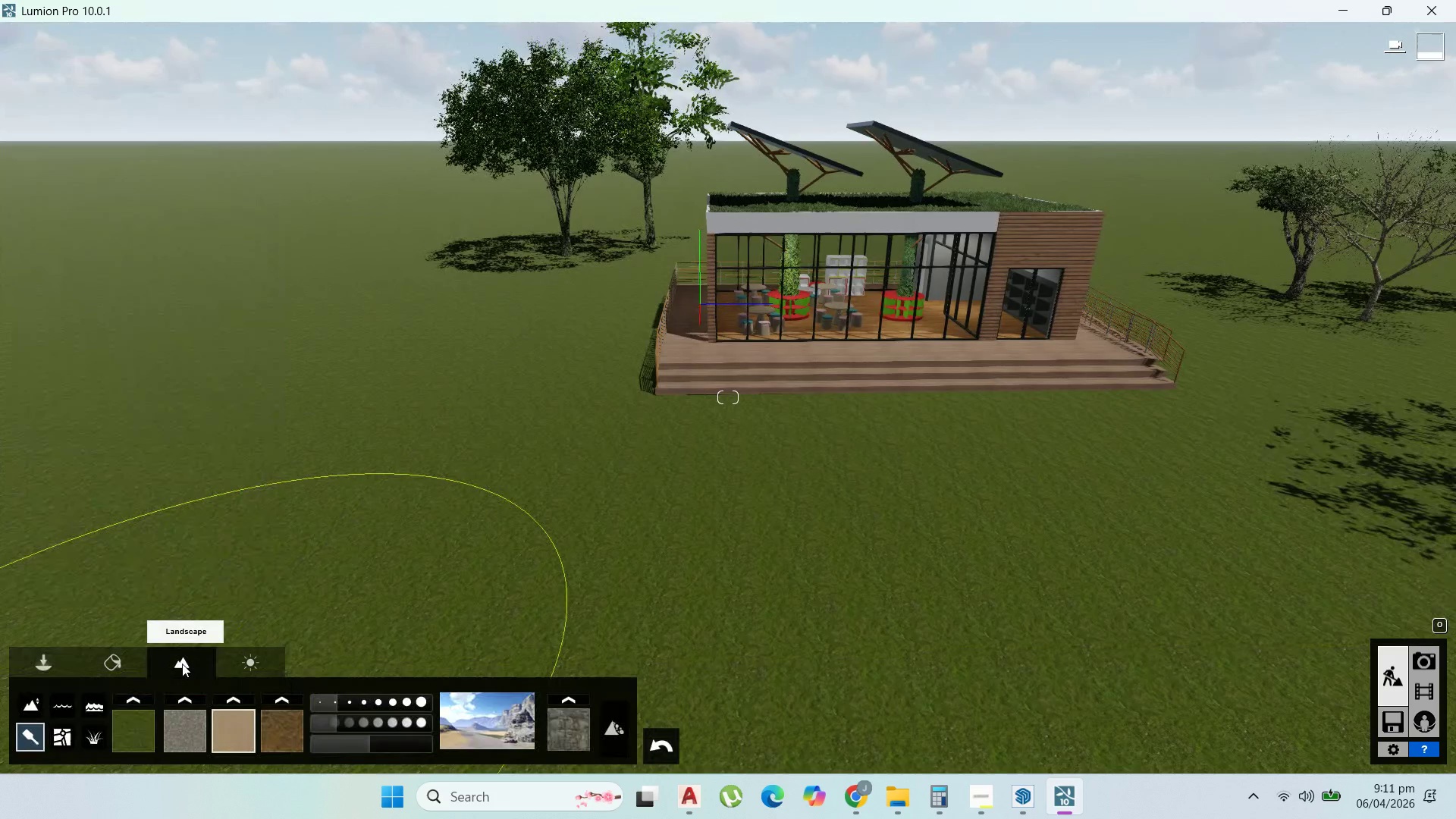 
left_click([136, 700])
 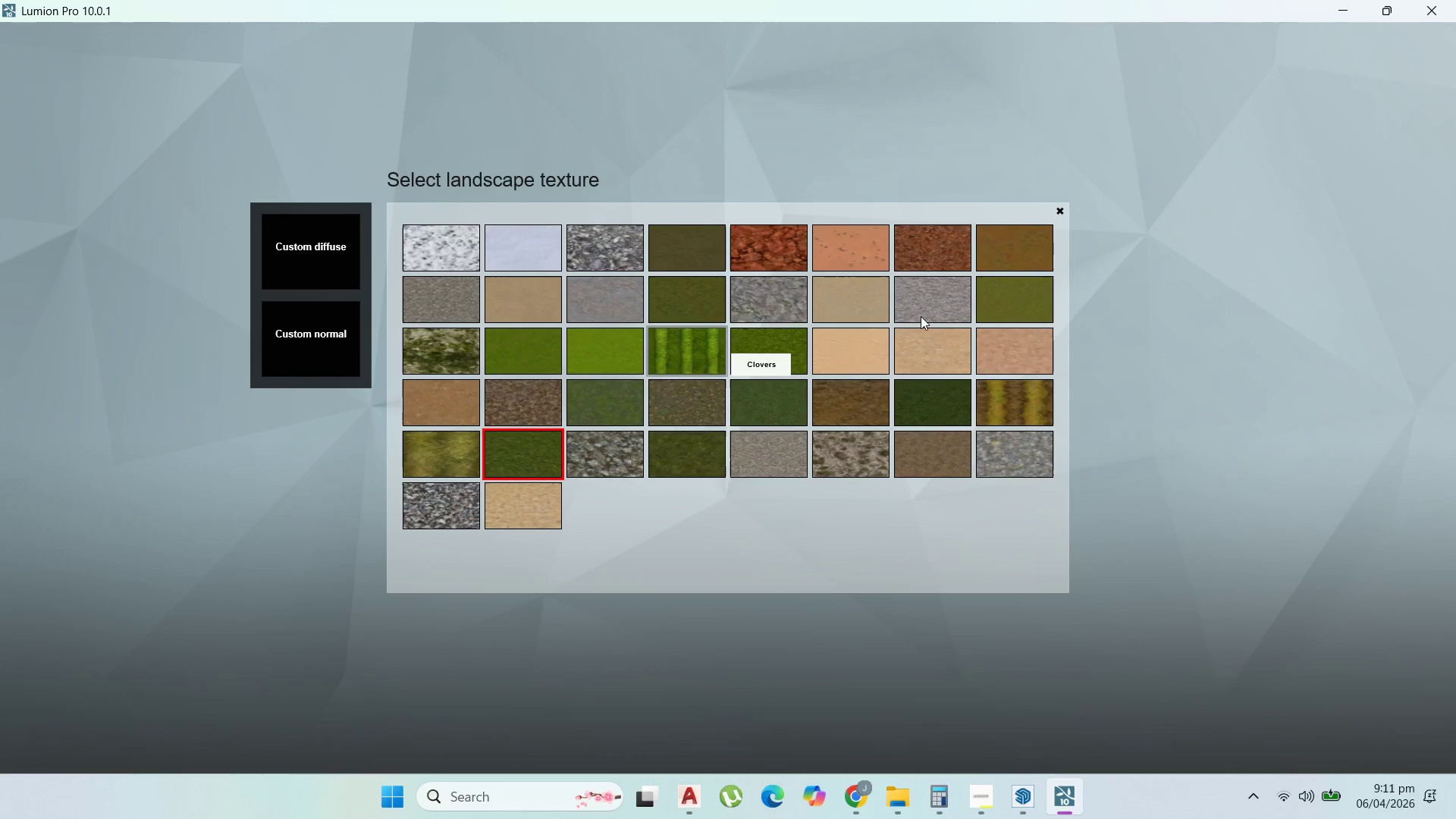 
left_click([1061, 210])
 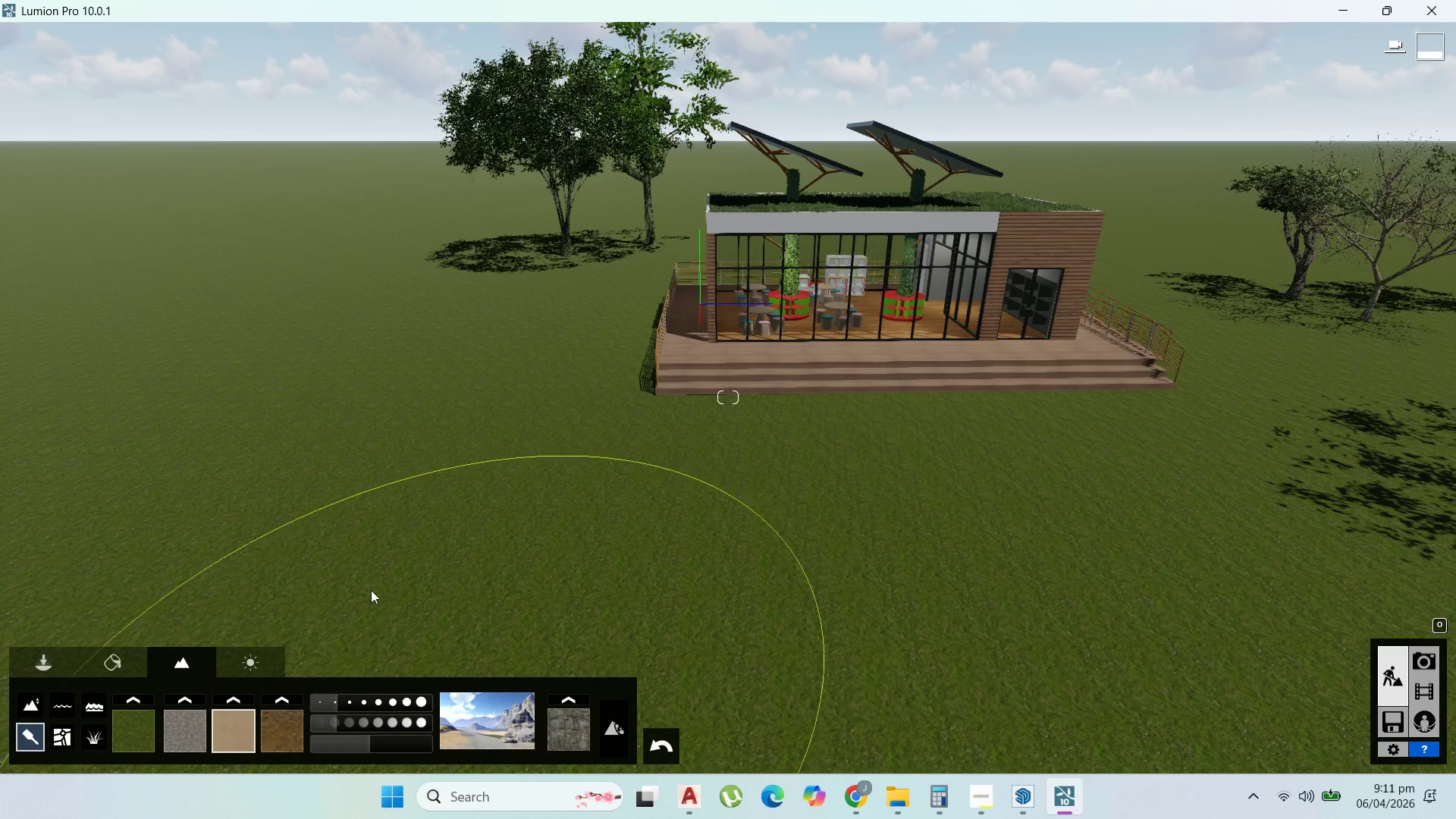 
left_click_drag(start_coordinate=[390, 536], to_coordinate=[598, 469])
 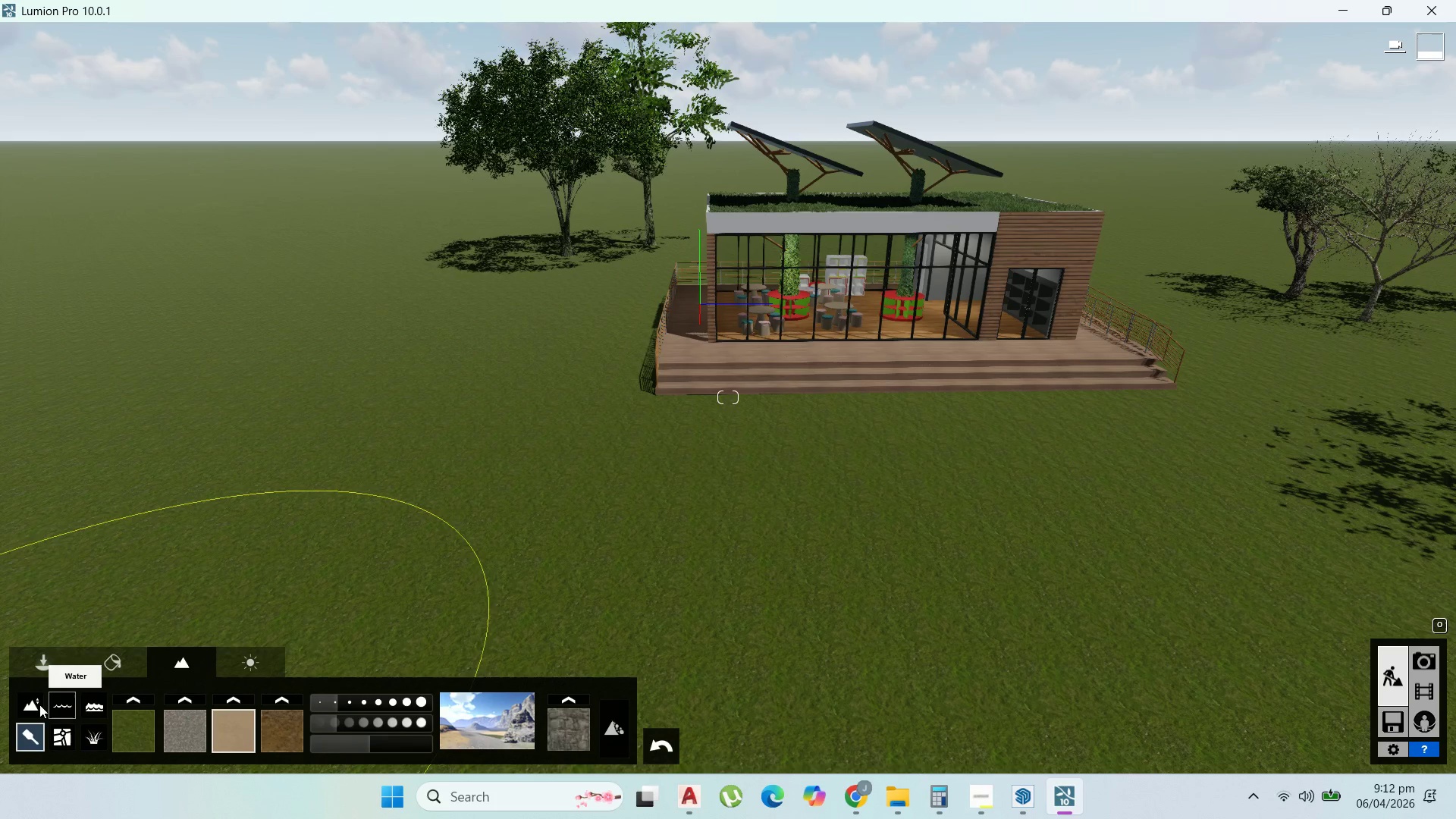 
left_click([93, 736])
 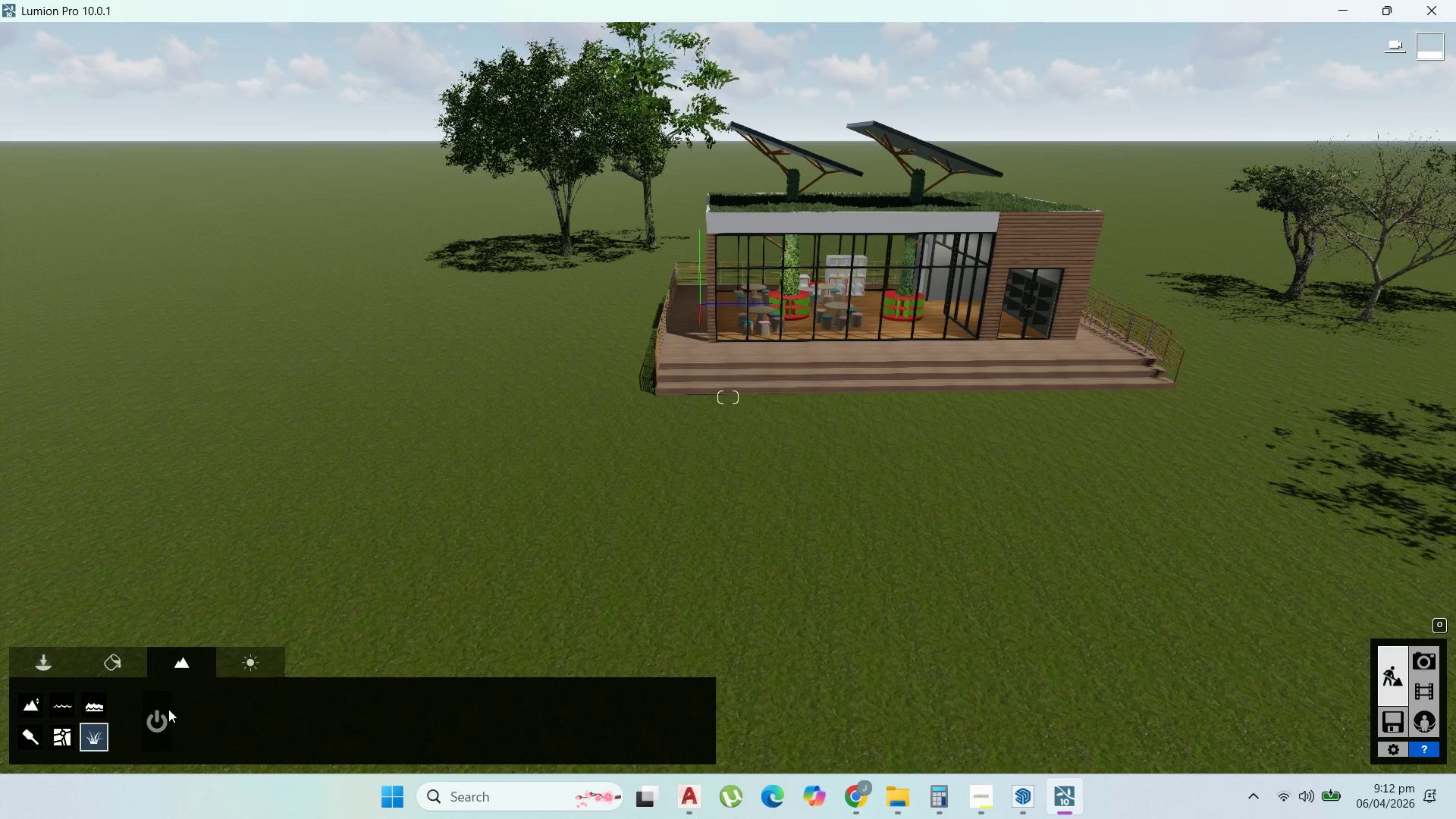 
left_click([166, 712])
 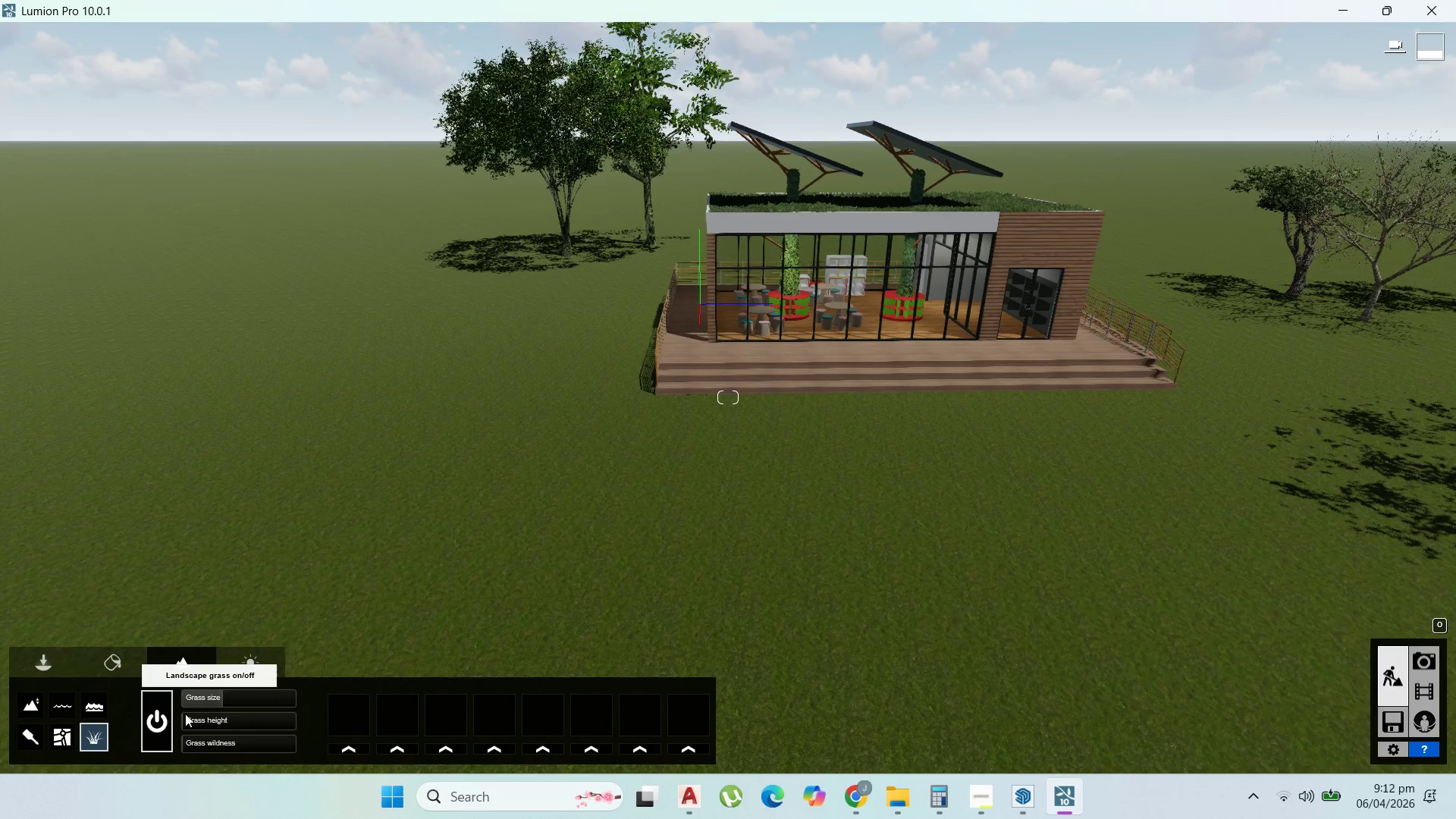 
scroll: coordinate [849, 595], scroll_direction: up, amount: 13.0
 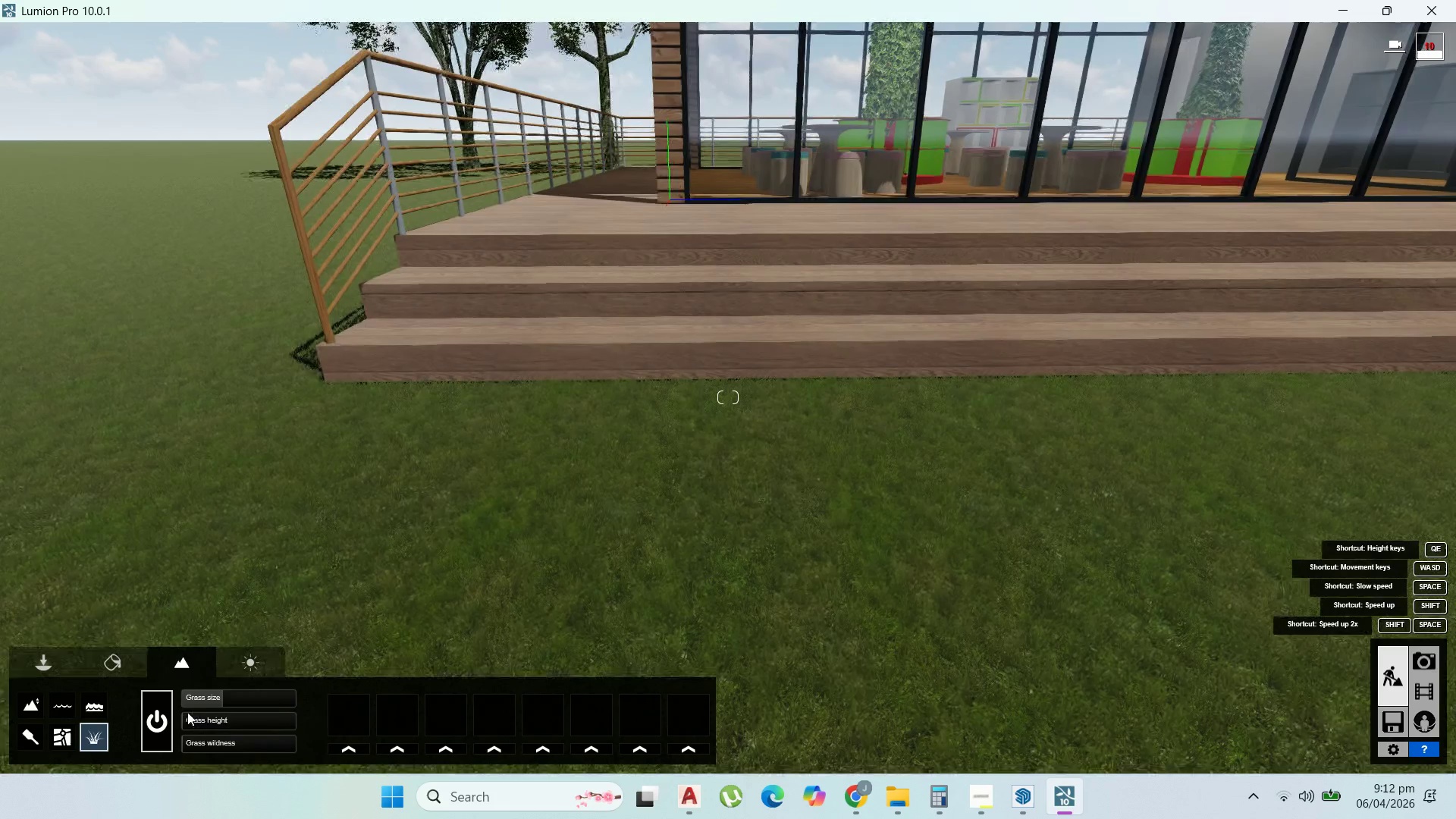 
left_click([161, 717])
 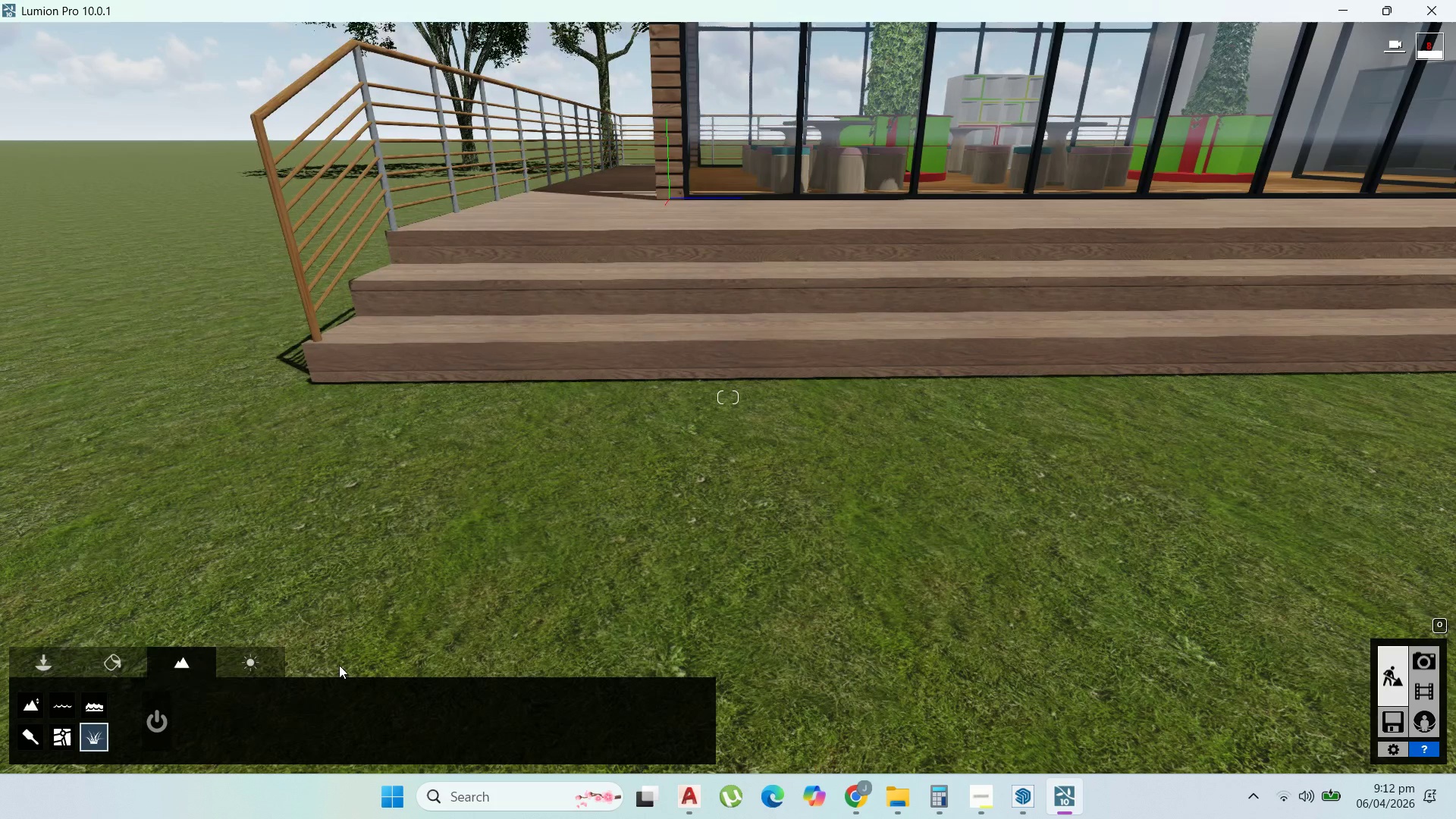 
scroll: coordinate [547, 592], scroll_direction: down, amount: 3.0
 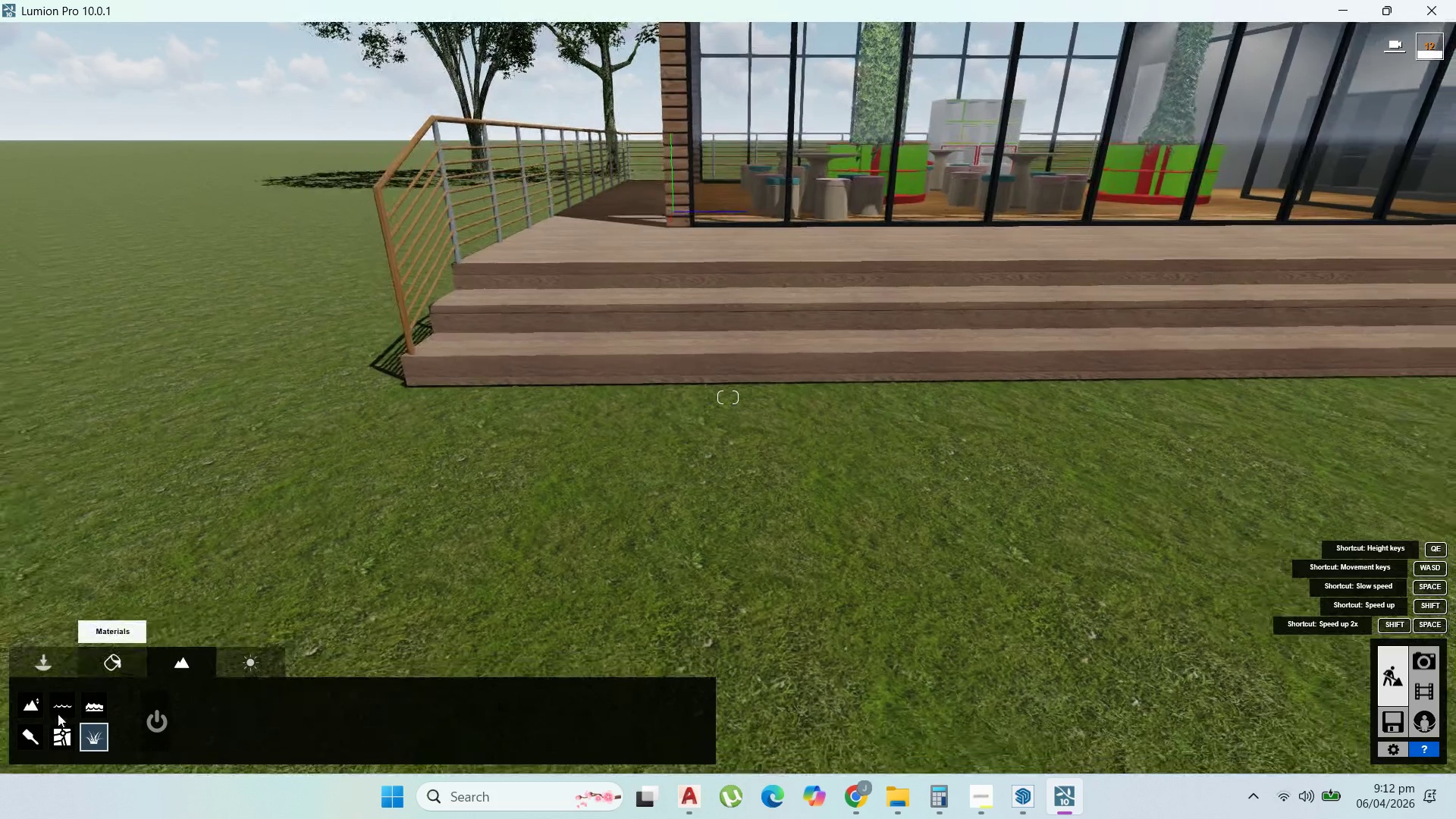 
left_click([61, 727])
 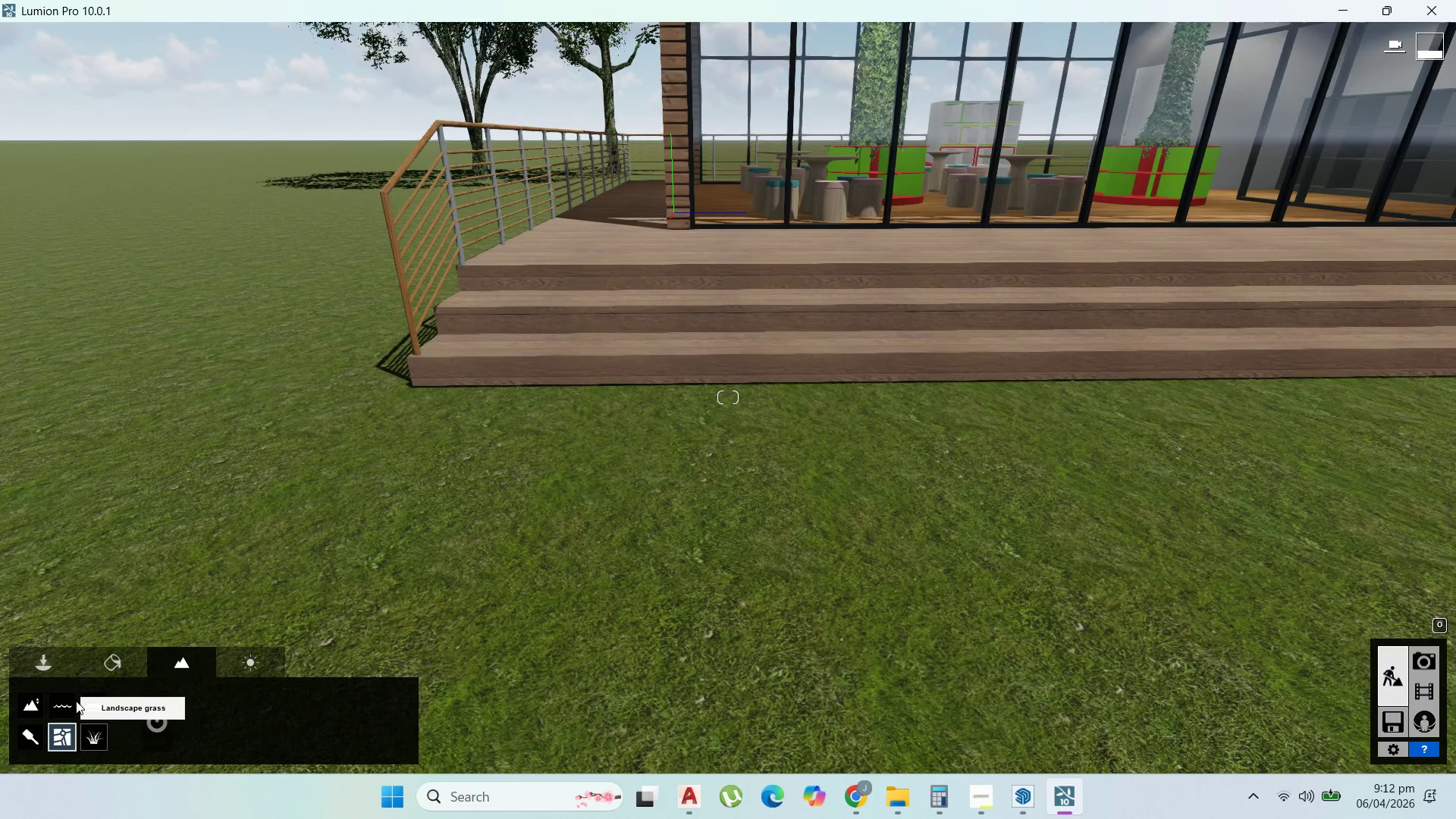 
left_click([73, 701])
 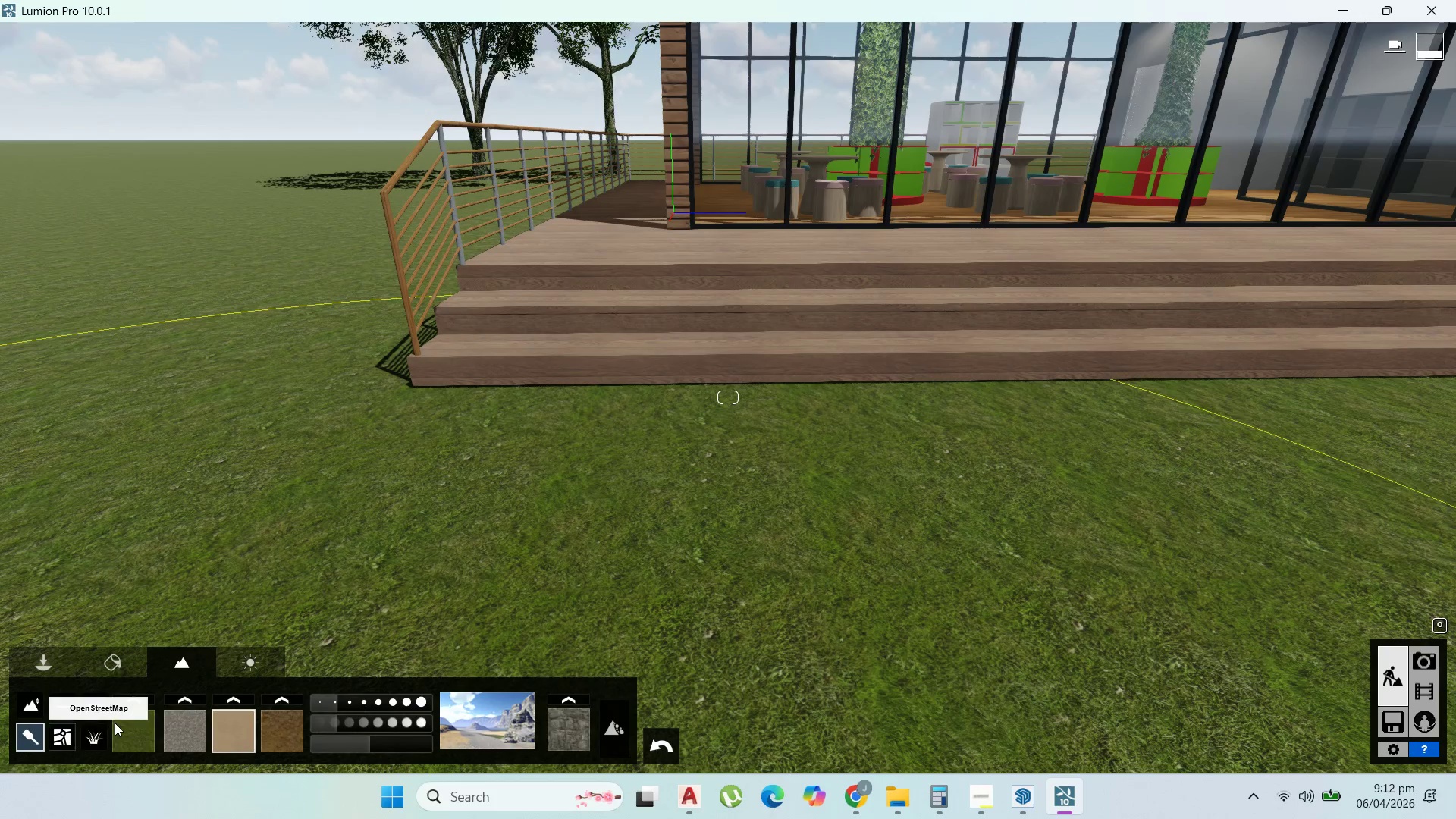 
left_click([132, 730])
 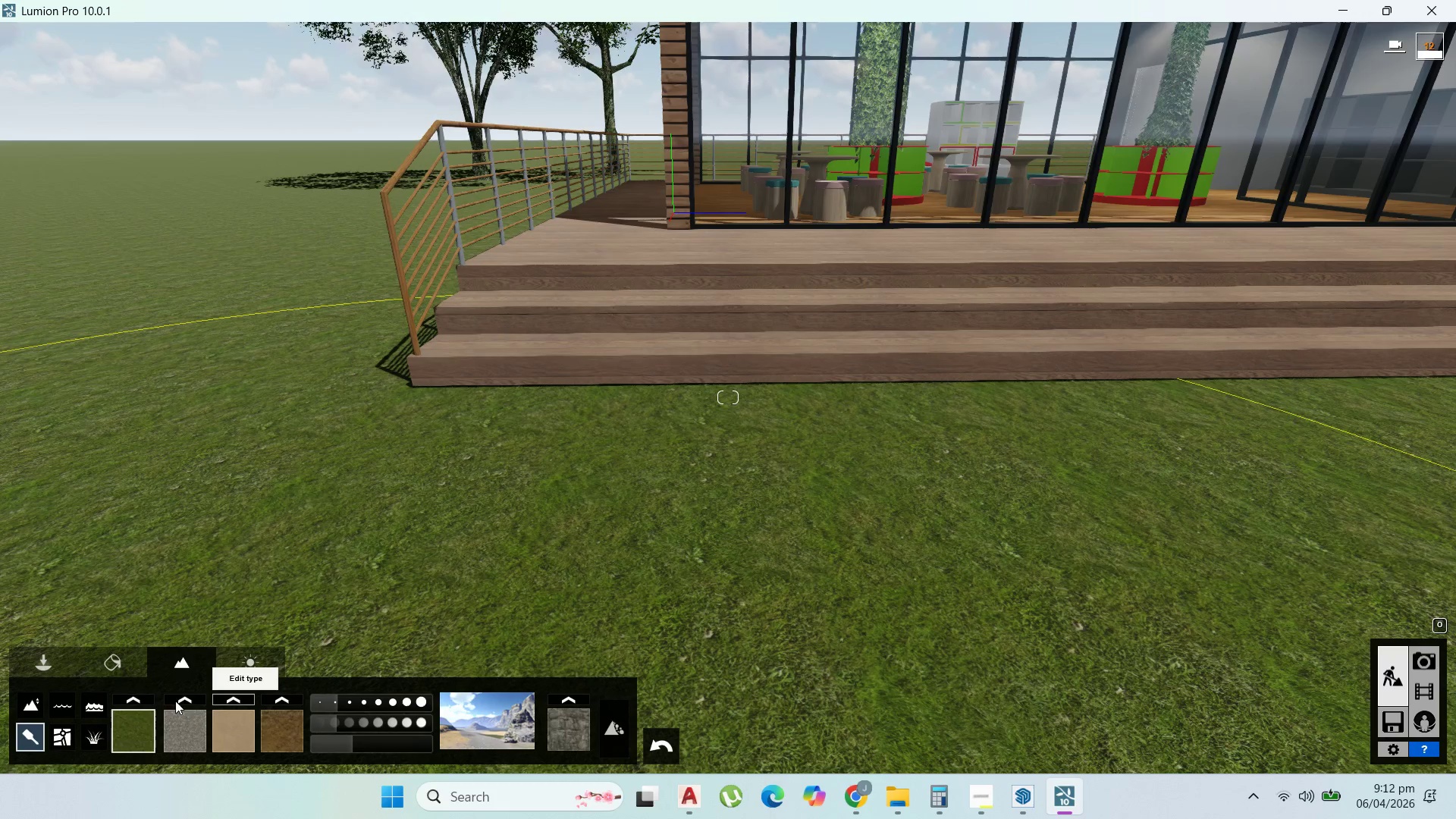 
left_click([128, 699])
 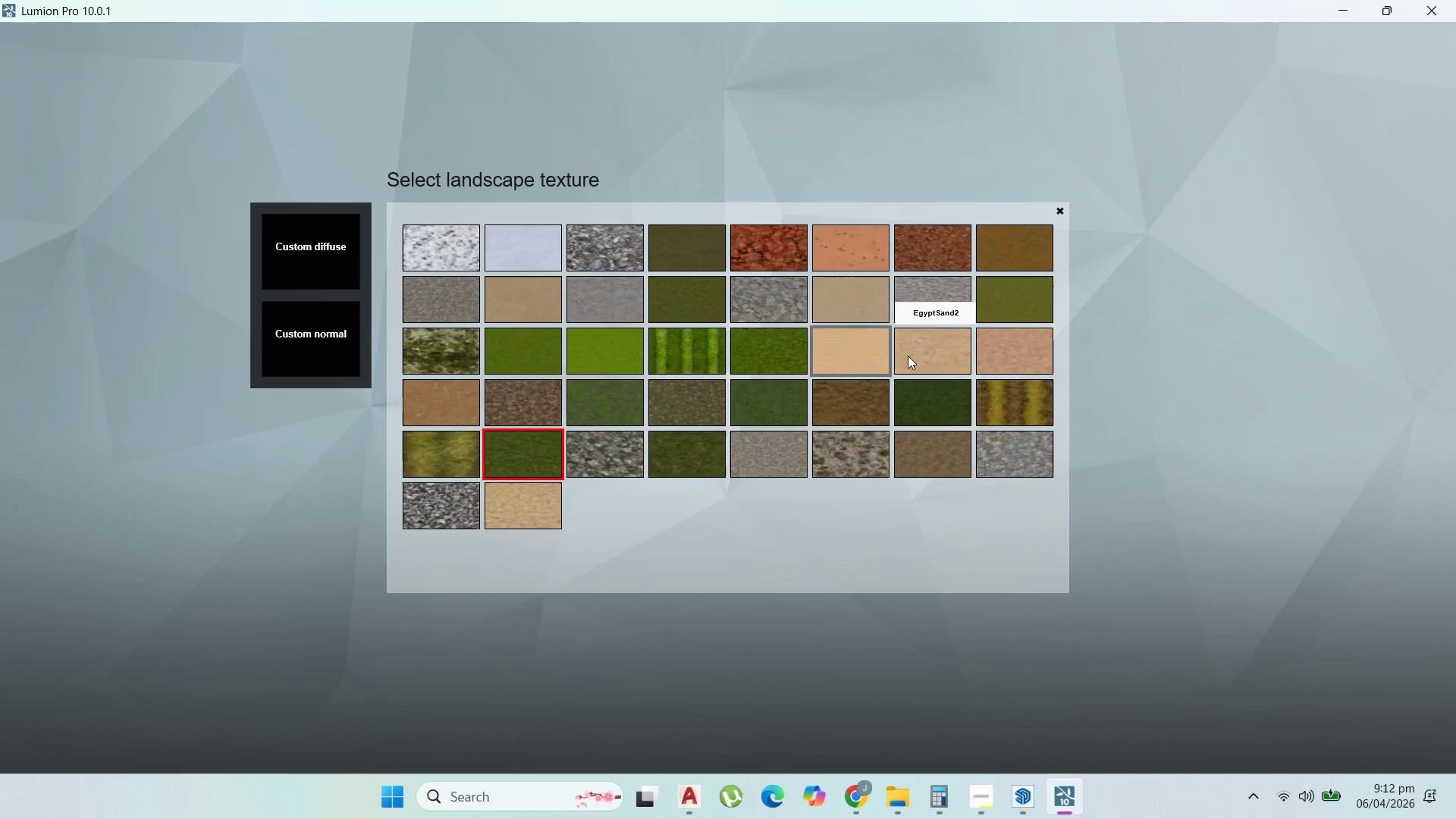 
left_click([687, 449])
 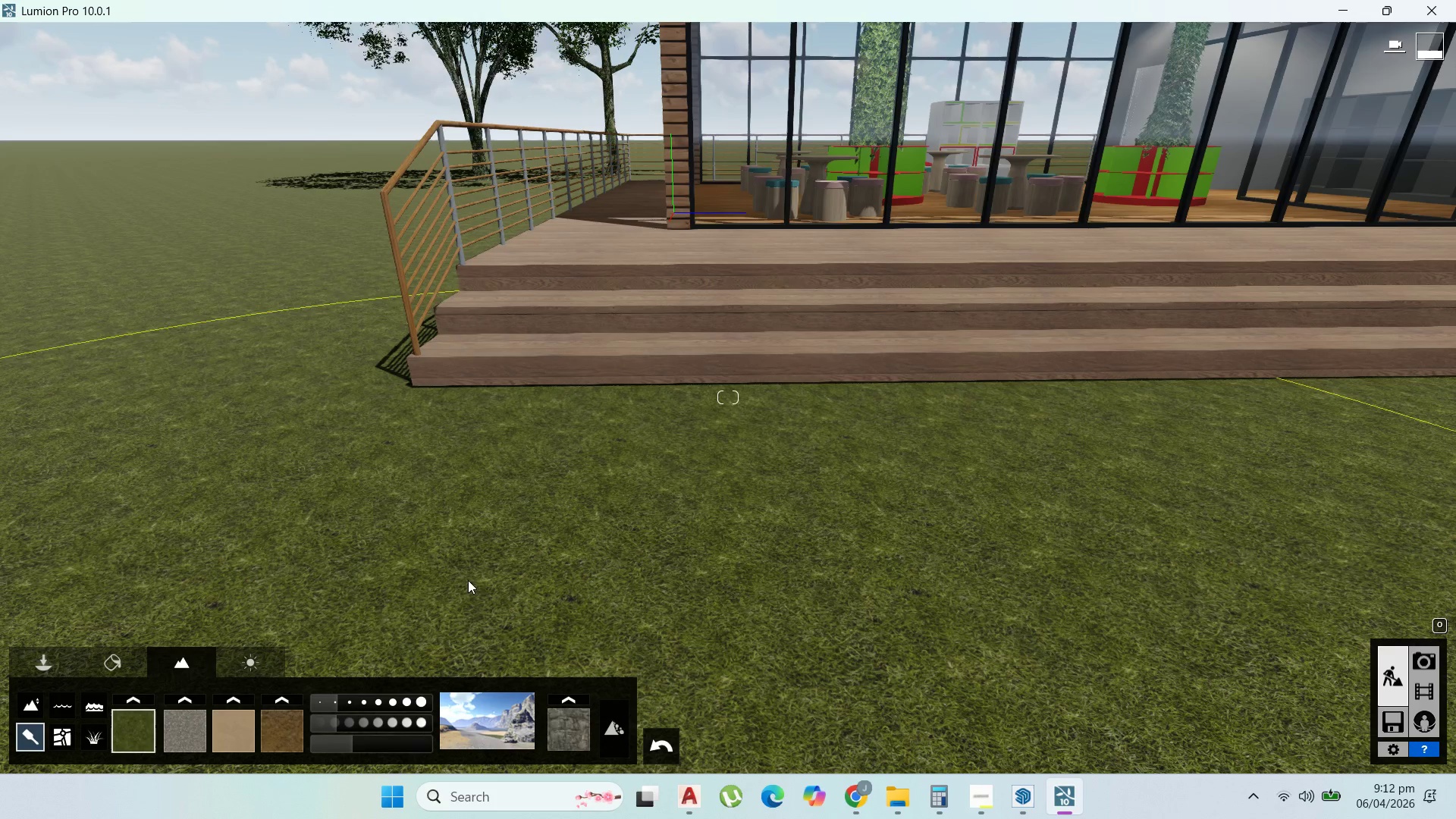 
scroll: coordinate [490, 535], scroll_direction: down, amount: 3.0
 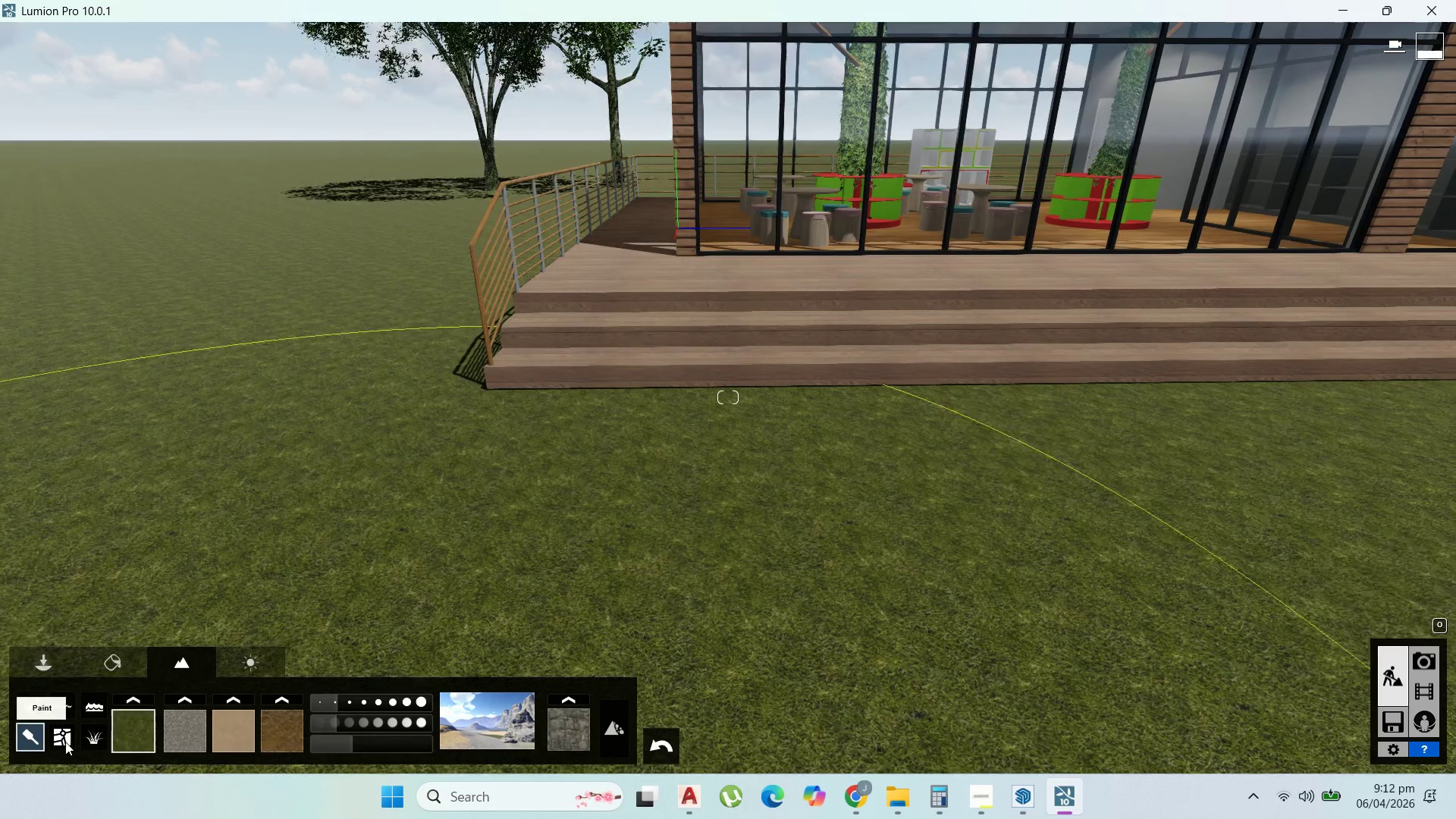 
left_click([90, 735])
 